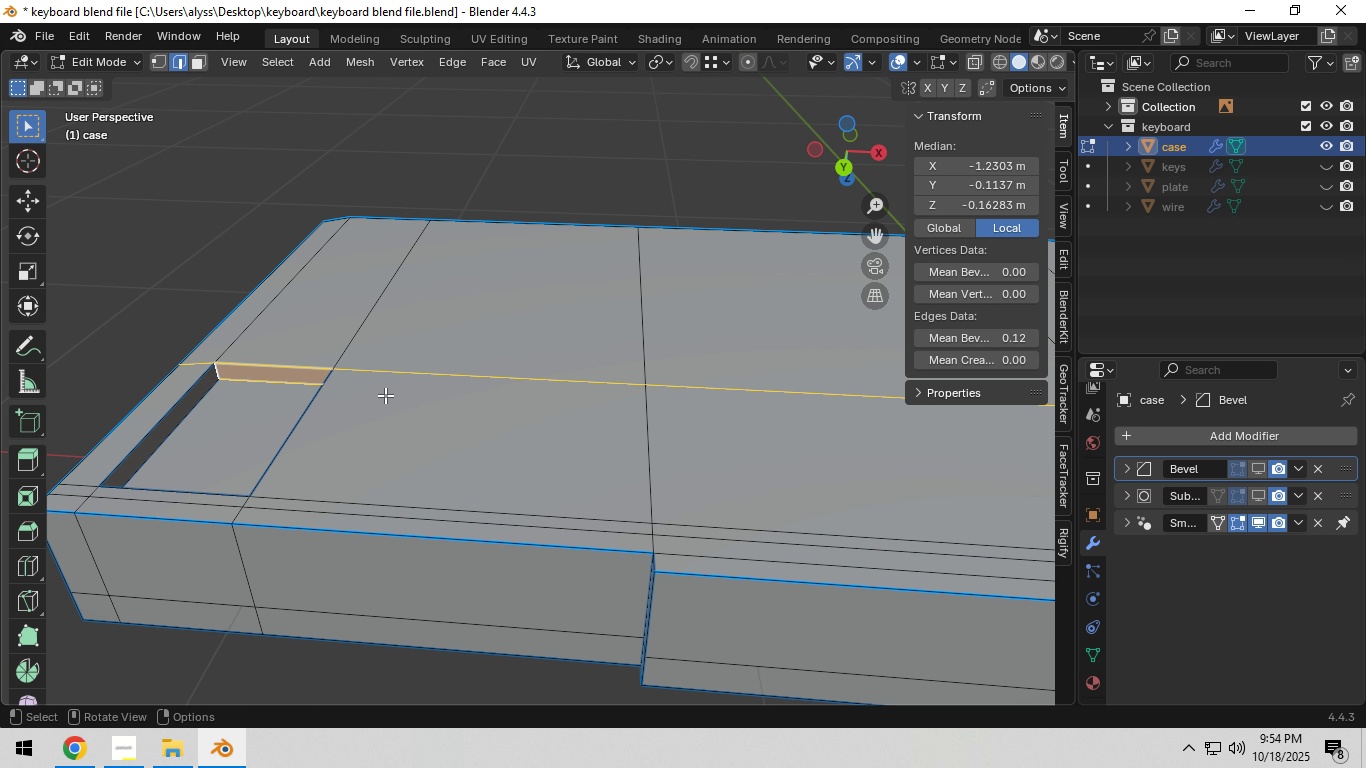 
scroll: coordinate [386, 396], scroll_direction: down, amount: 3.0
 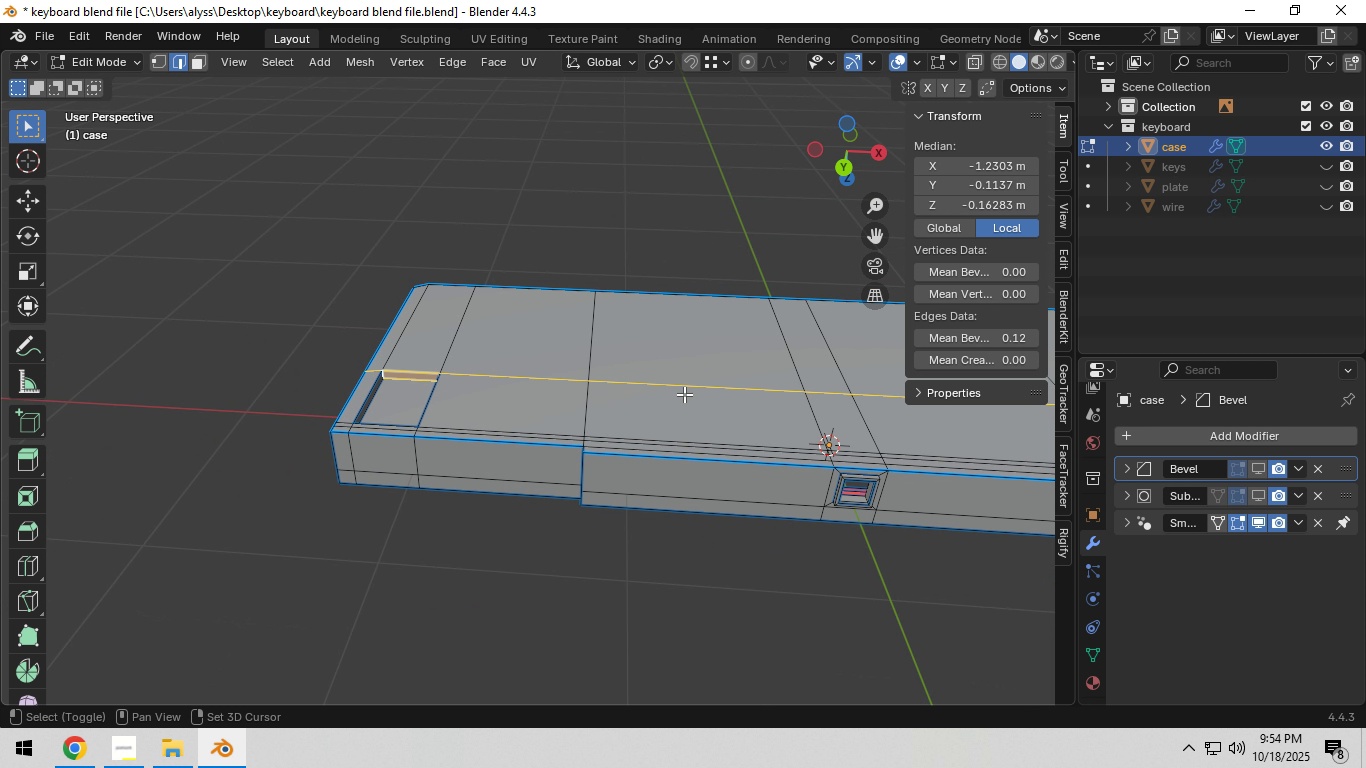 
hold_key(key=ShiftLeft, duration=1.0)
 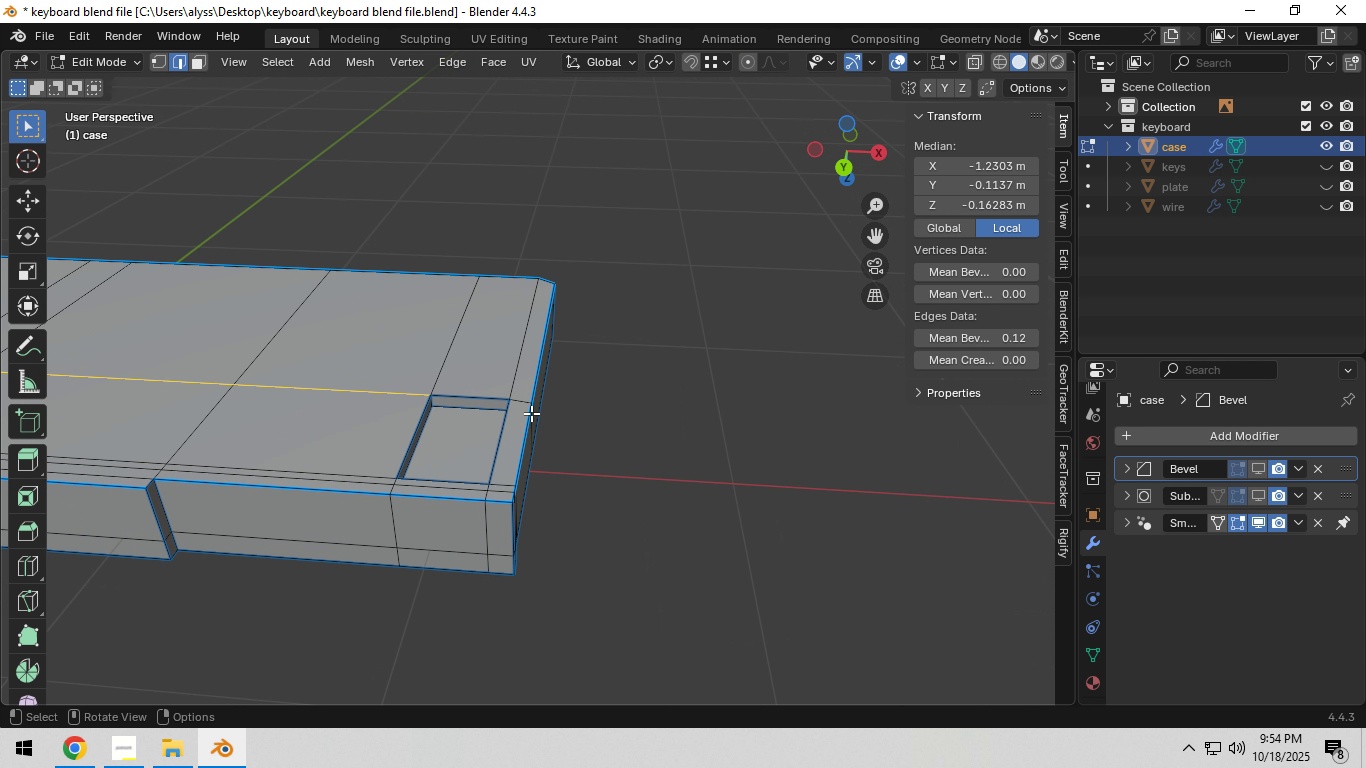 
scroll: coordinate [531, 413], scroll_direction: up, amount: 3.0
 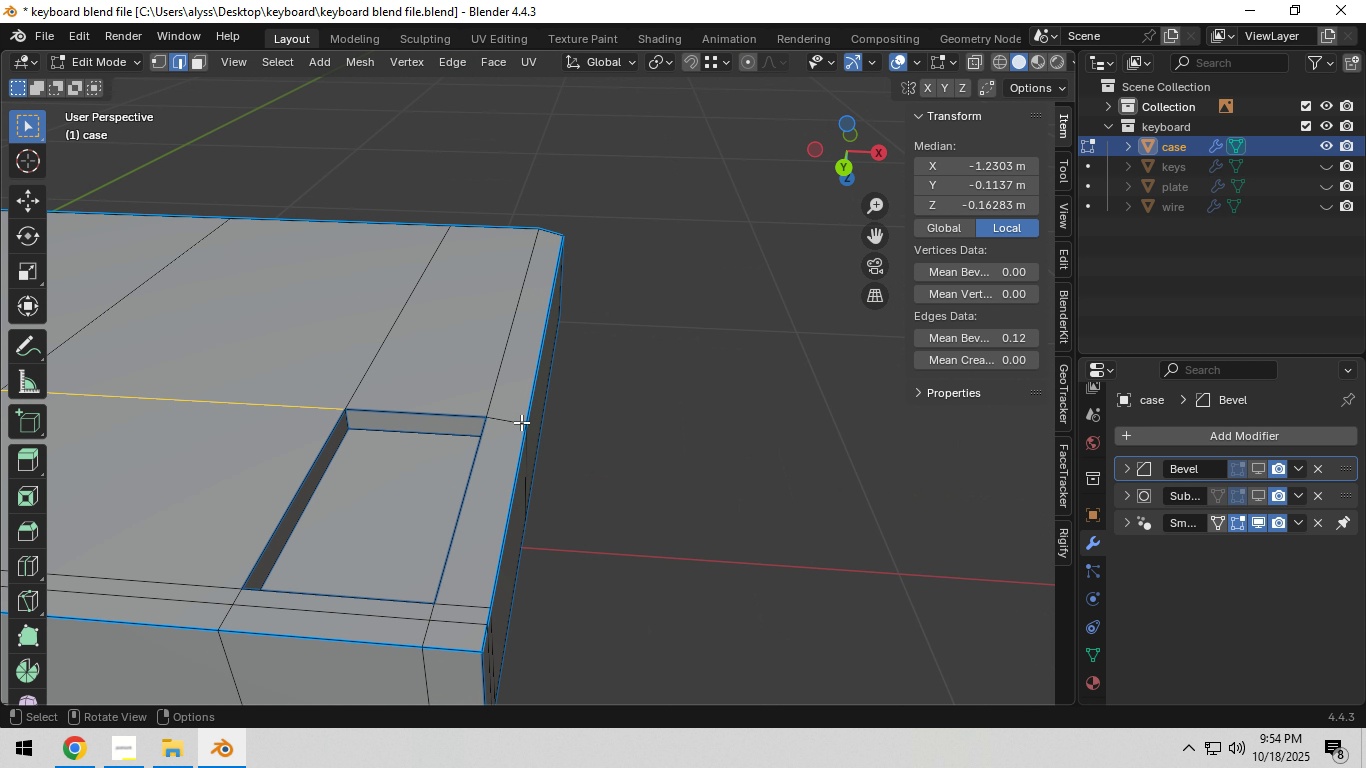 
hold_key(key=ShiftLeft, duration=2.74)
hold_key(key=AltLeft, duration=0.63)
left_click([503, 417])
 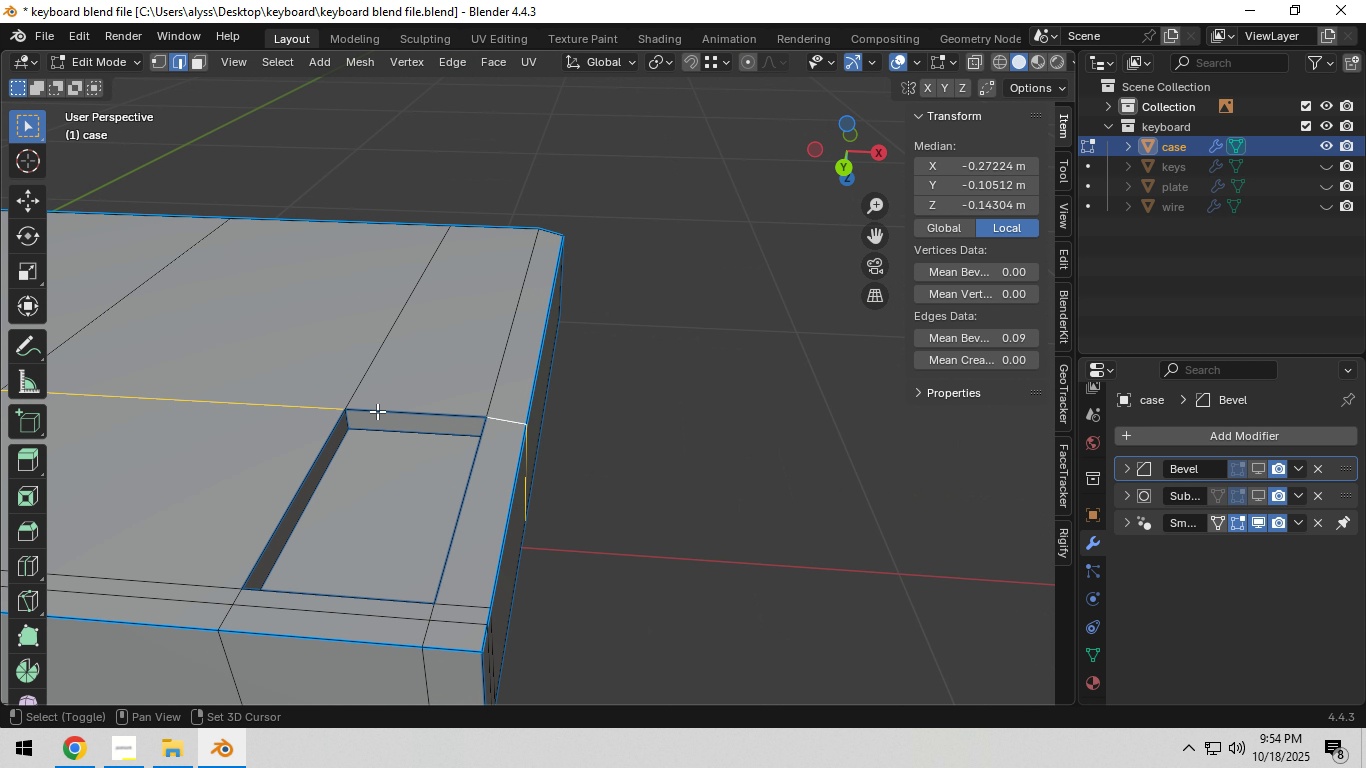 
left_click([382, 407])
 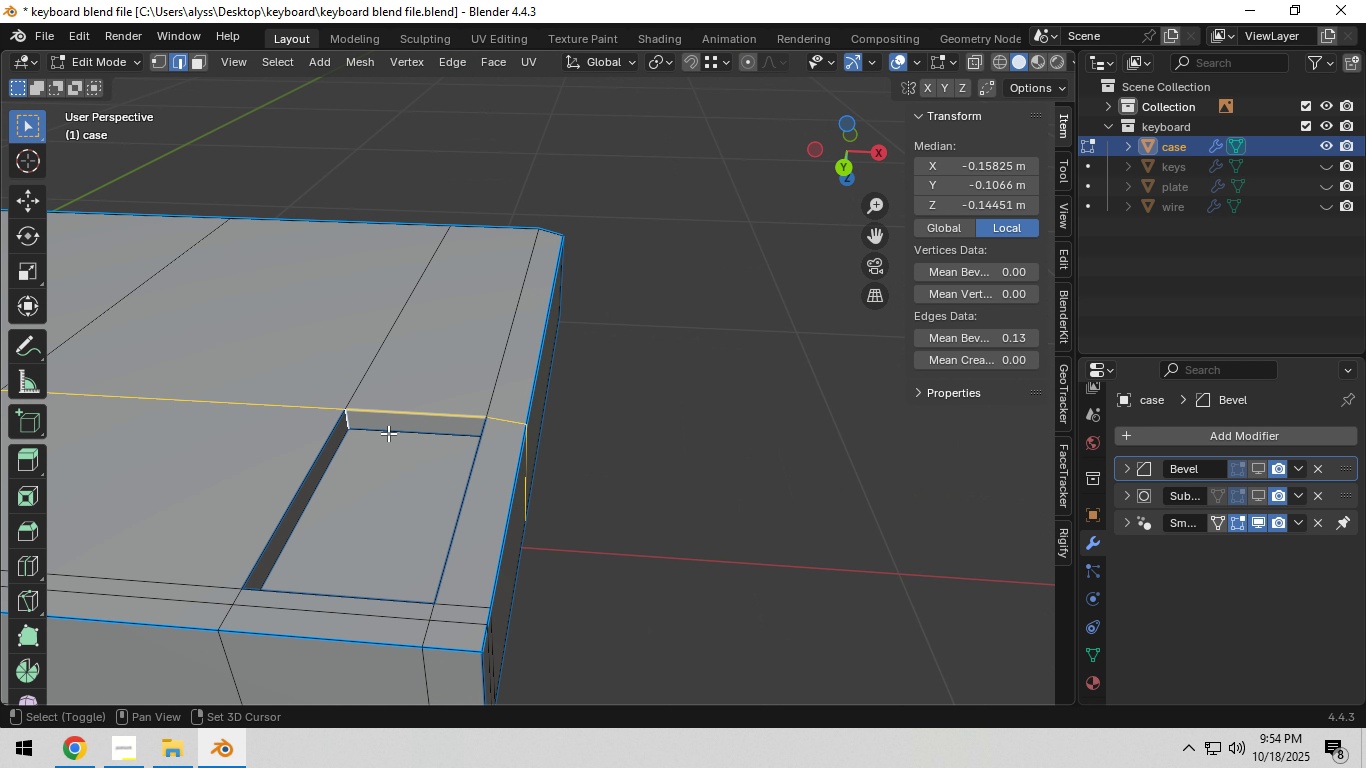 
double_click([393, 433])
 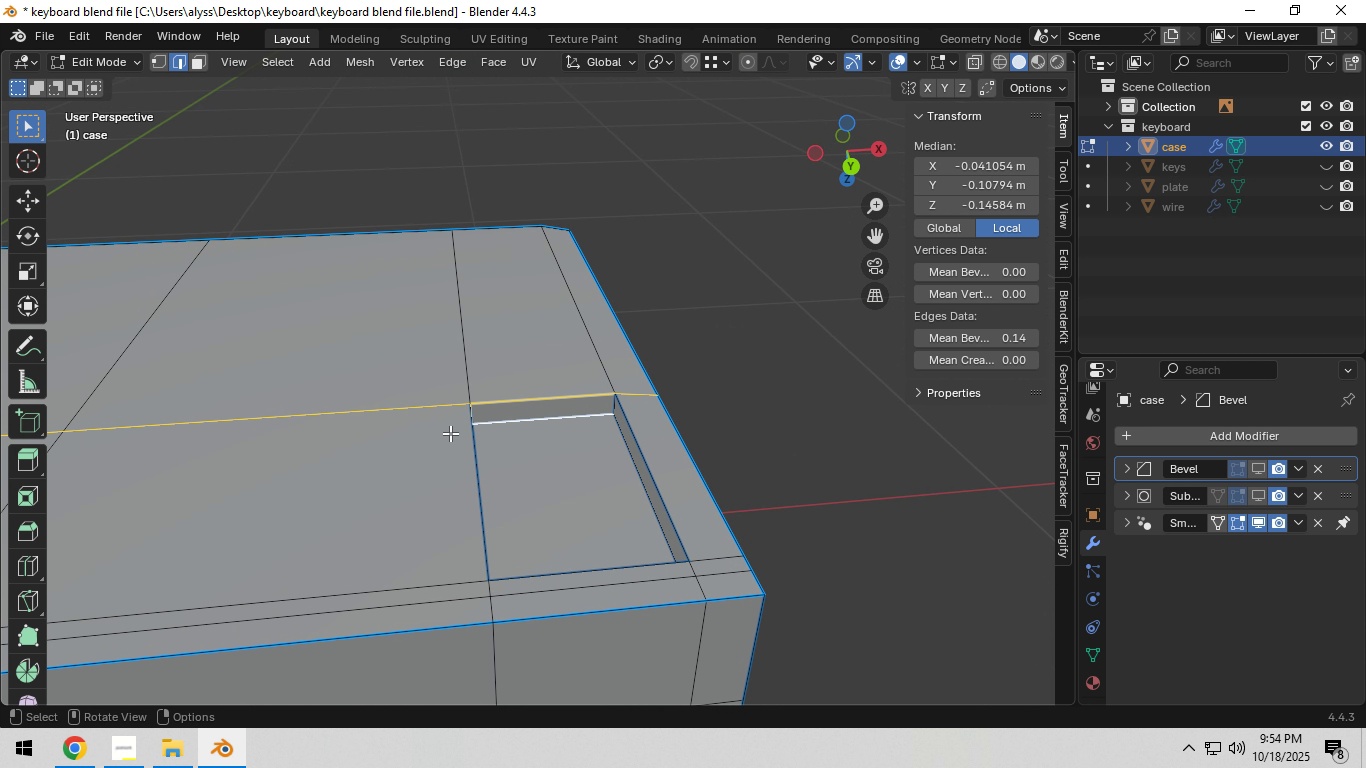 
hold_key(key=ShiftLeft, duration=1.03)
left_click([613, 407])
 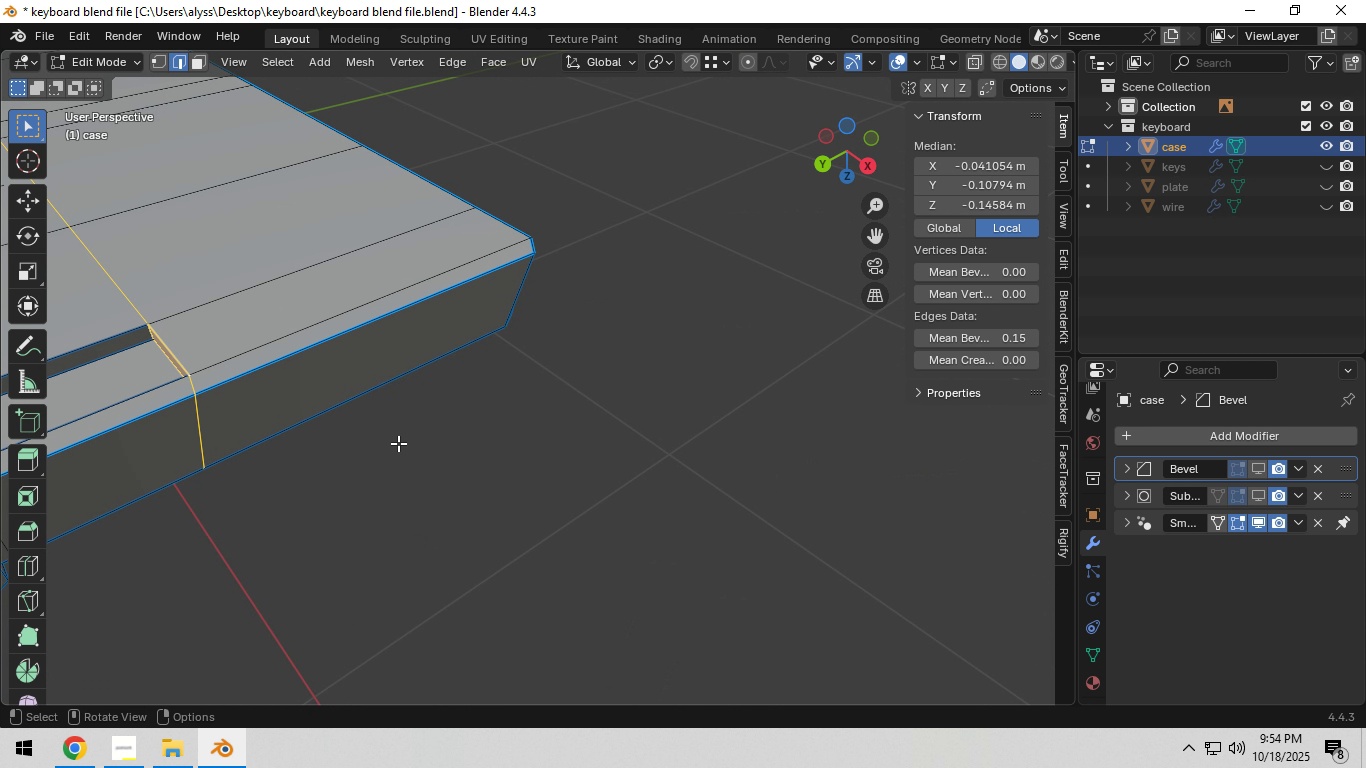 
hold_key(key=ShiftLeft, duration=0.34)
 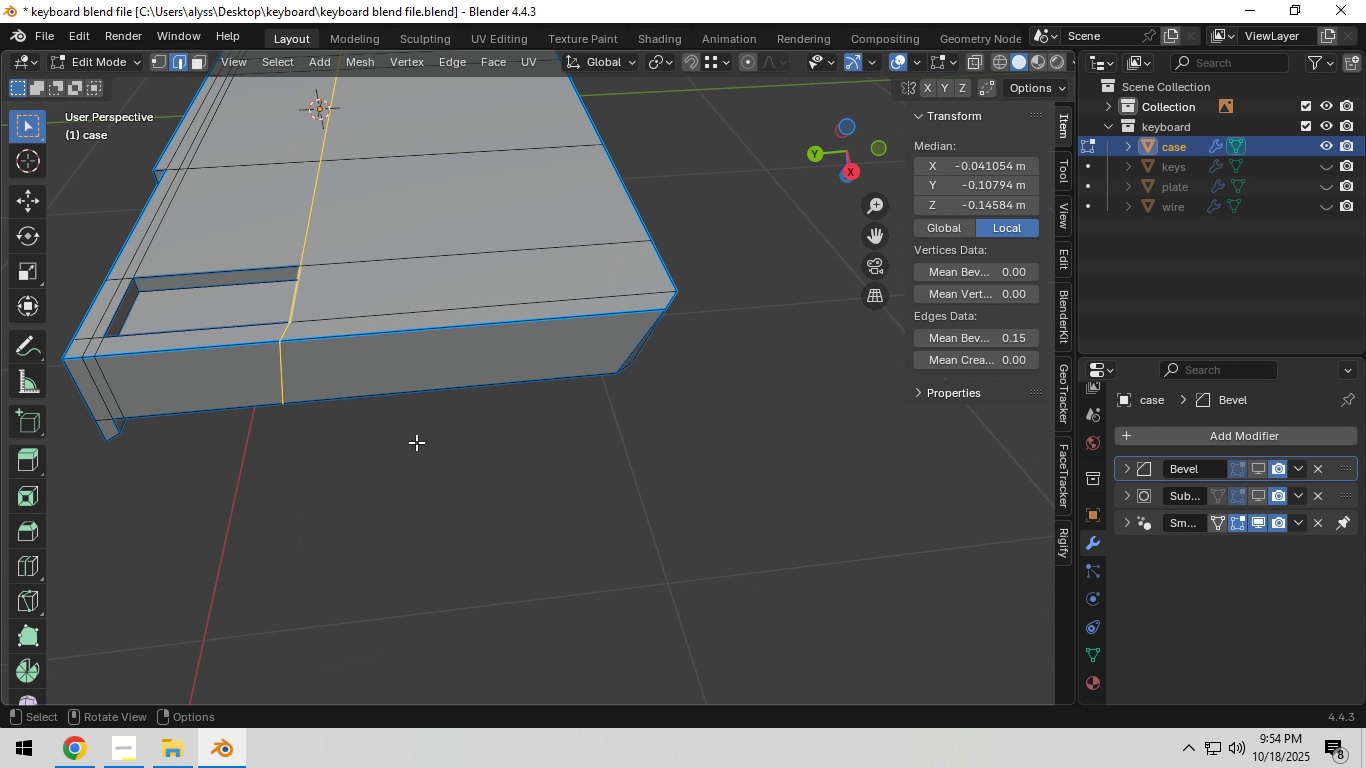 
hold_key(key=ShiftLeft, duration=0.42)
 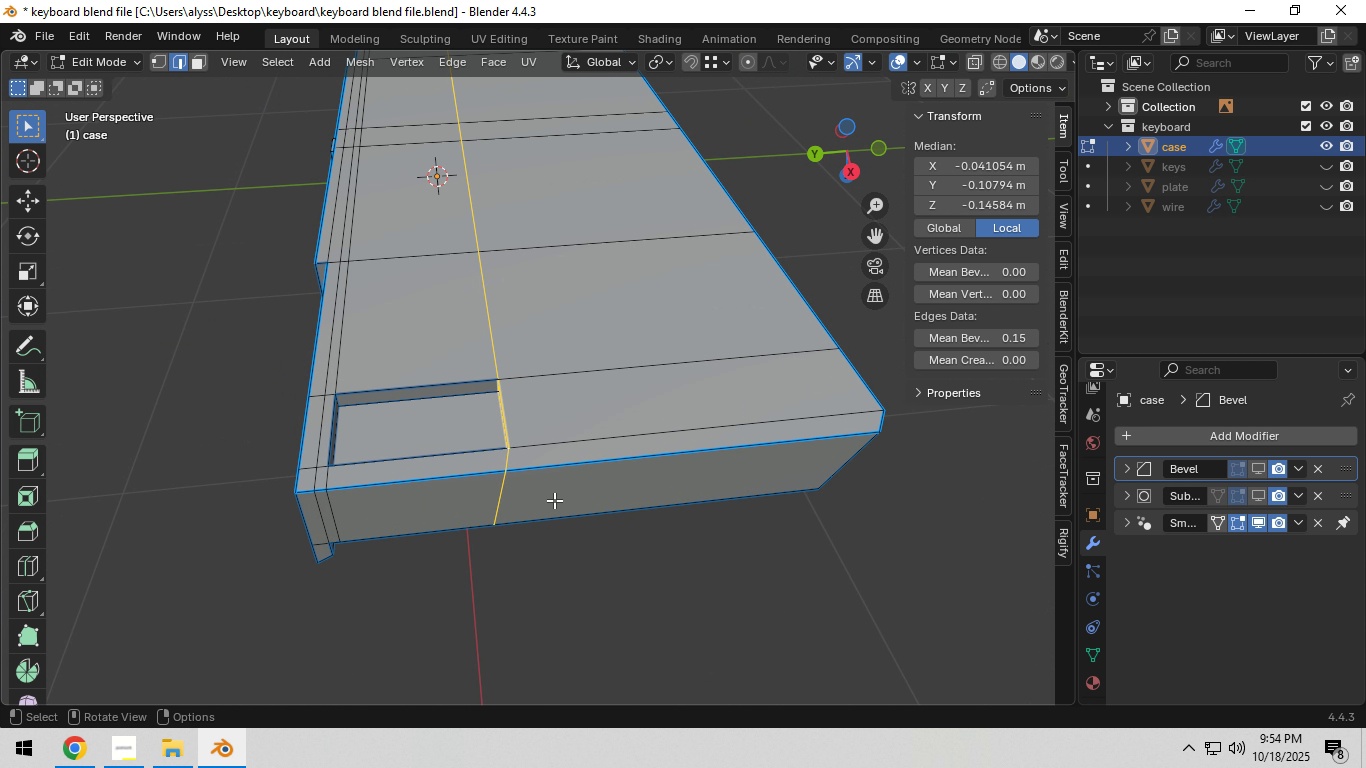 
type(gy)
 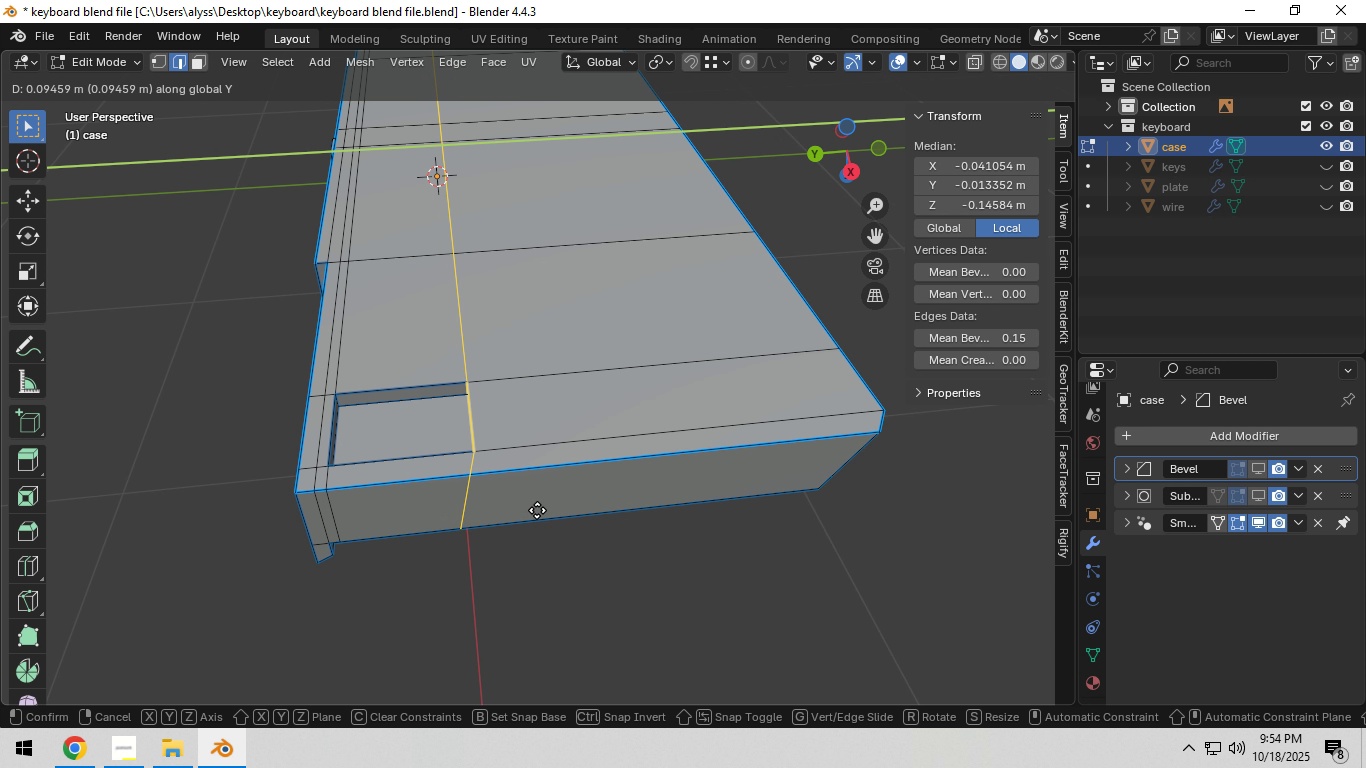 
left_click([538, 510])
 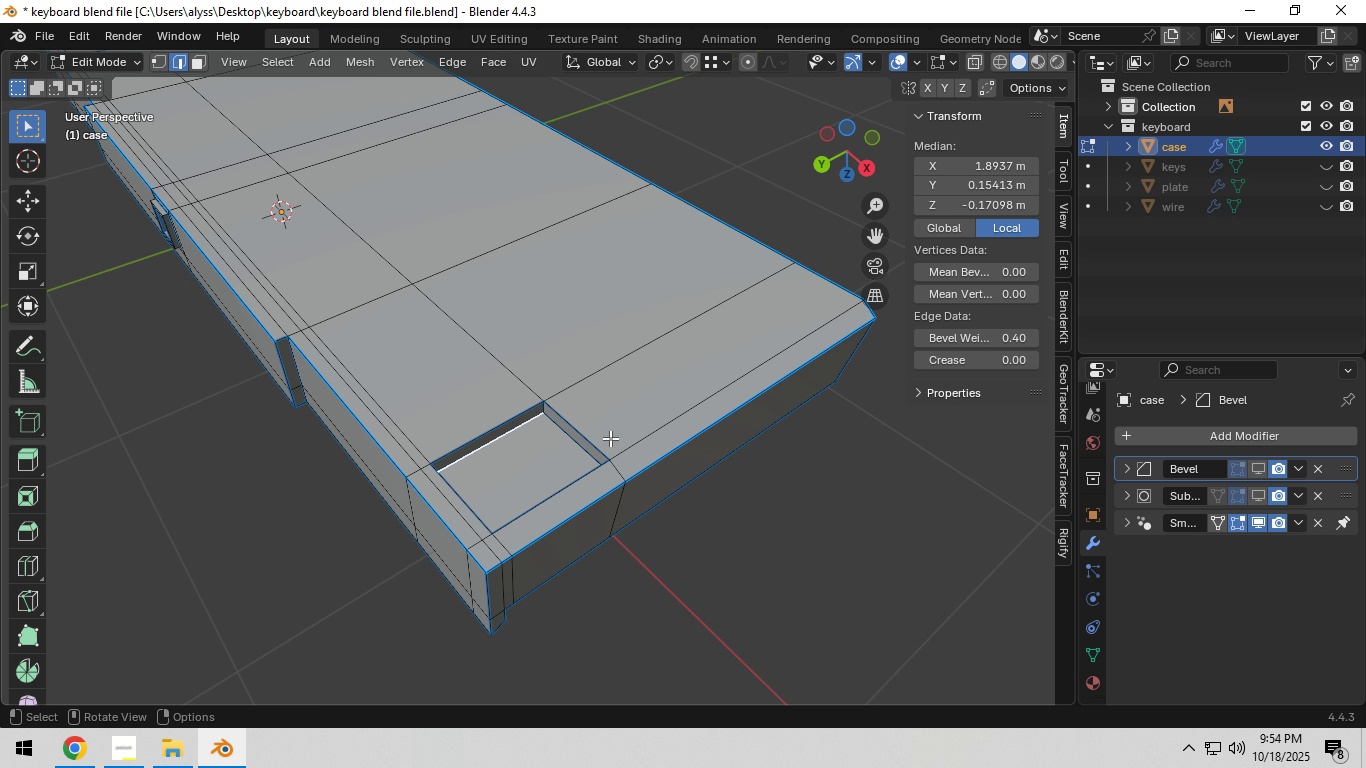 
wait(14.71)
 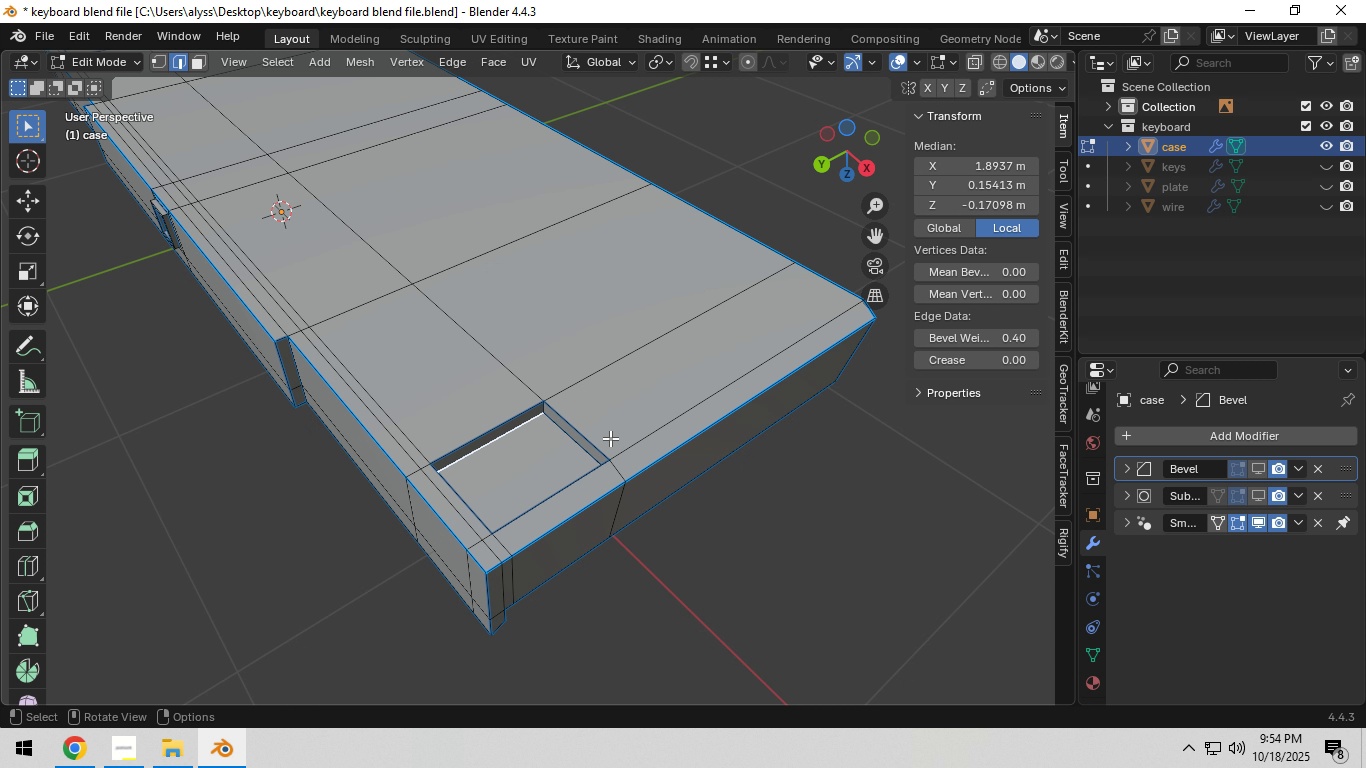 
scroll: coordinate [601, 417], scroll_direction: up, amount: 2.0
 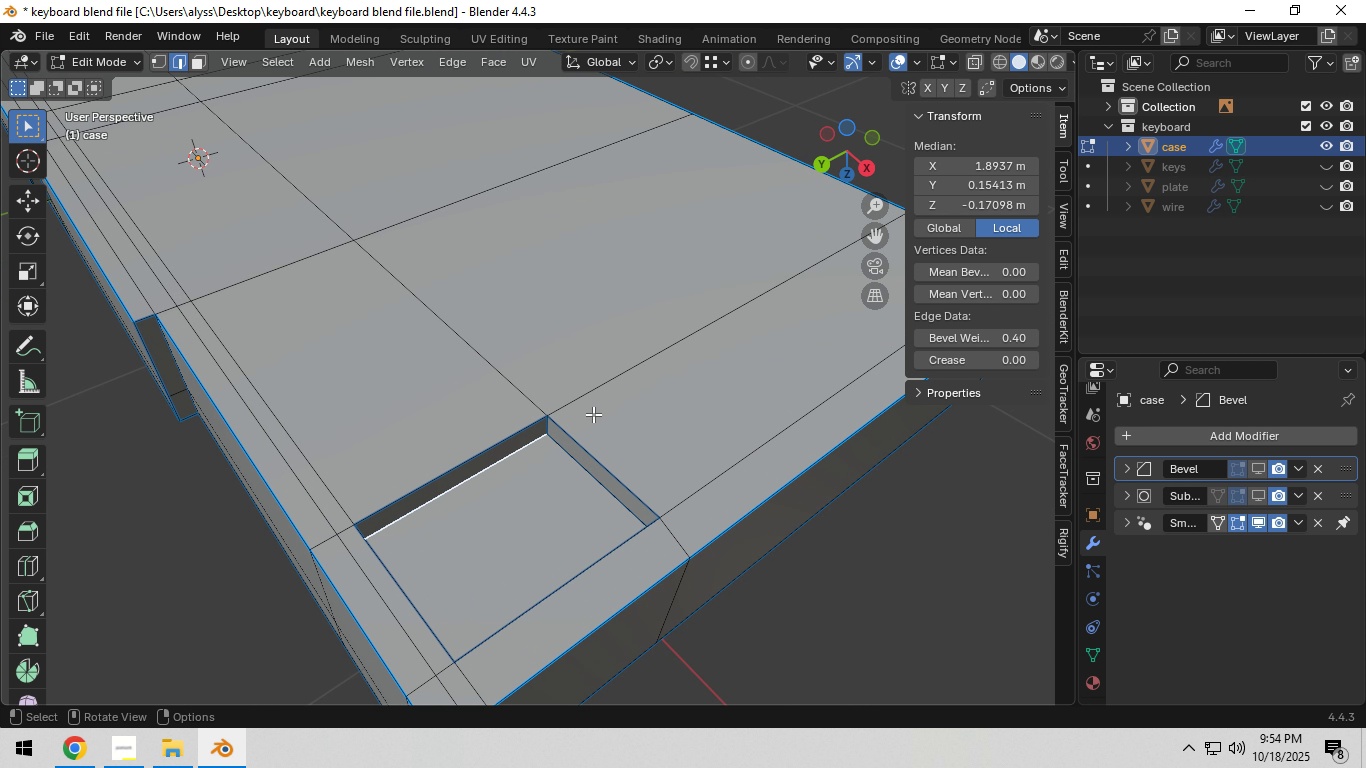 
hold_key(key=ShiftLeft, duration=0.32)
 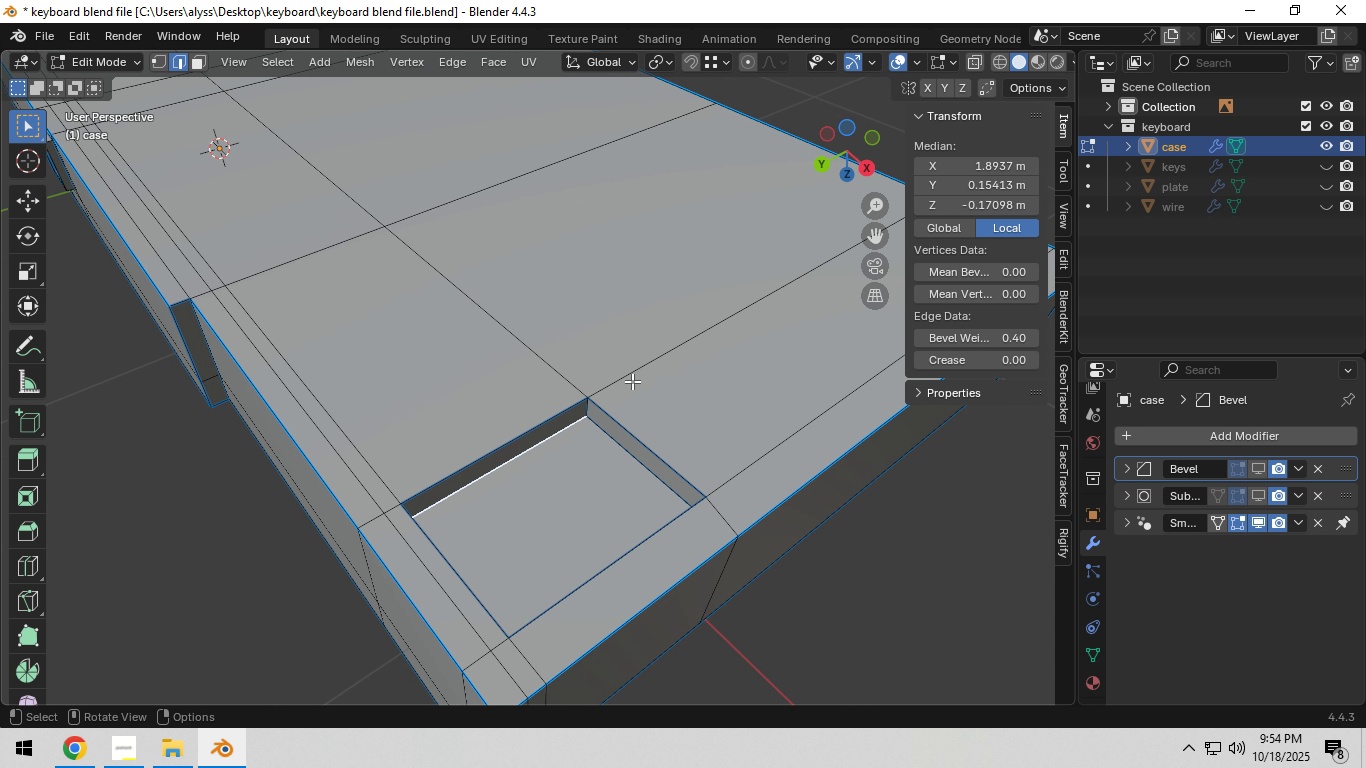 
key(Shift+ShiftLeft)
 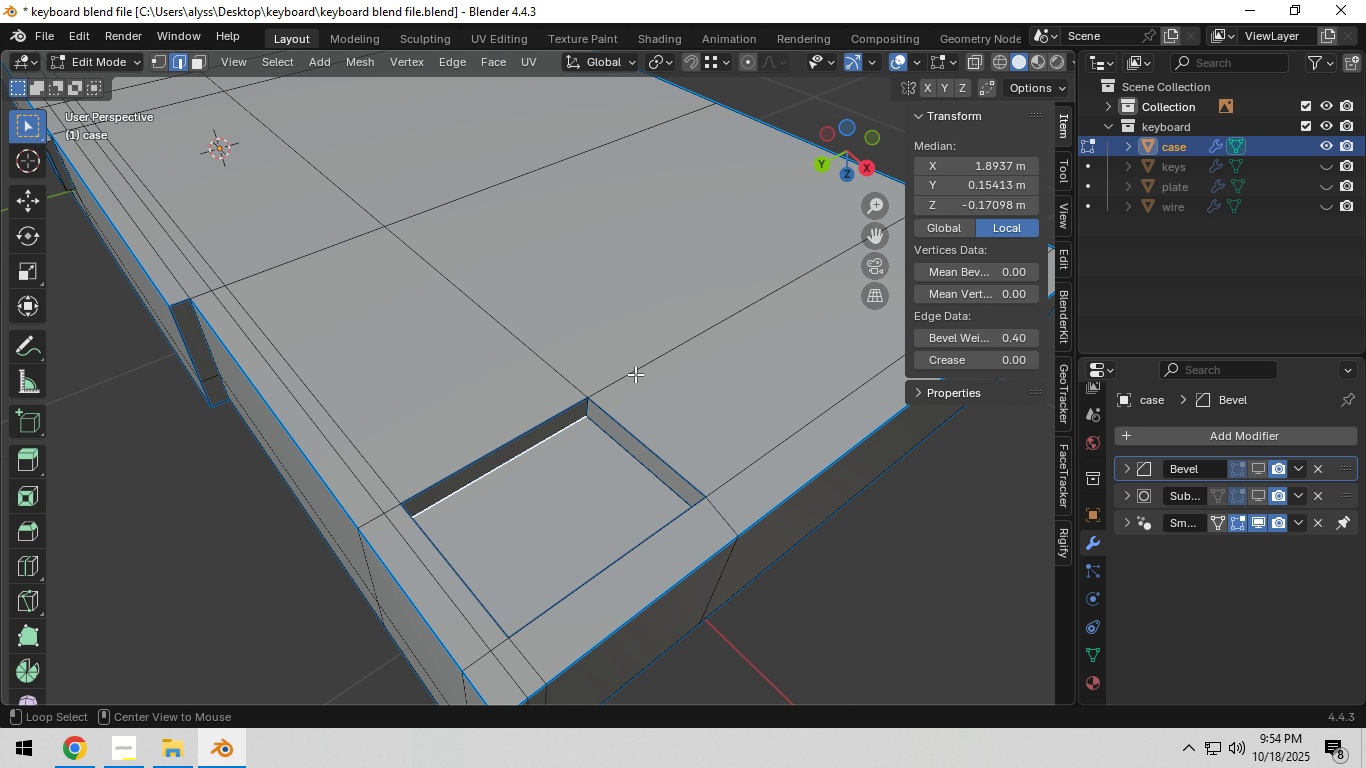 
hold_key(key=AltLeft, duration=0.87)
left_click([635, 374])
 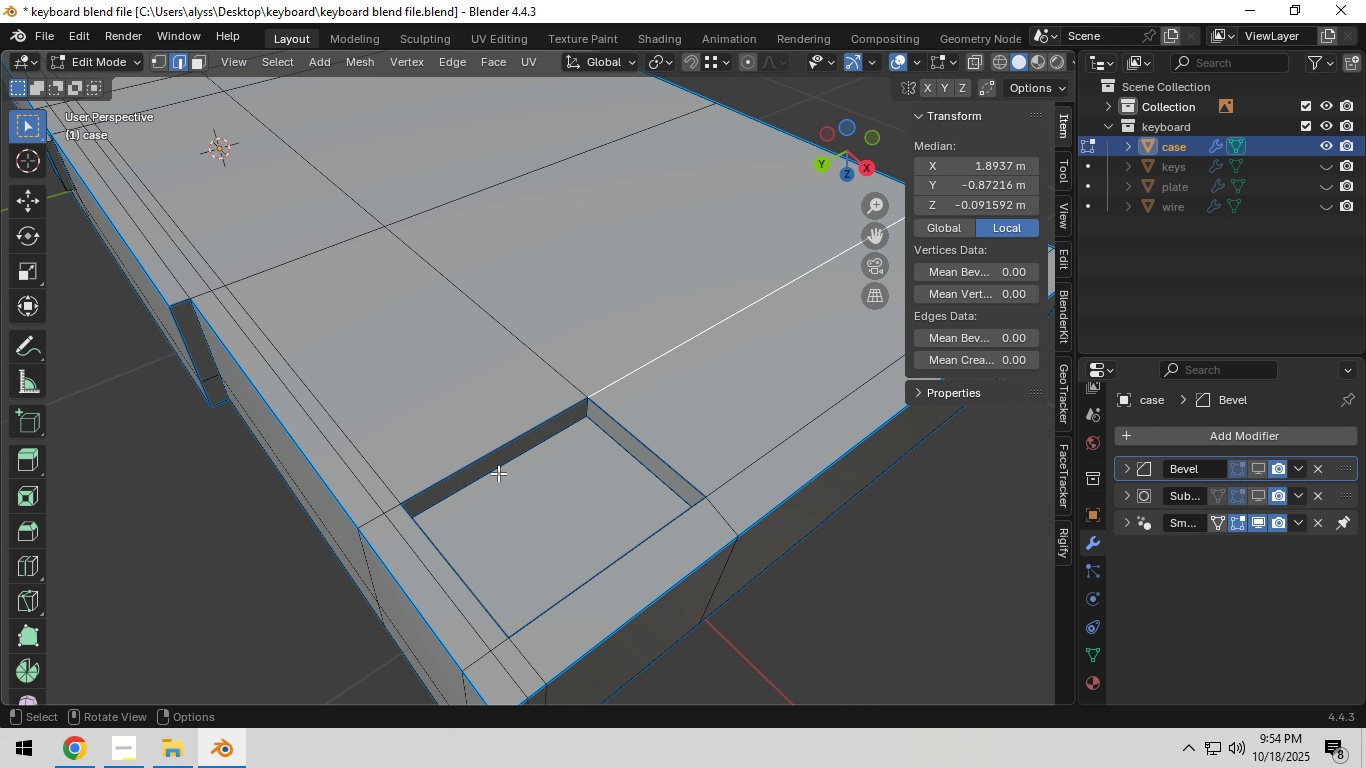 
hold_key(key=ShiftLeft, duration=0.87)
hold_key(key=AltLeft, duration=0.66)
left_click([369, 526])
 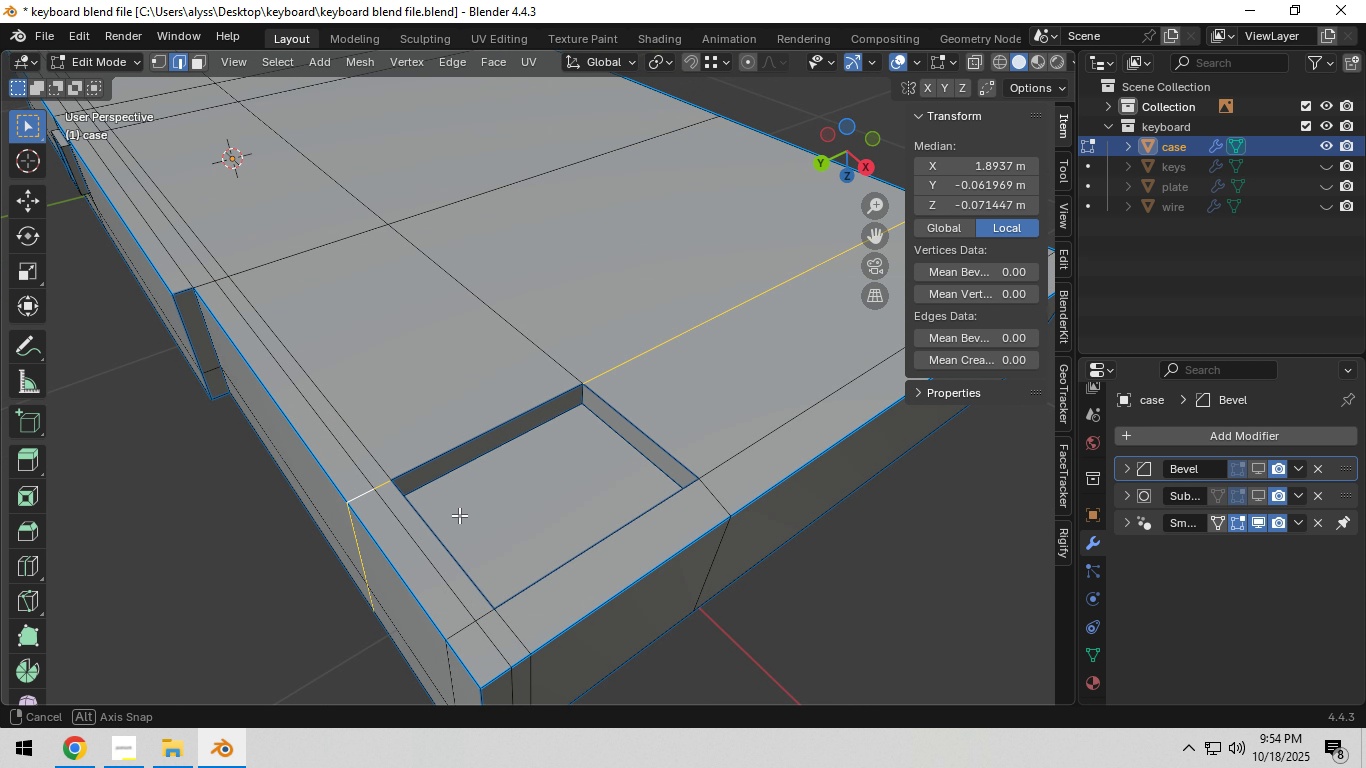 
scroll: coordinate [459, 511], scroll_direction: up, amount: 1.0
 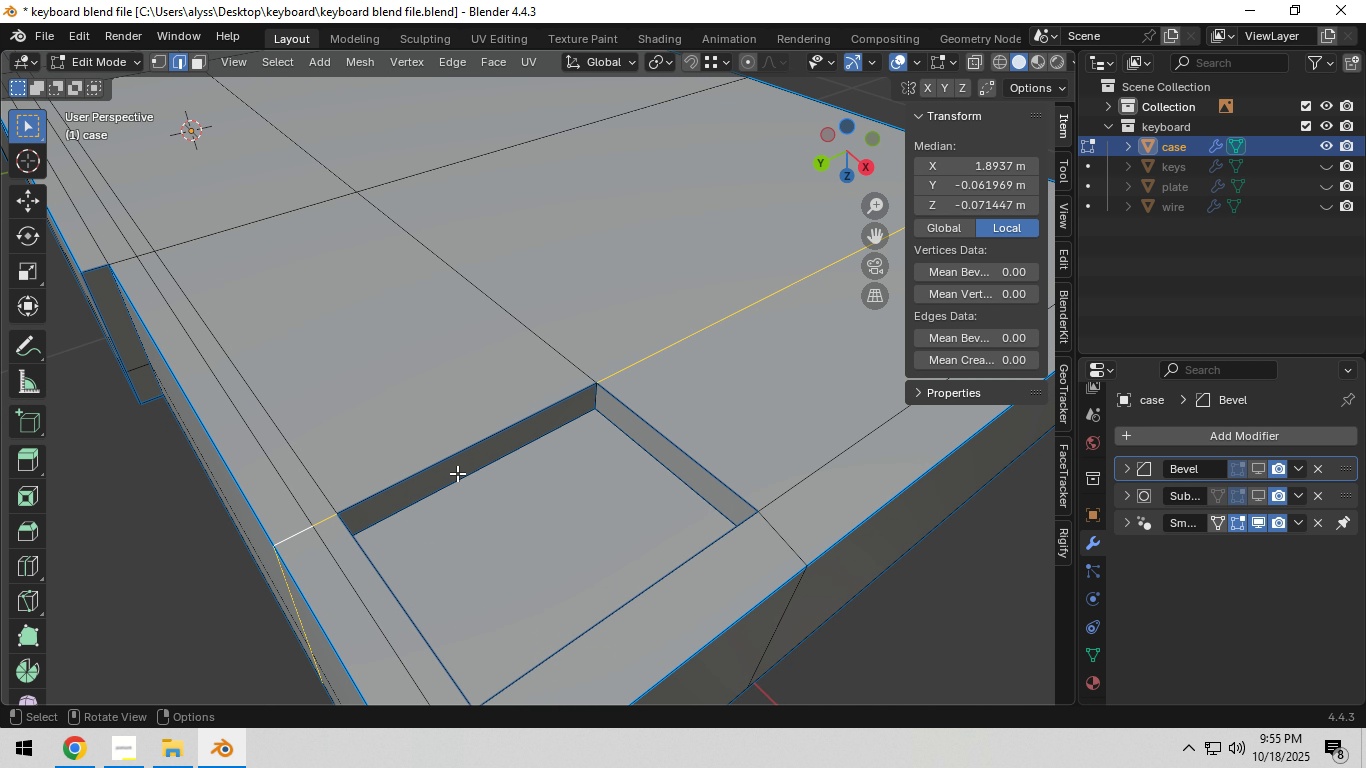 
hold_key(key=ShiftLeft, duration=0.74)
left_click([451, 452])
 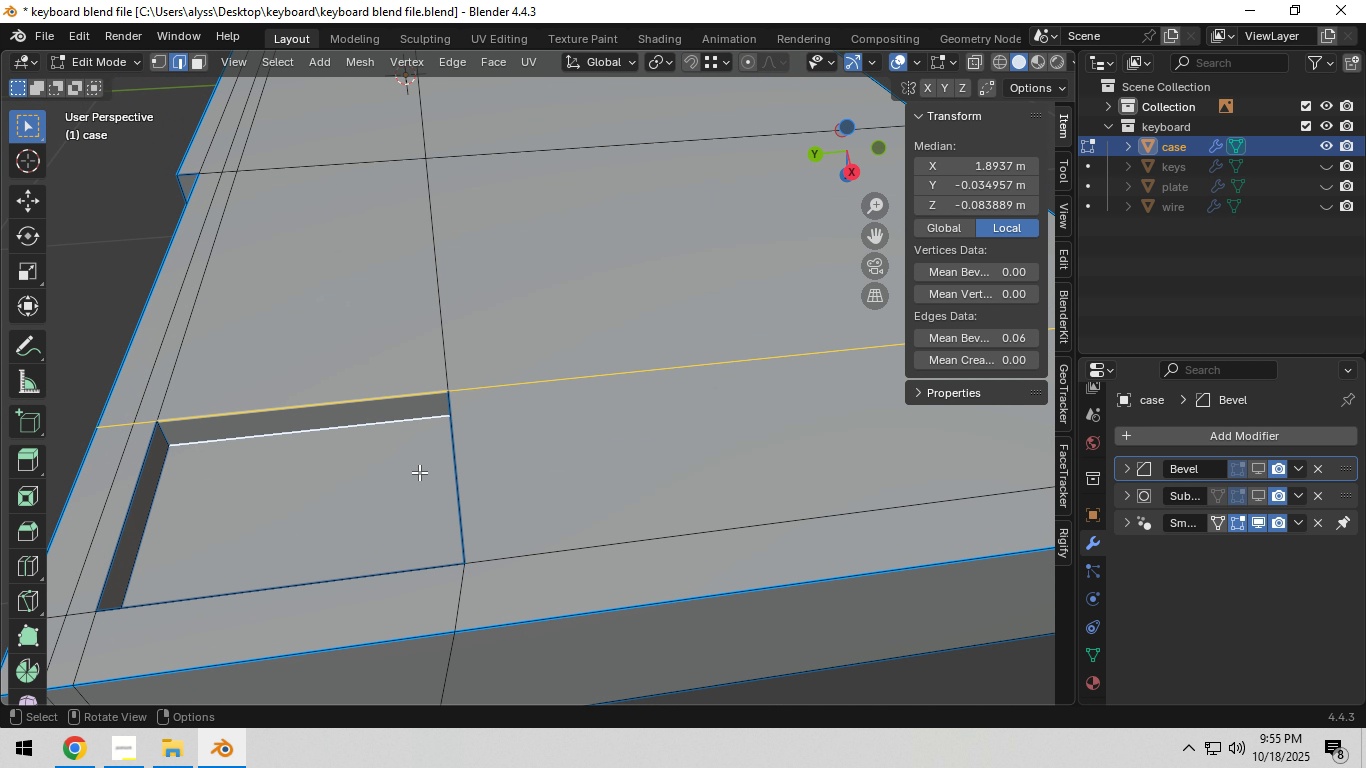 
hold_key(key=ShiftLeft, duration=0.96)
left_click([168, 434])
 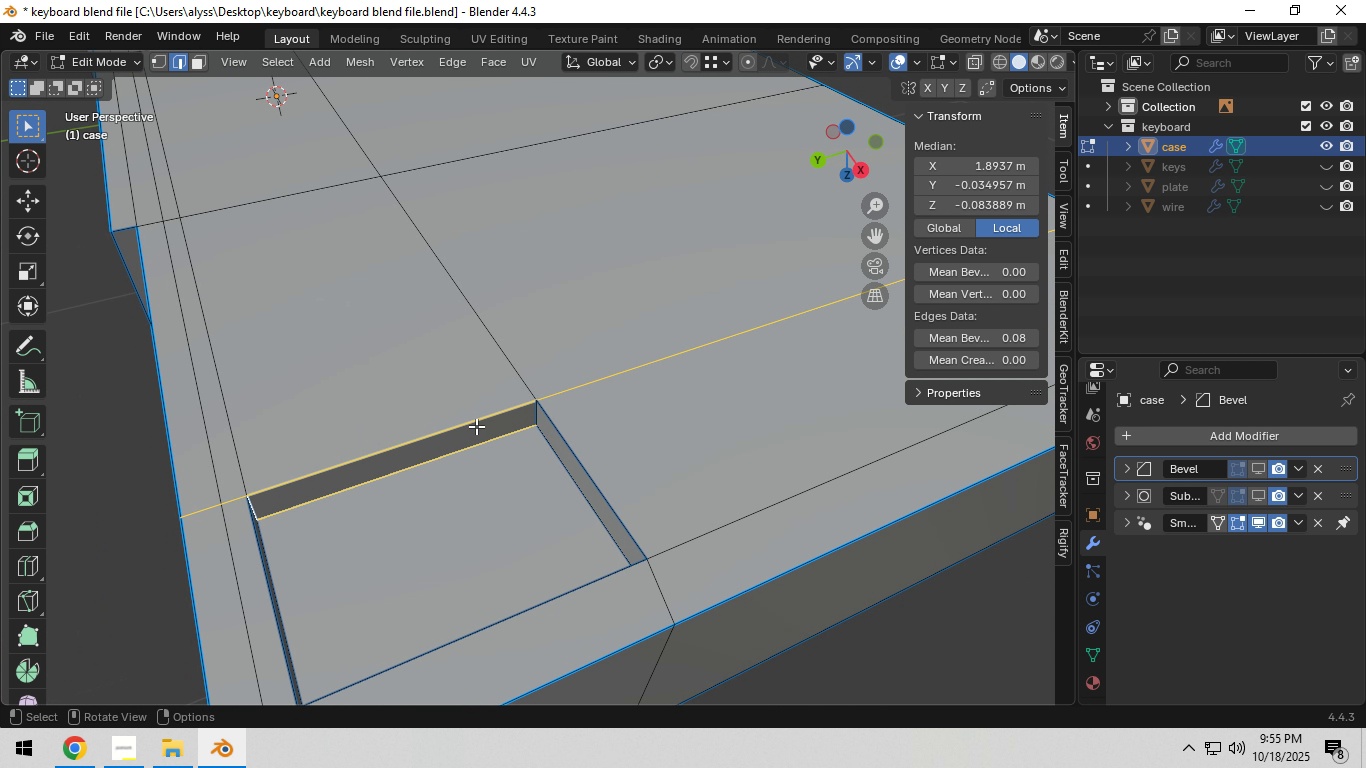 
hold_key(key=ShiftLeft, duration=1.02)
left_click([532, 415])
 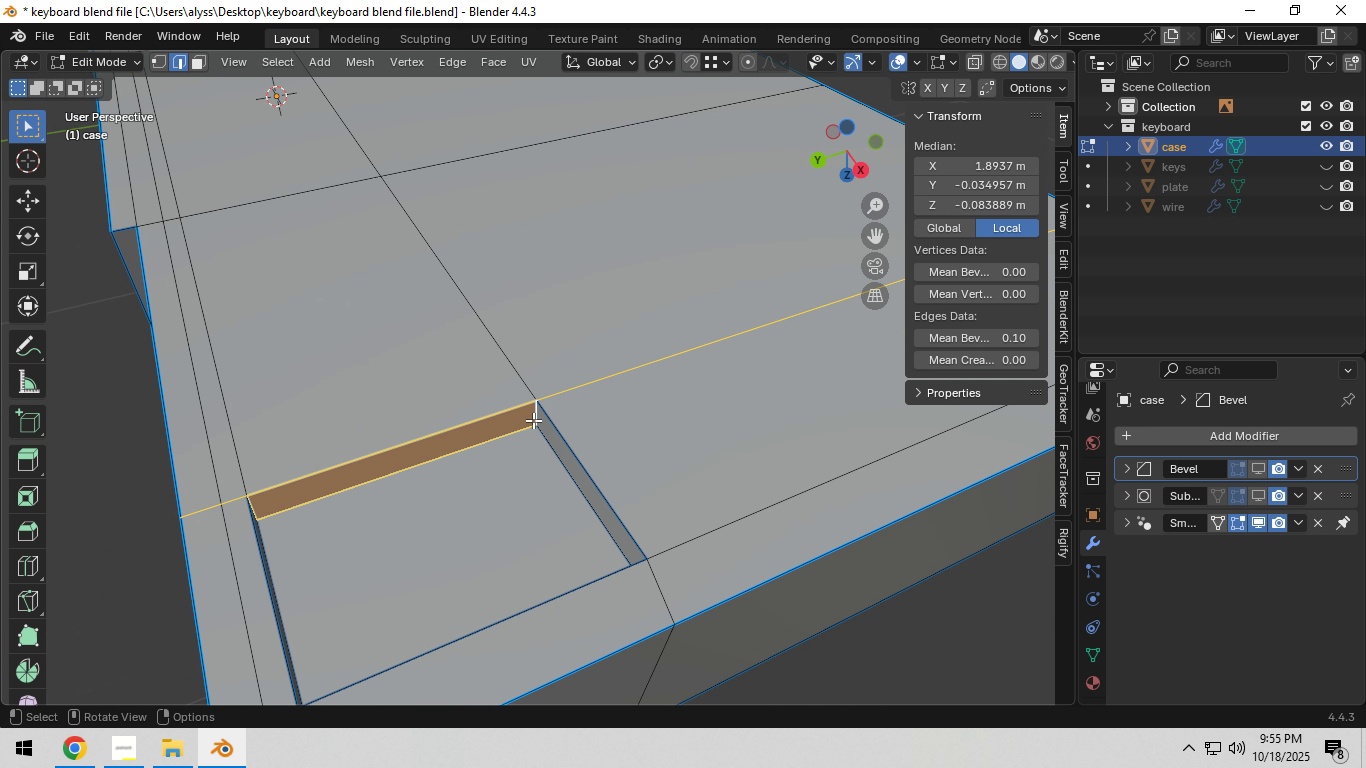 
scroll: coordinate [533, 422], scroll_direction: down, amount: 4.0
 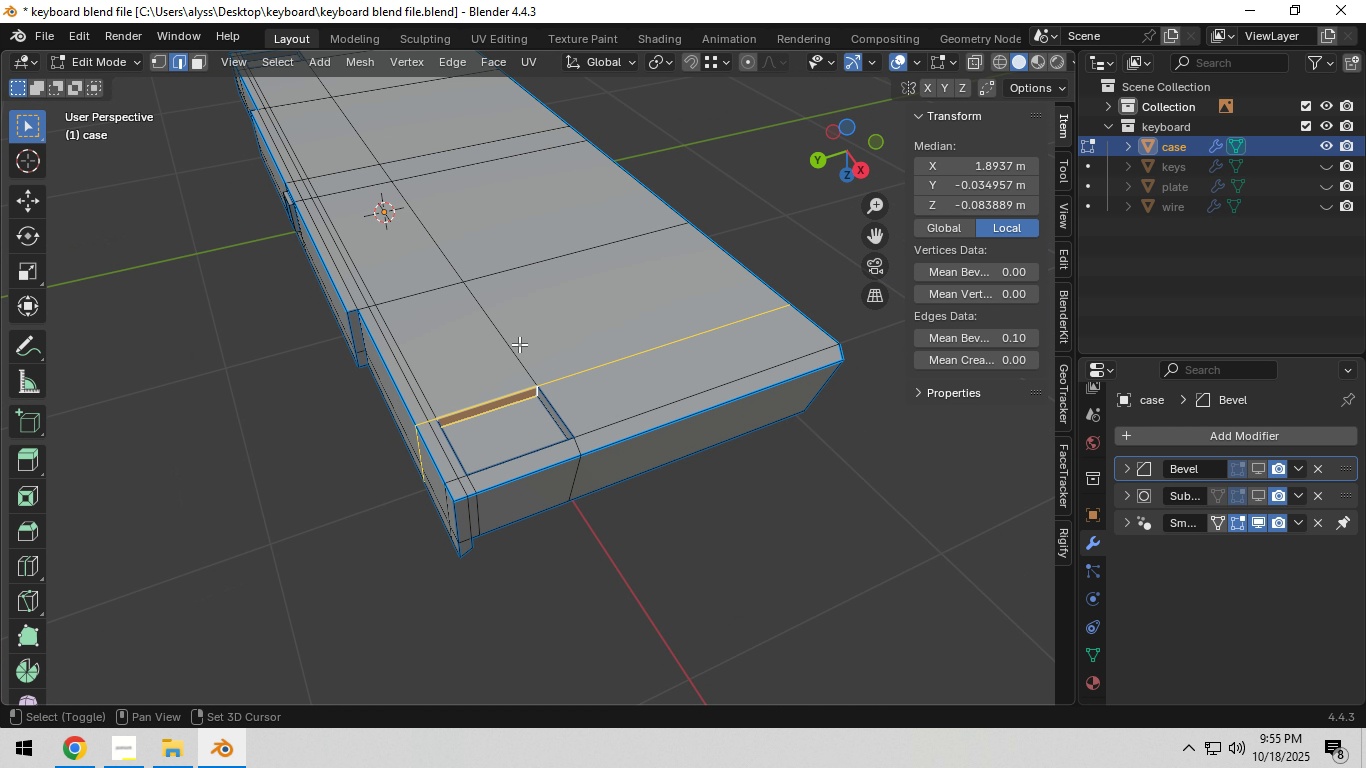 
hold_key(key=ShiftLeft, duration=0.41)
 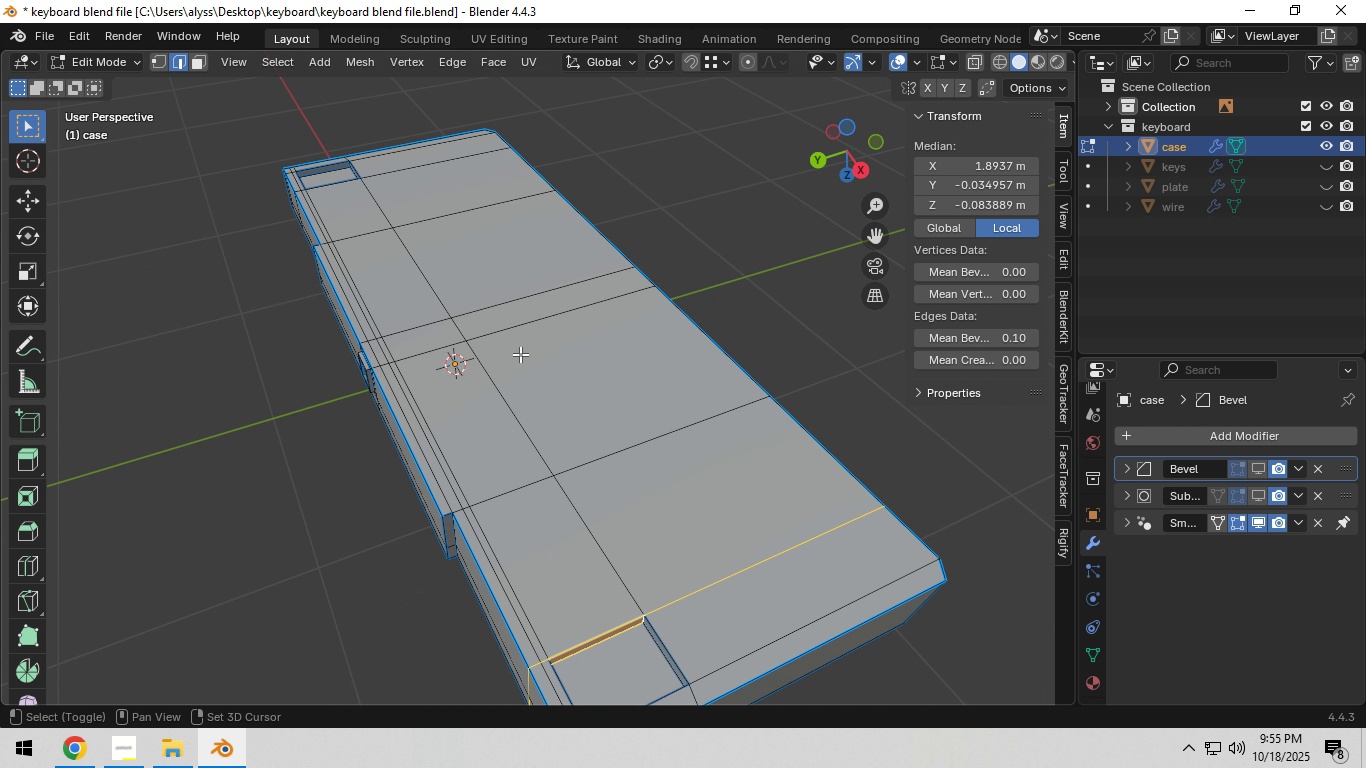 
hold_key(key=ShiftLeft, duration=0.42)
 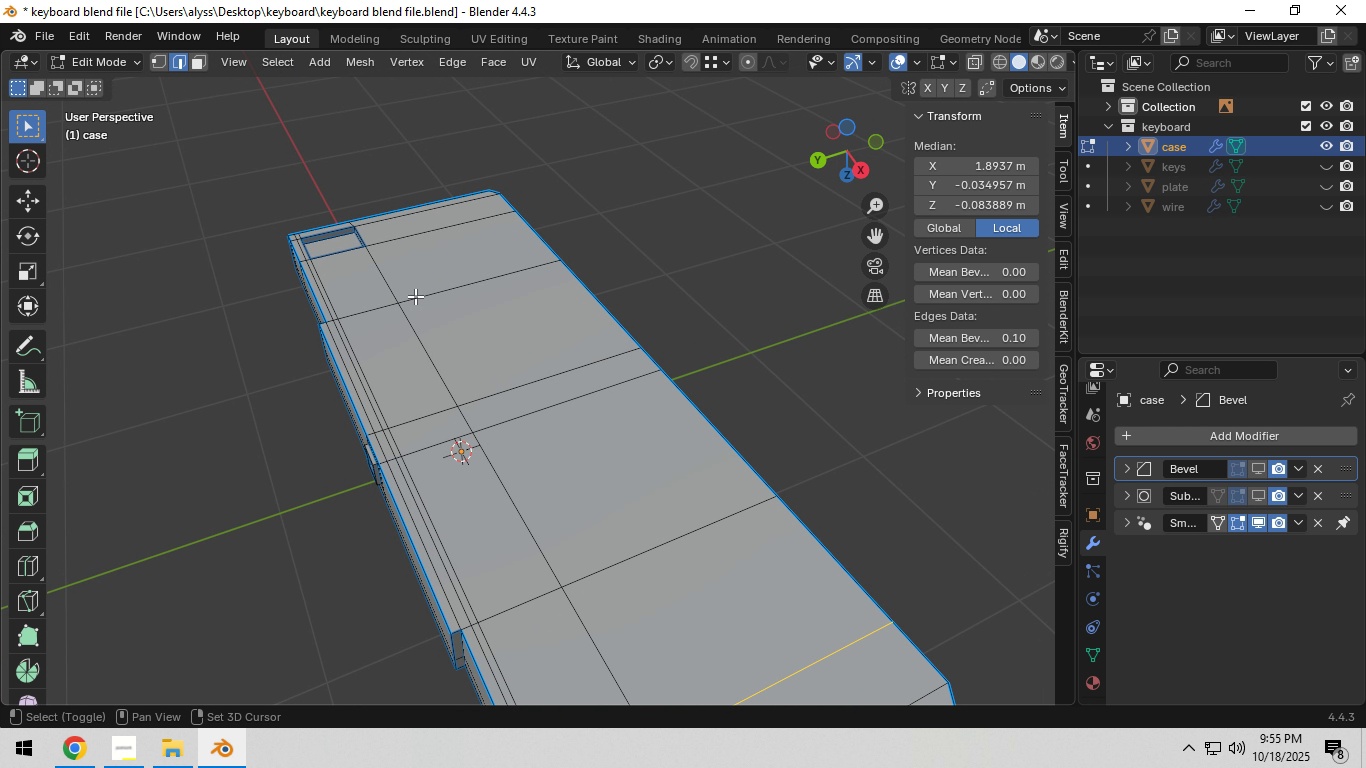 
hold_key(key=ShiftLeft, duration=0.38)
 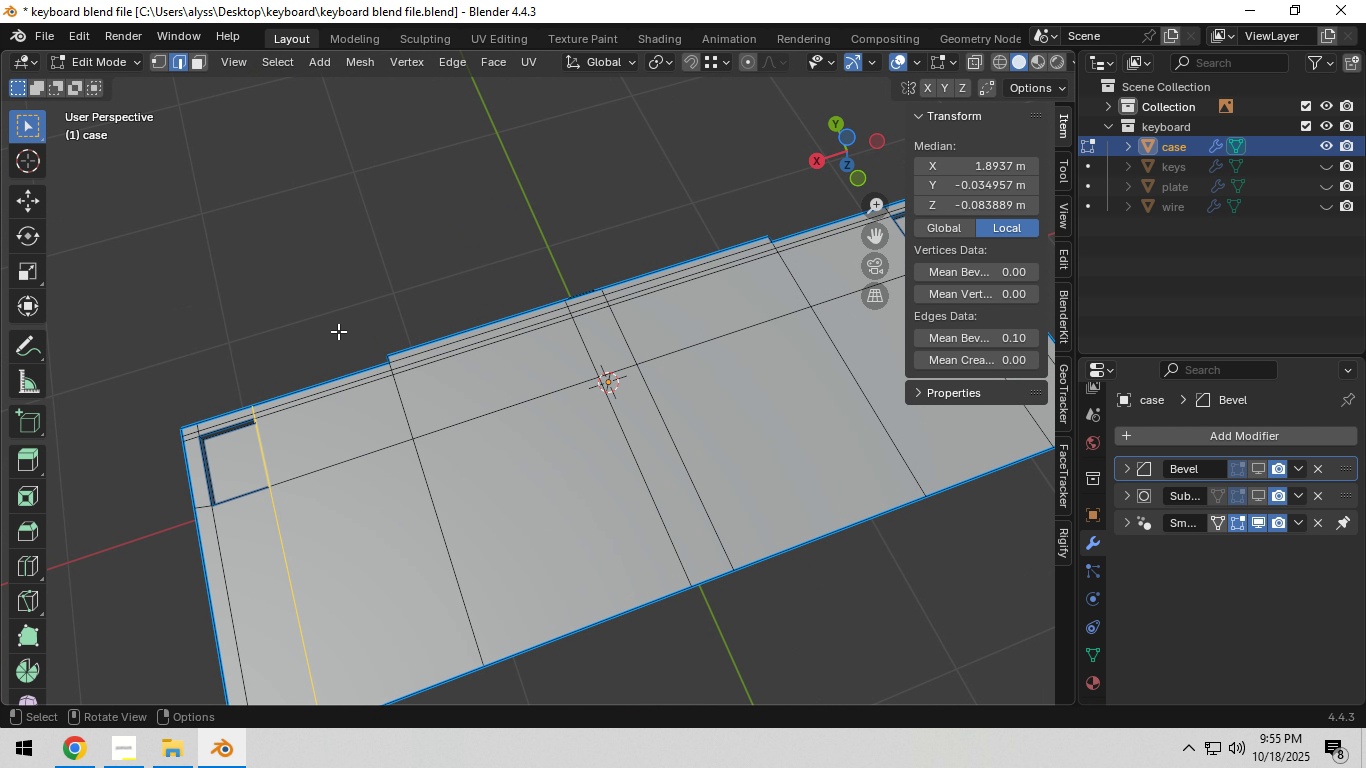 
hold_key(key=ShiftLeft, duration=0.34)
scroll: coordinate [675, 365], scroll_direction: down, amount: 1.0
 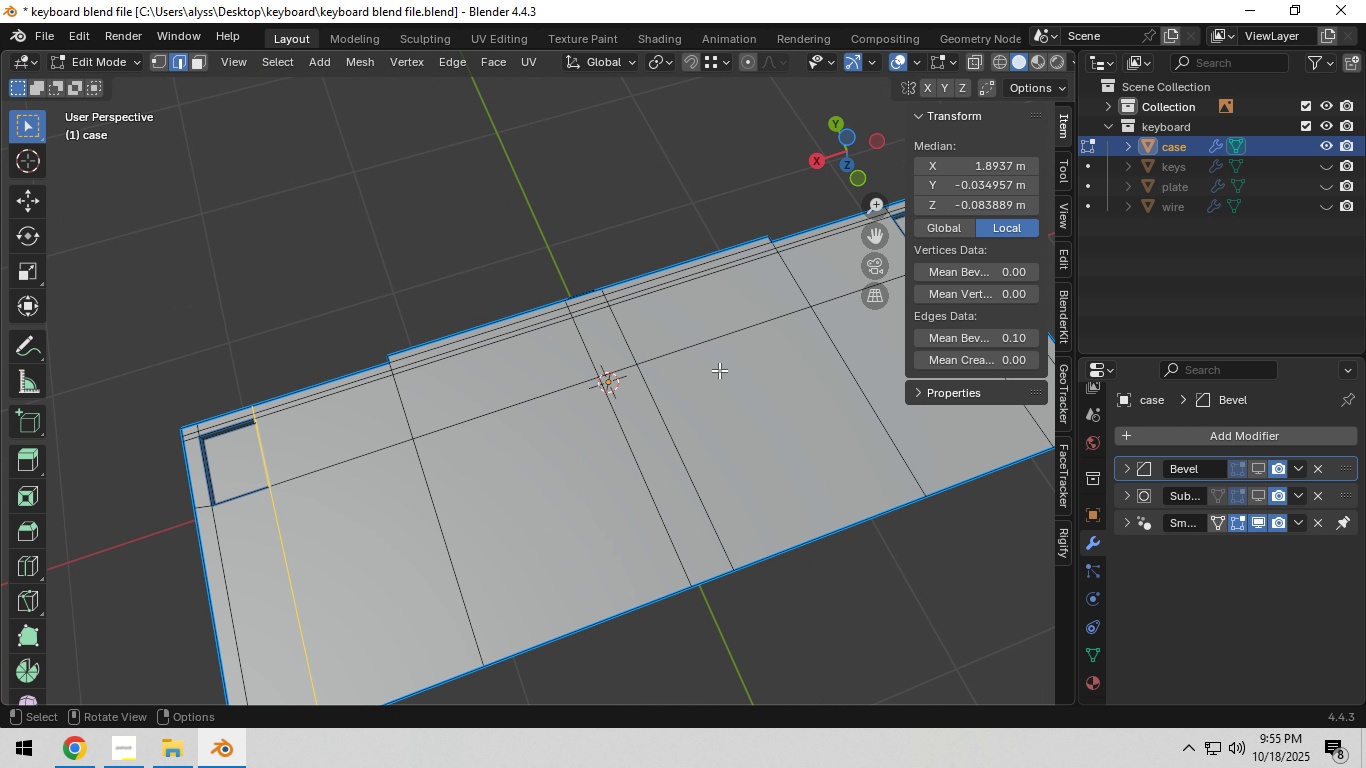 
hold_key(key=ShiftLeft, duration=0.77)
 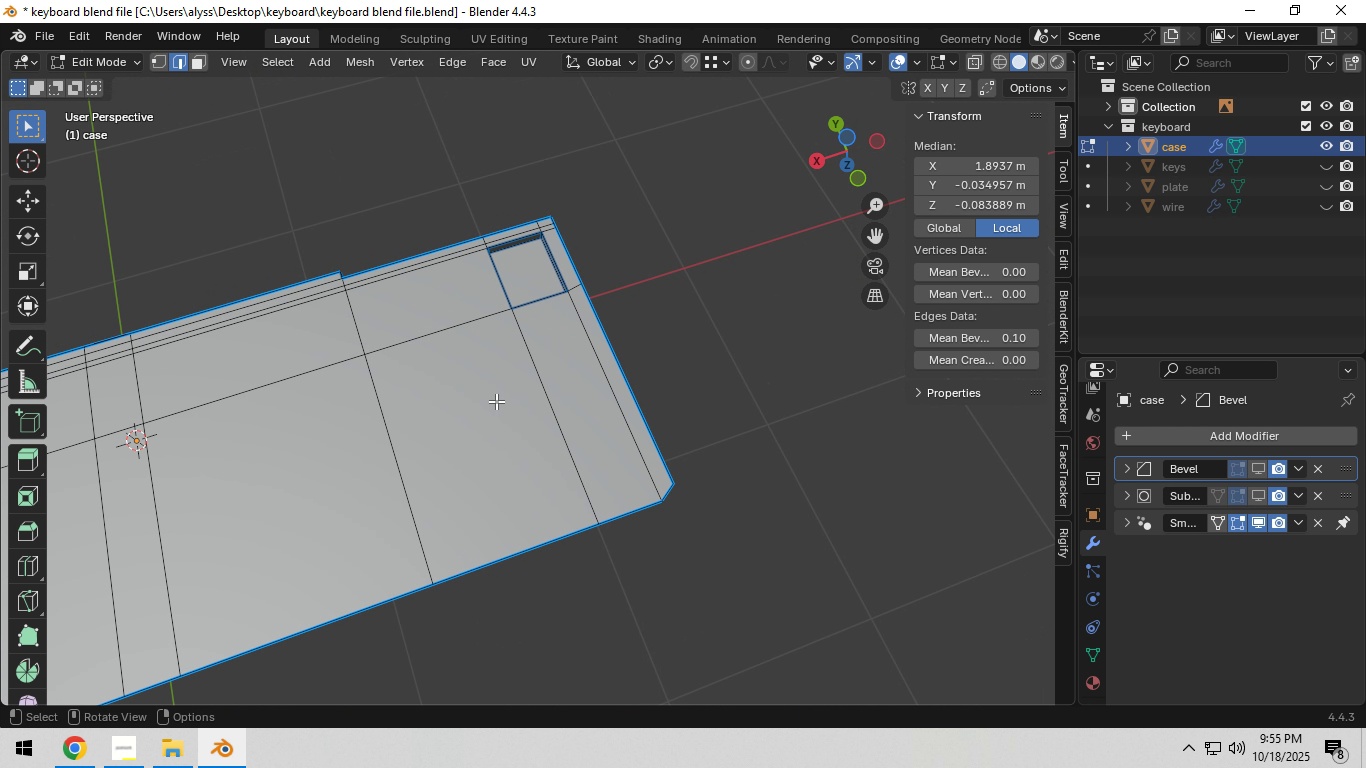 
scroll: coordinate [501, 401], scroll_direction: up, amount: 3.0
 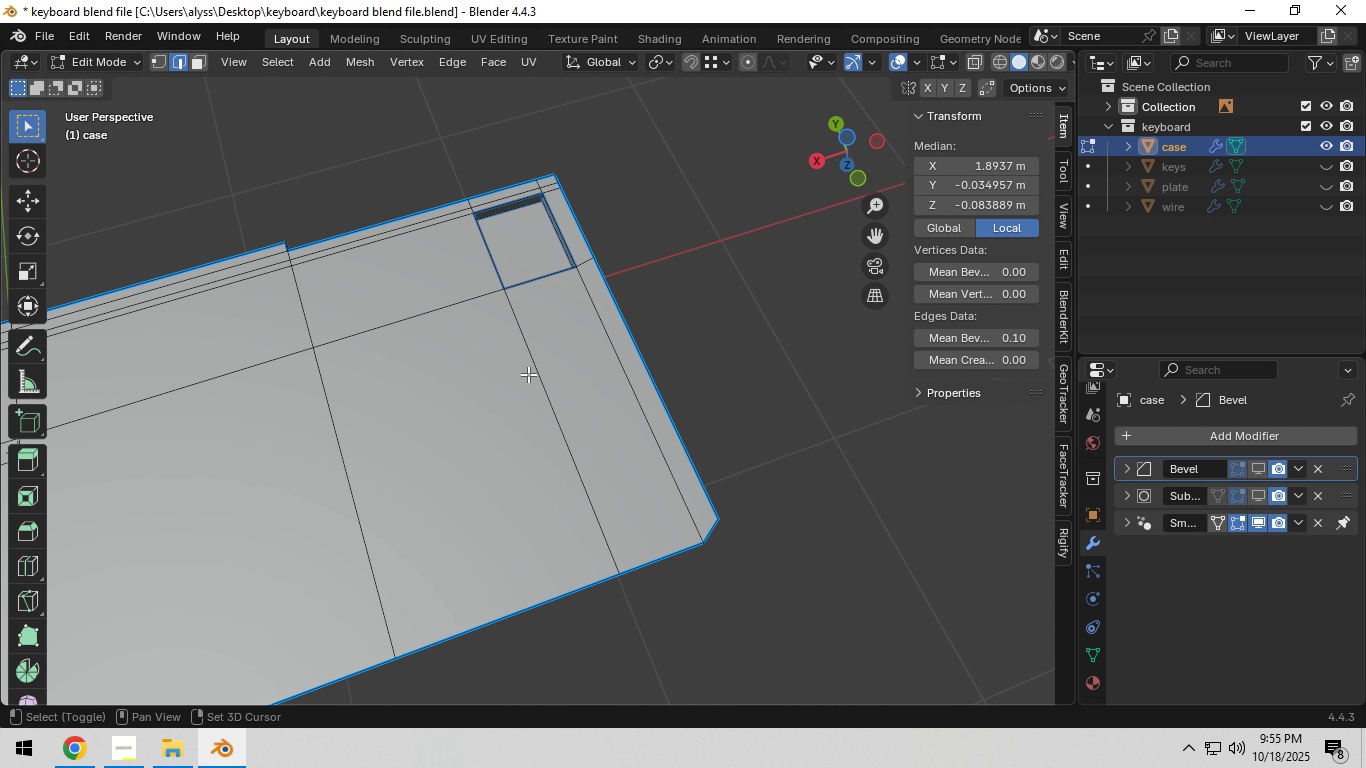 
hold_key(key=ShiftLeft, duration=0.72)
hold_key(key=AltLeft, duration=0.46)
left_click([528, 339])
 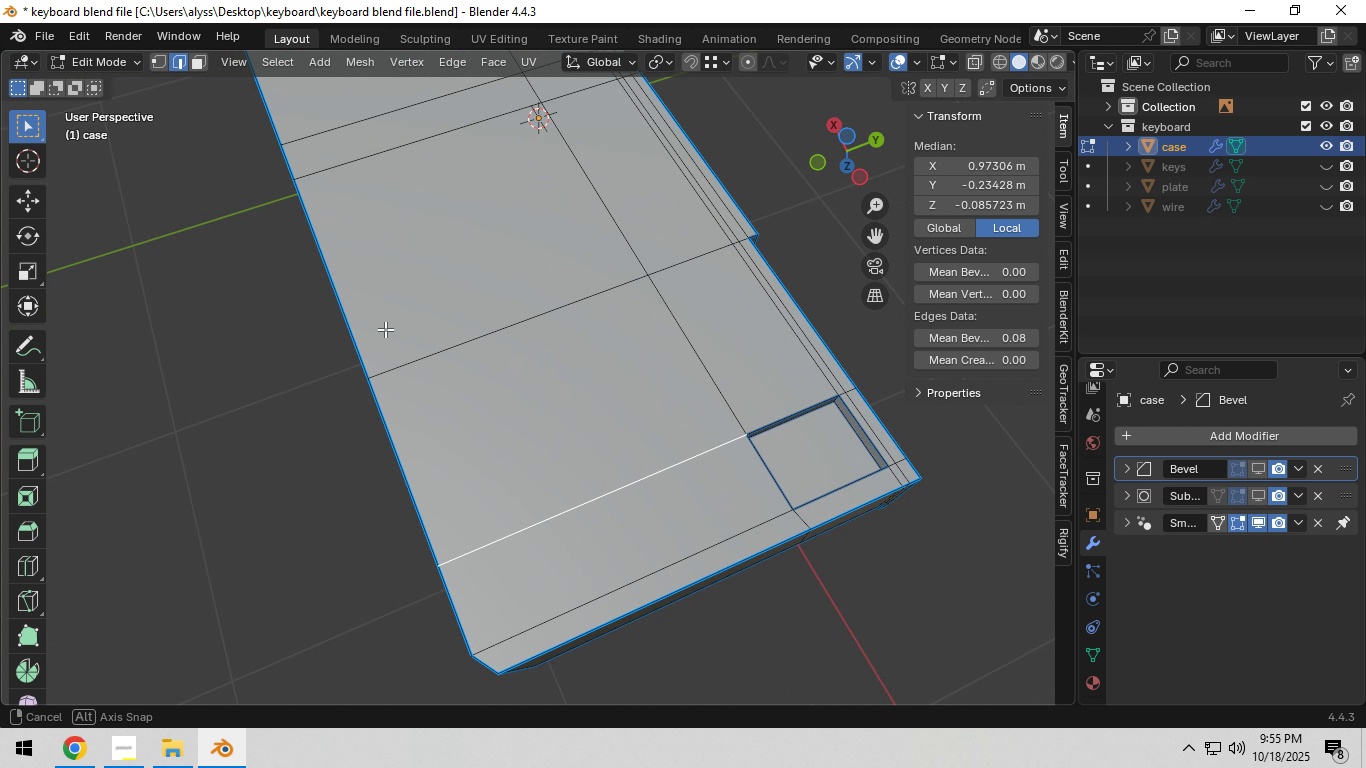 
hold_key(key=ShiftLeft, duration=0.66)
 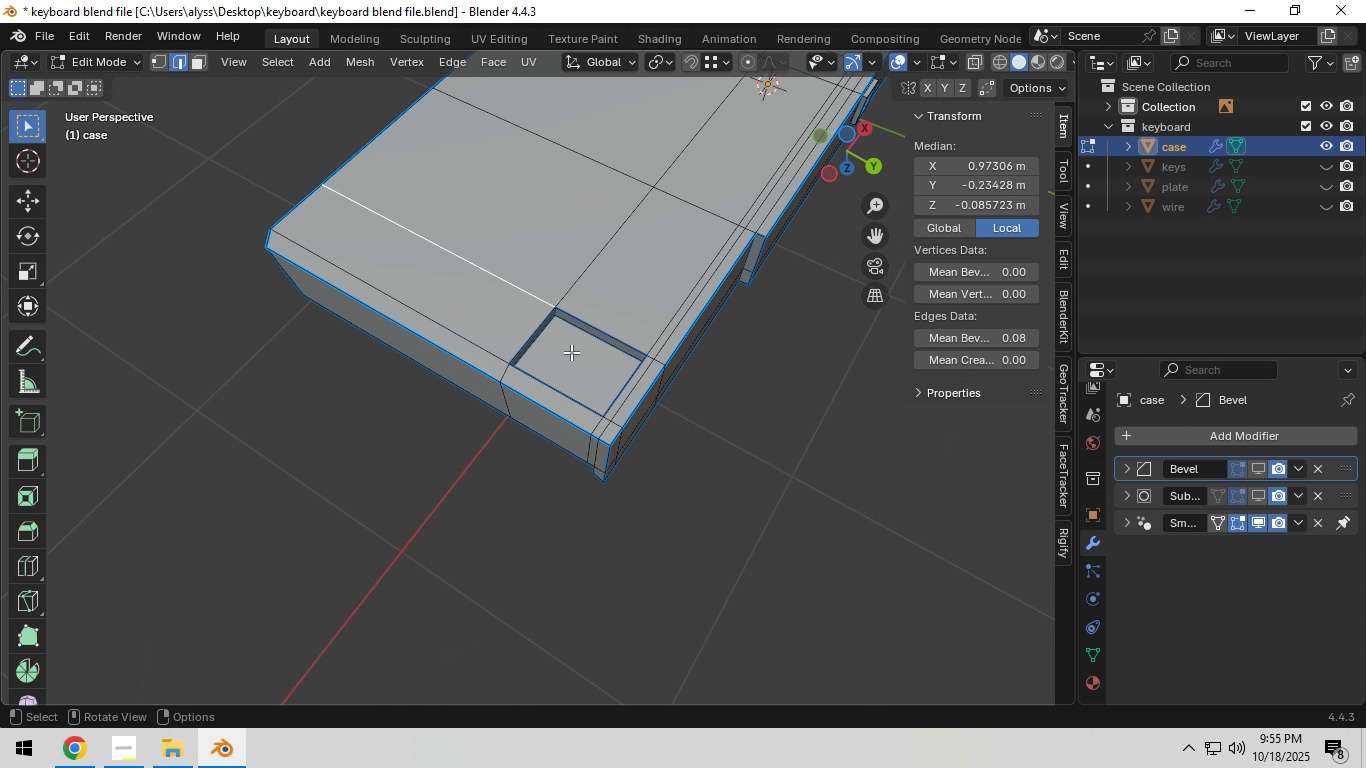 
scroll: coordinate [616, 361], scroll_direction: up, amount: 5.0
 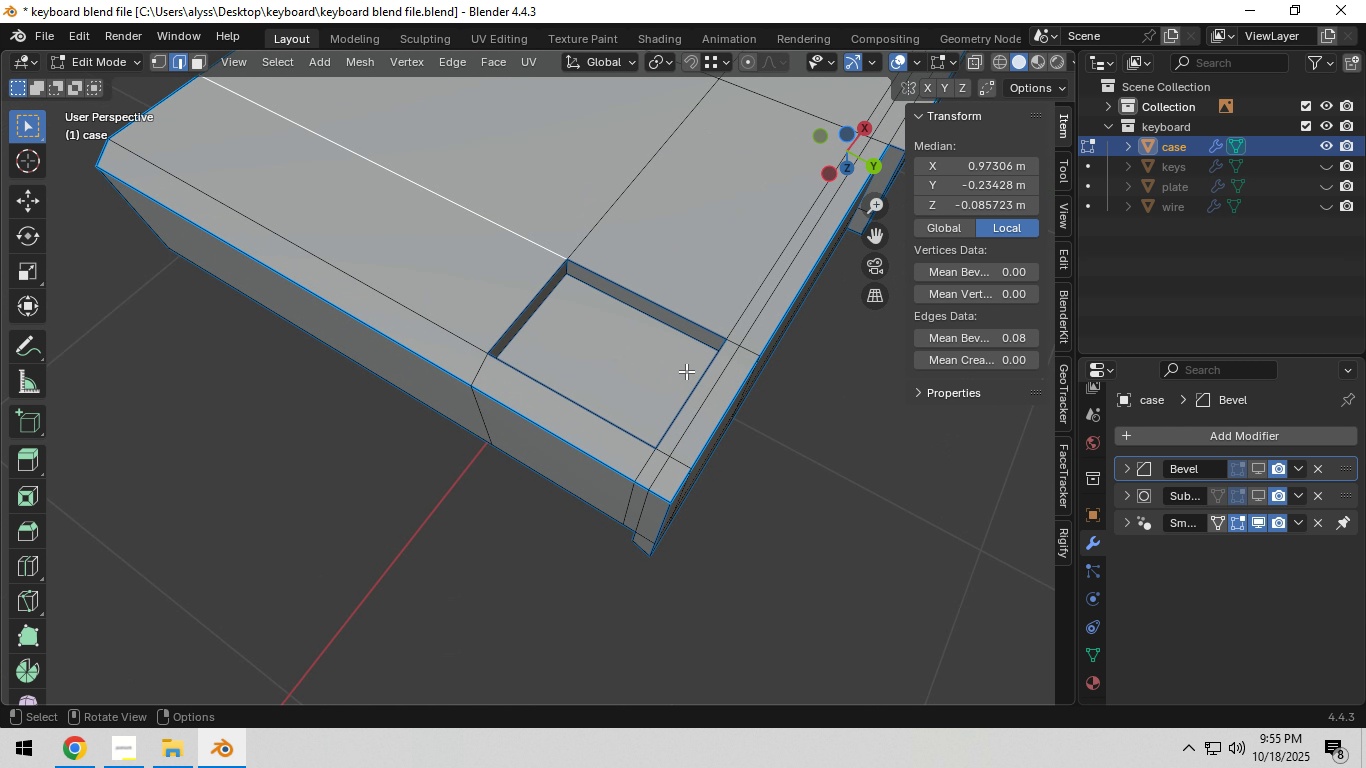 
hold_key(key=ShiftLeft, duration=0.46)
 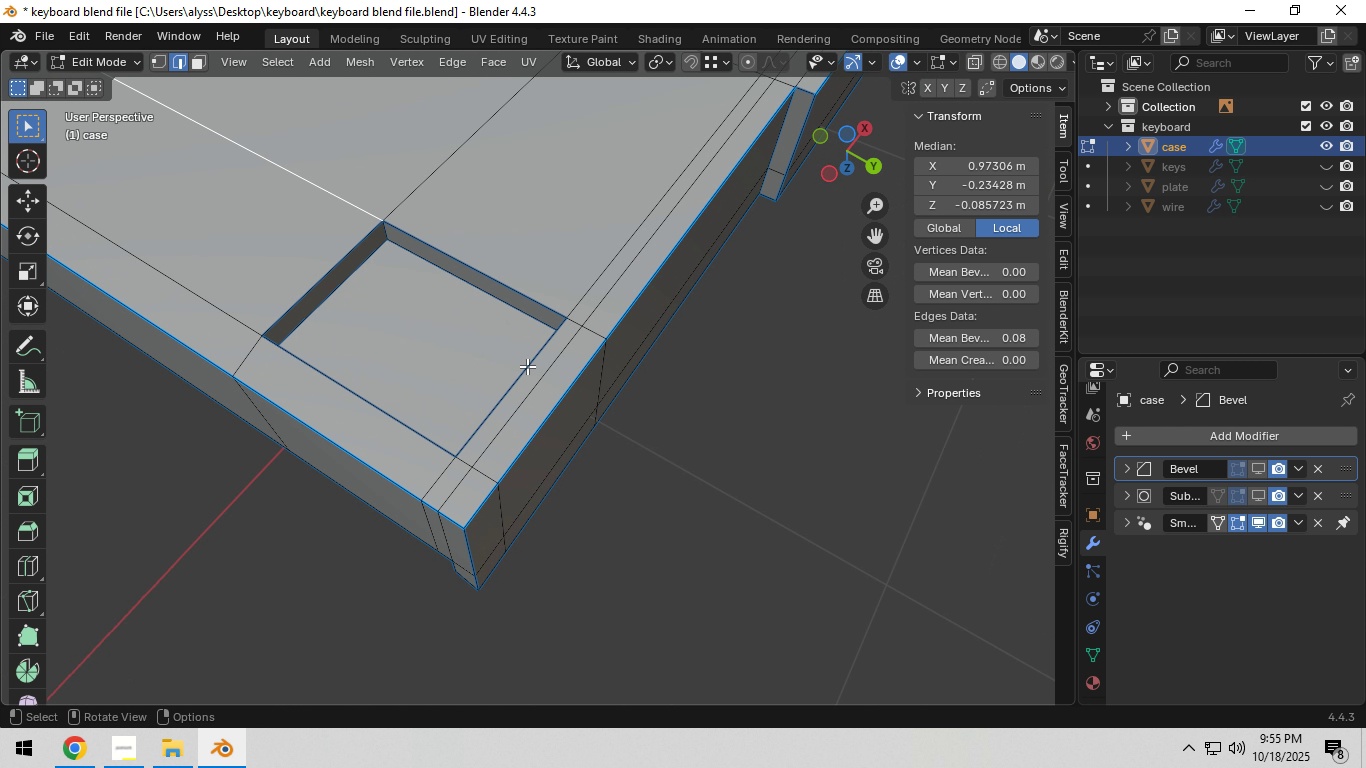 
scroll: coordinate [527, 366], scroll_direction: up, amount: 4.0
 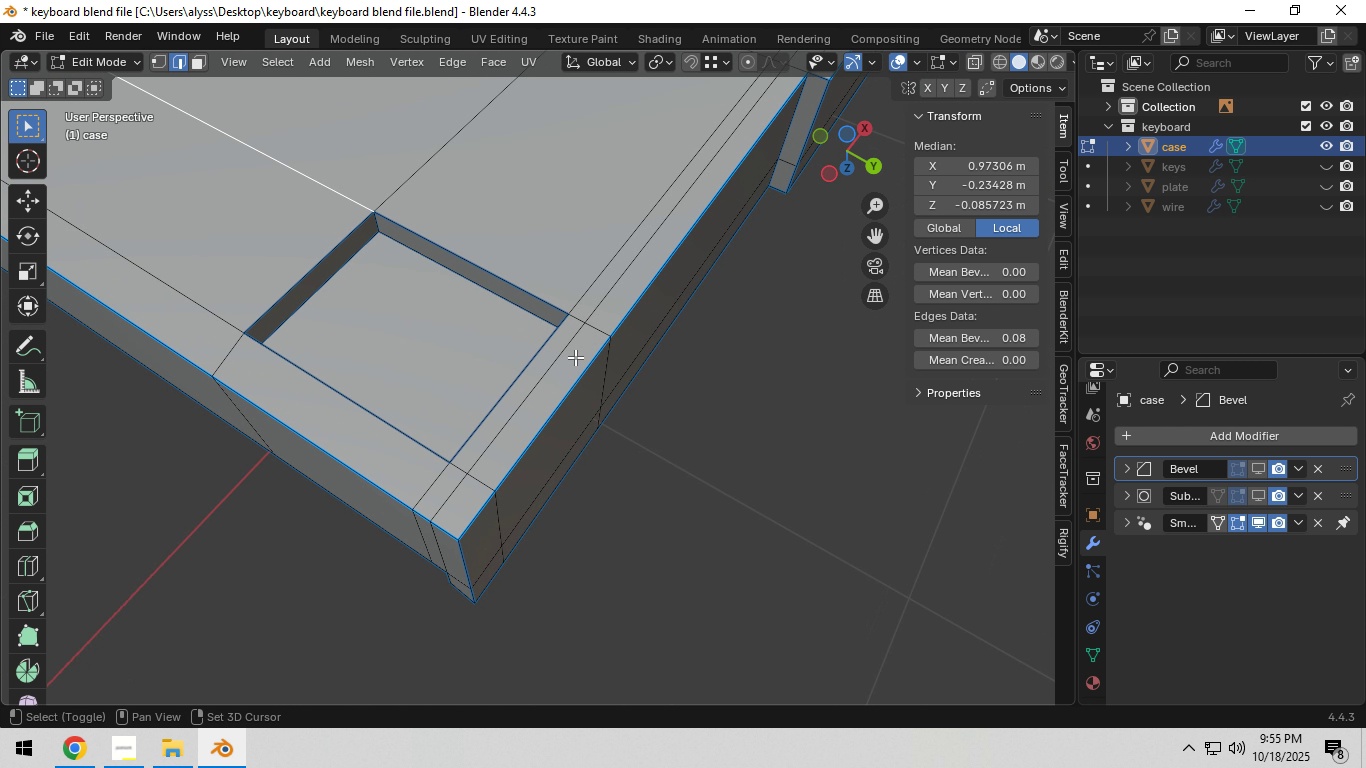 
hold_key(key=ShiftLeft, duration=3.05)
hold_key(key=AltLeft, duration=0.92)
left_click([598, 336])
 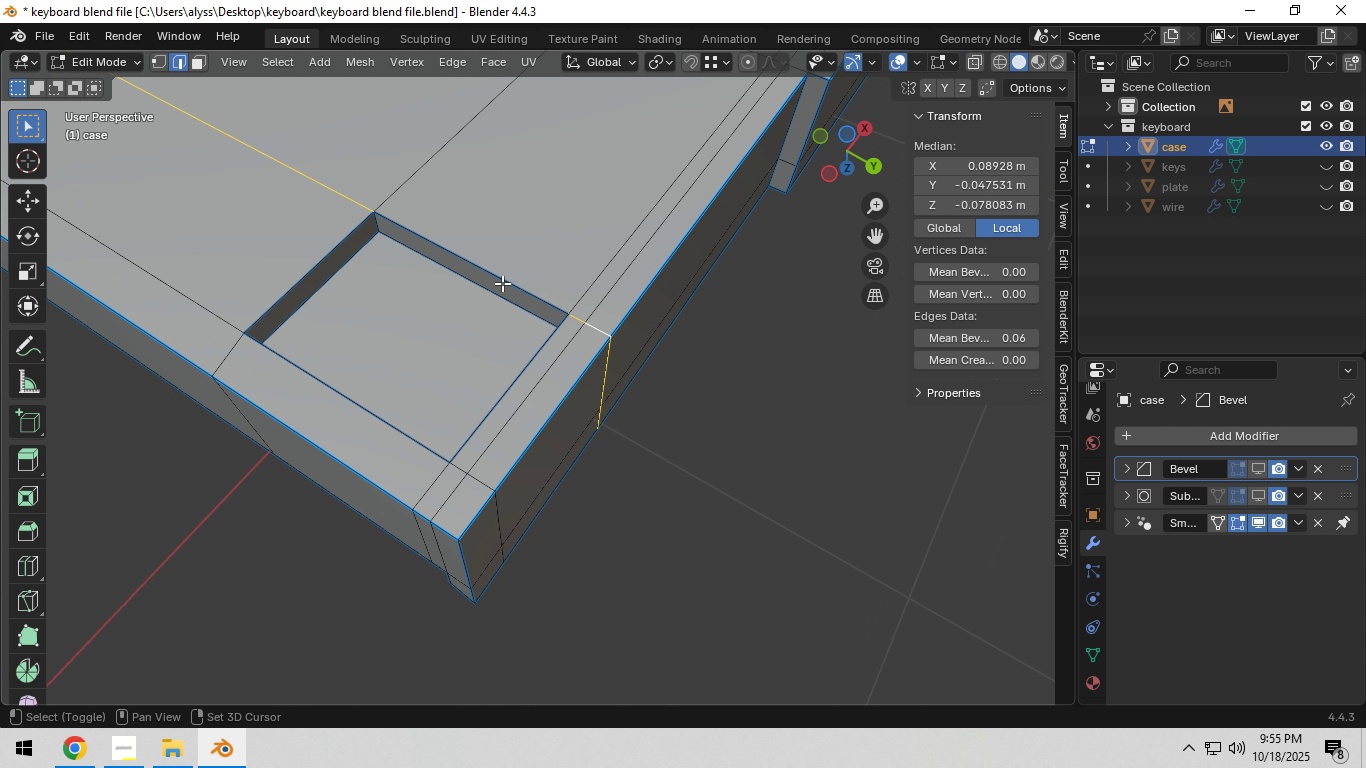 
left_click([502, 283])
 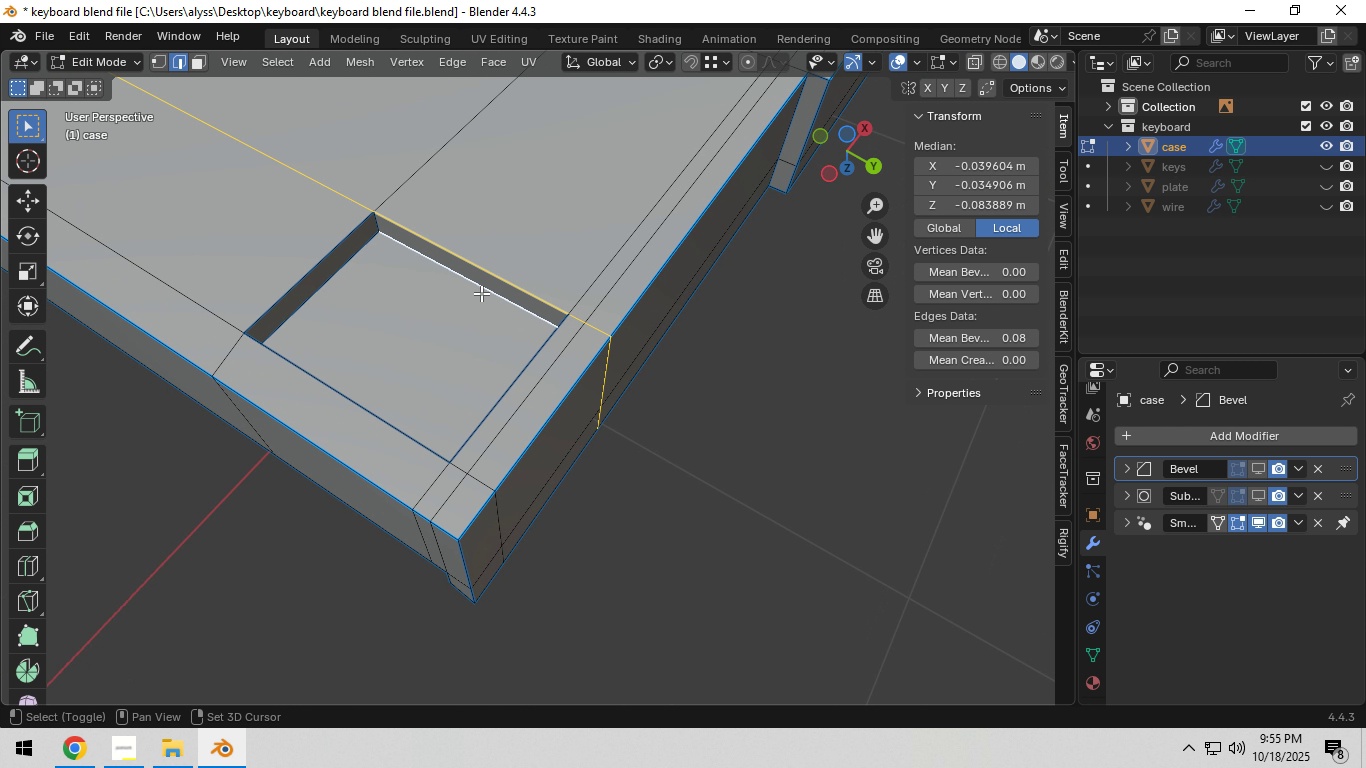 
left_click([481, 293])
 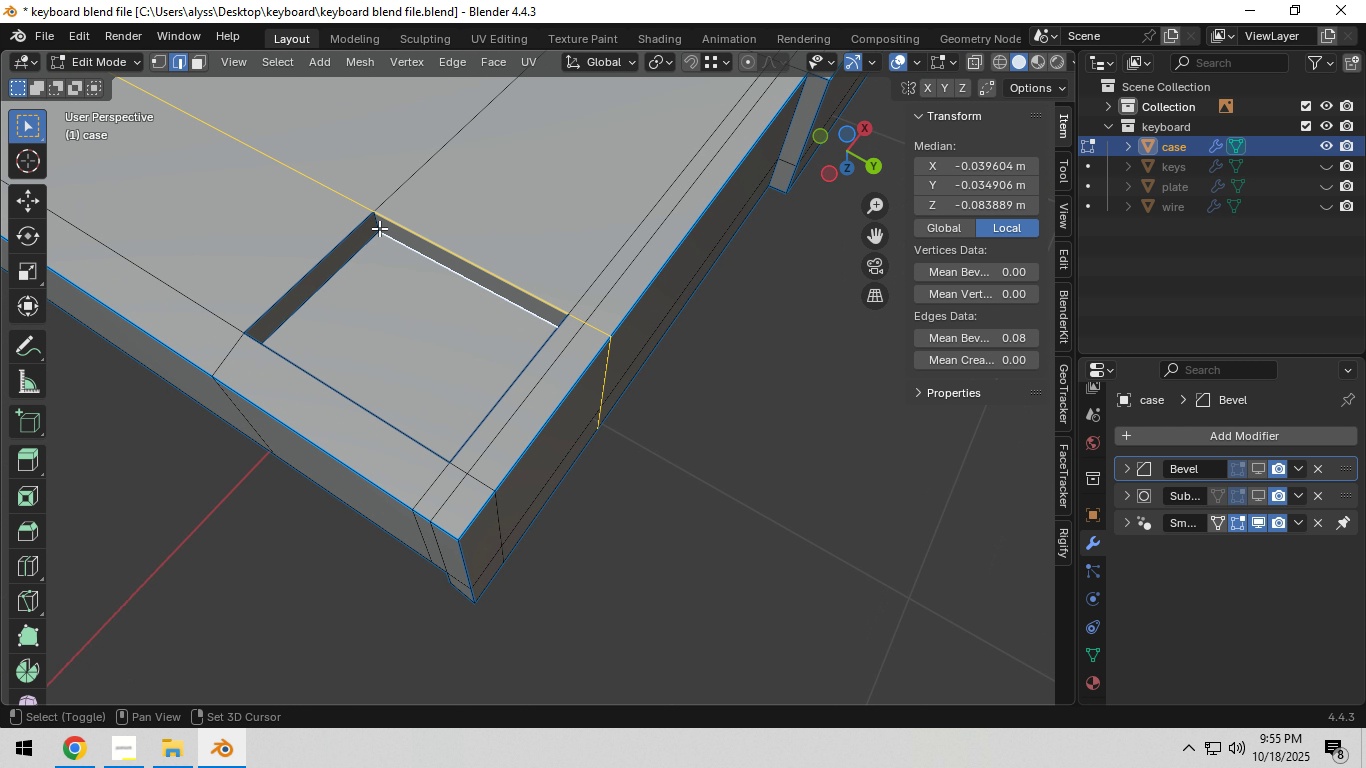 
left_click([378, 227])
 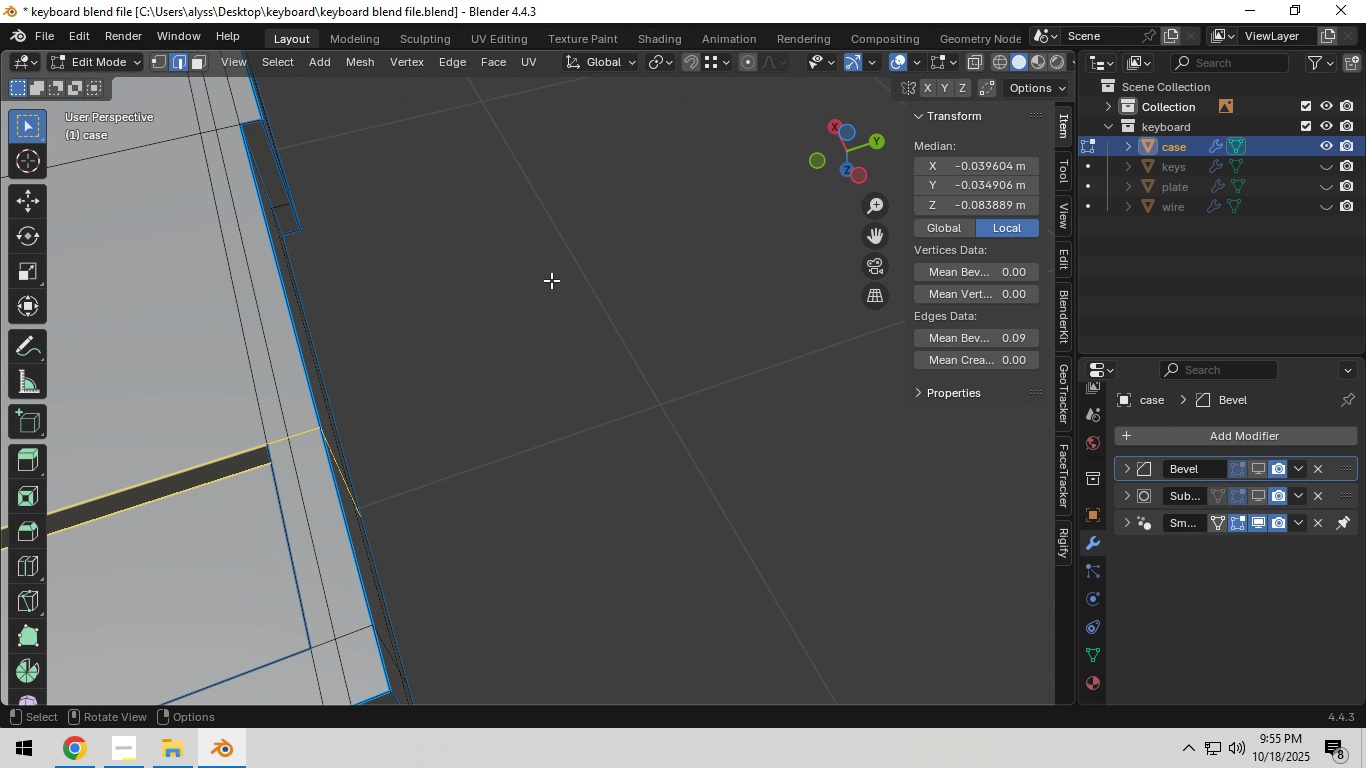 
scroll: coordinate [480, 348], scroll_direction: down, amount: 3.0
 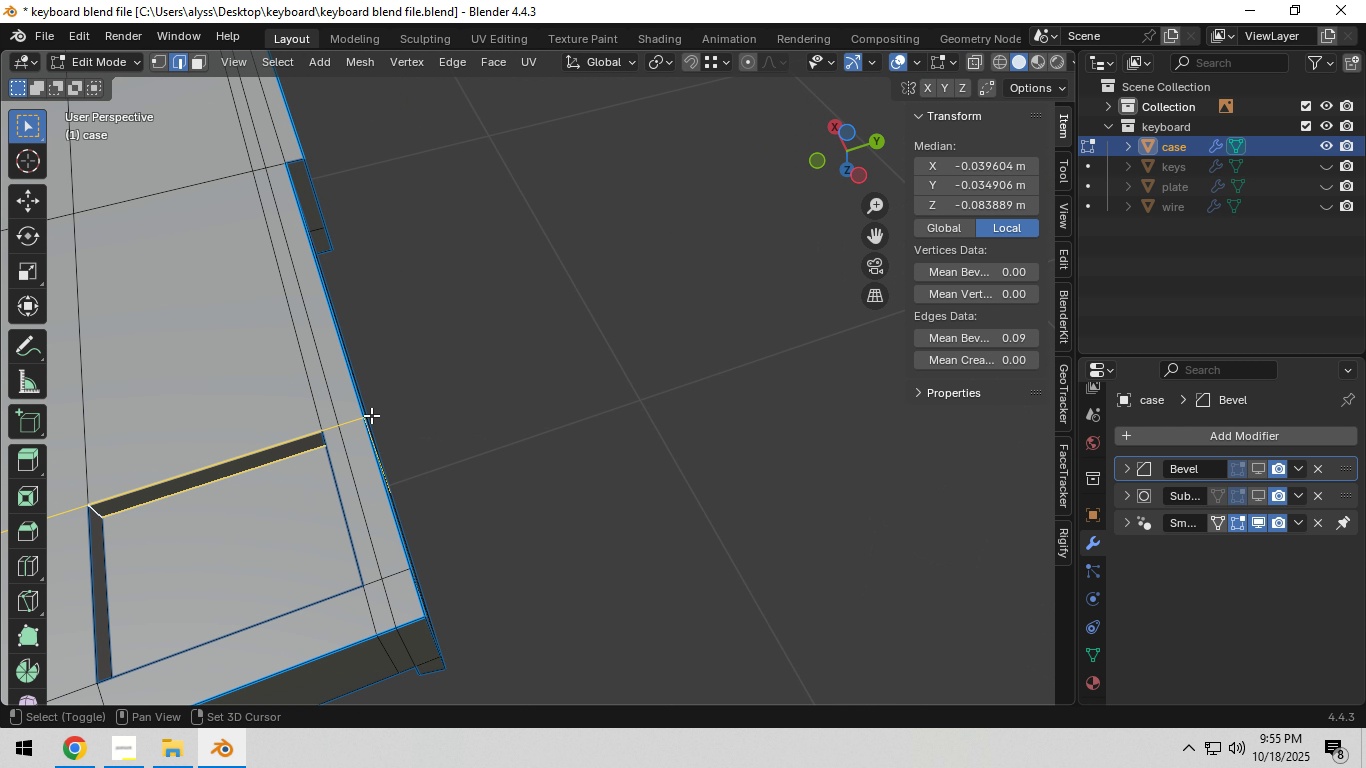 
hold_key(key=ShiftLeft, duration=1.54)
left_click([487, 366])
 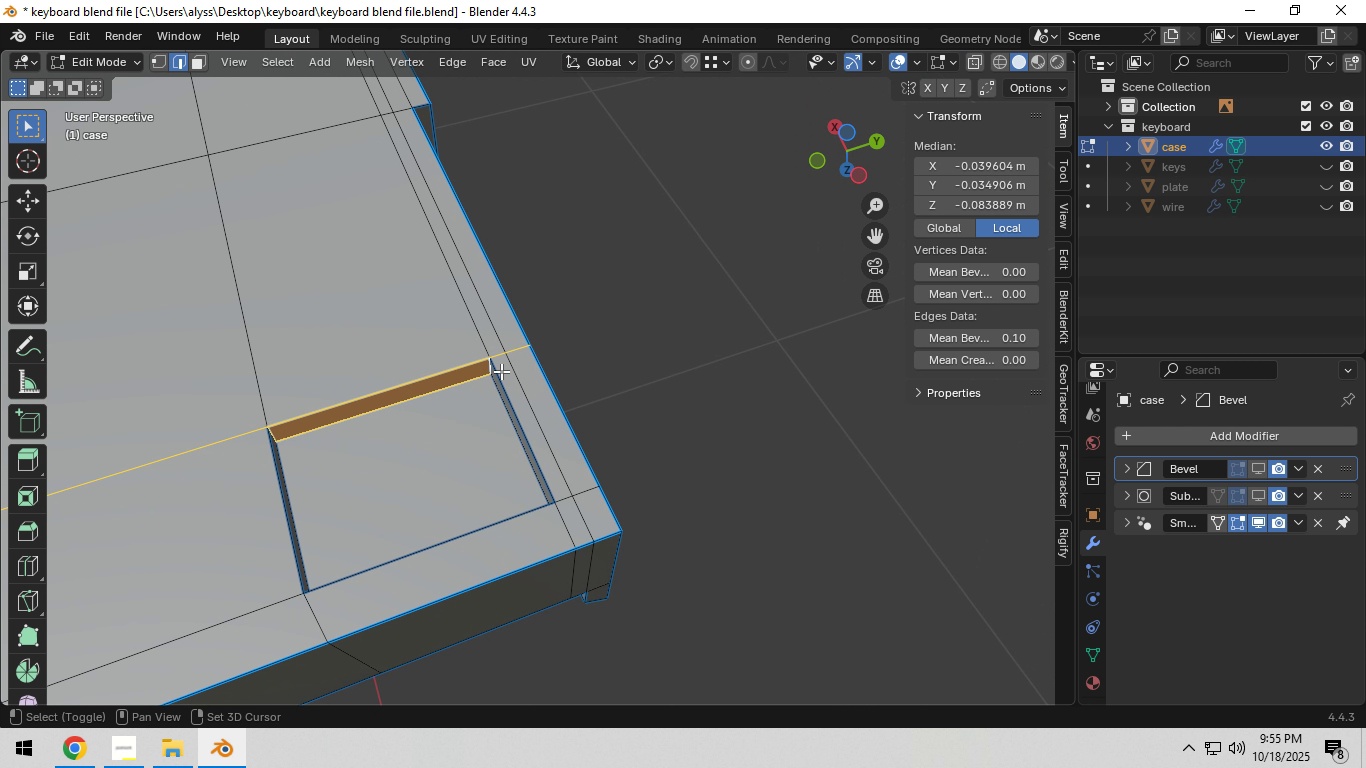 
type(`sx)
 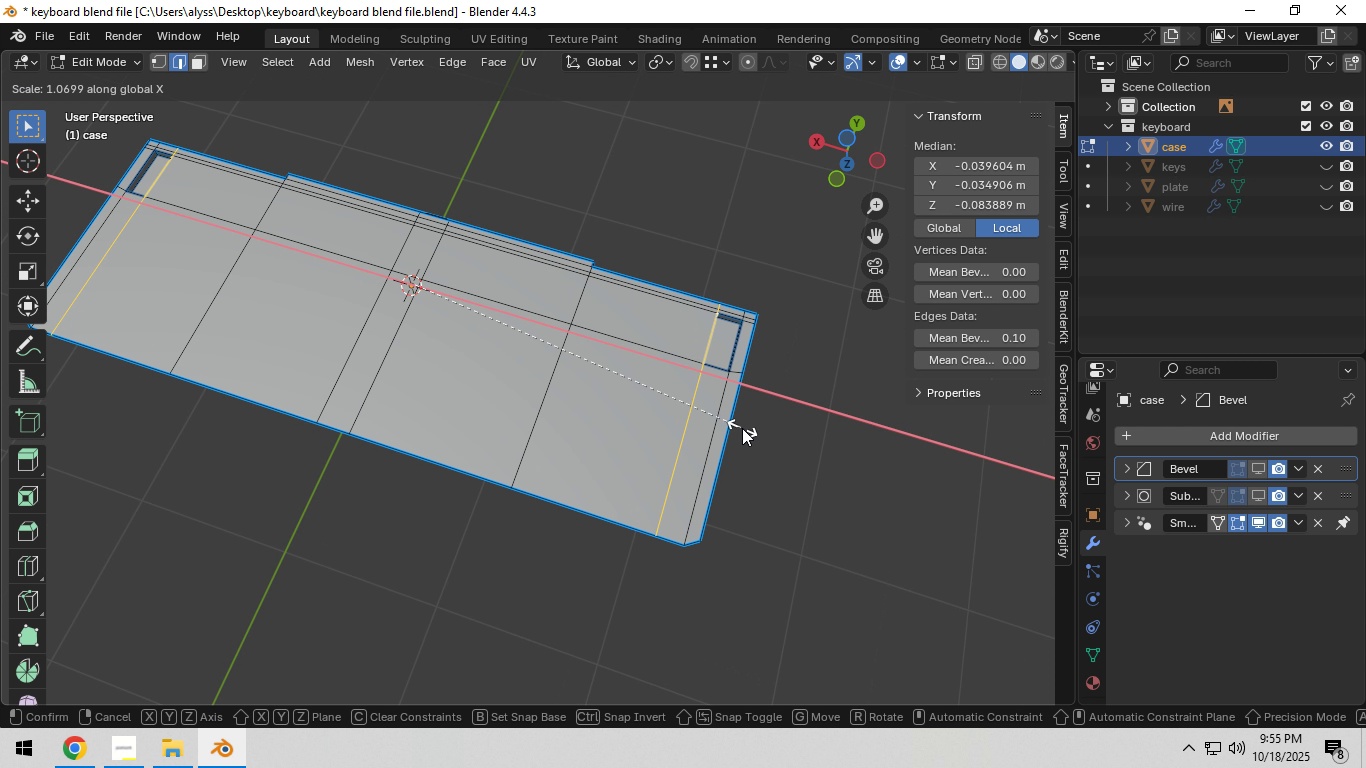 
scroll: coordinate [515, 370], scroll_direction: down, amount: 17.0
 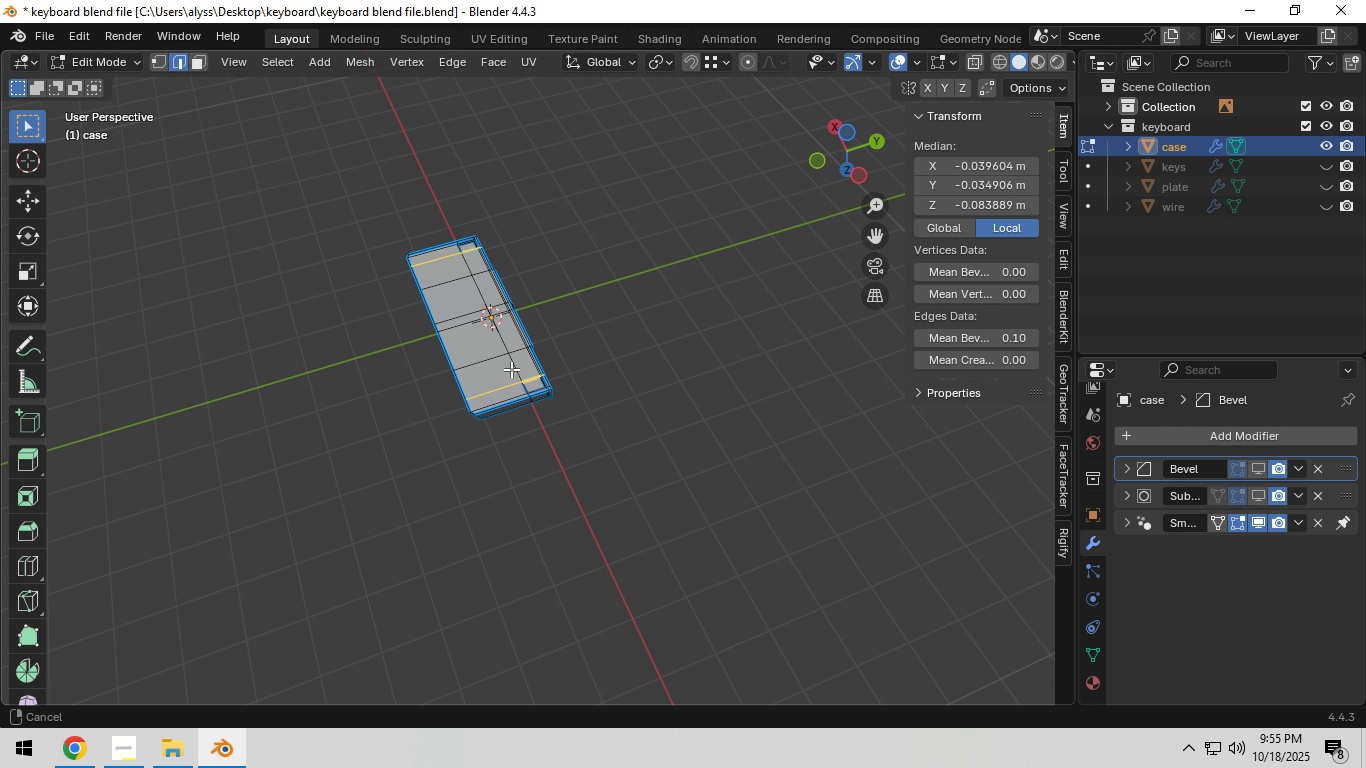 
scroll: coordinate [691, 413], scroll_direction: up, amount: 1.0
 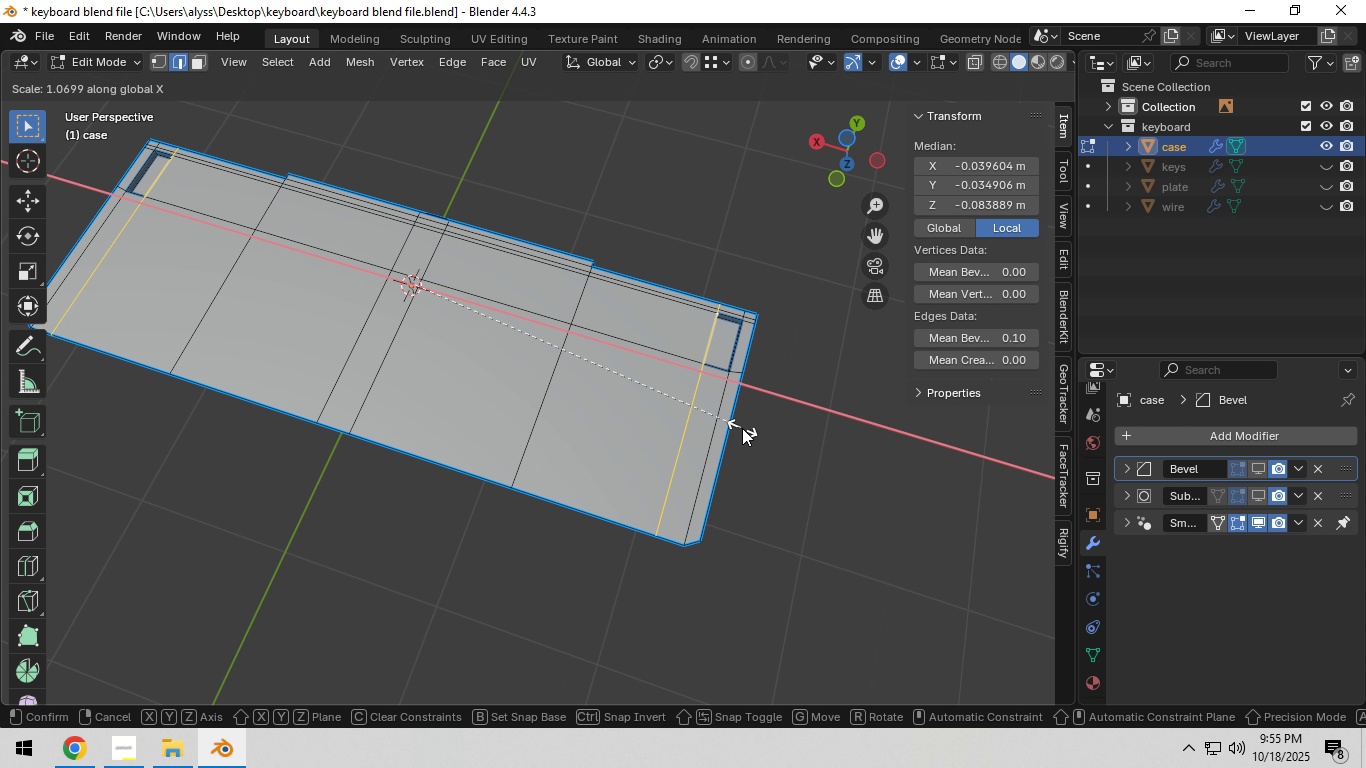 
hold_key(key=ShiftLeft, duration=1.53)
 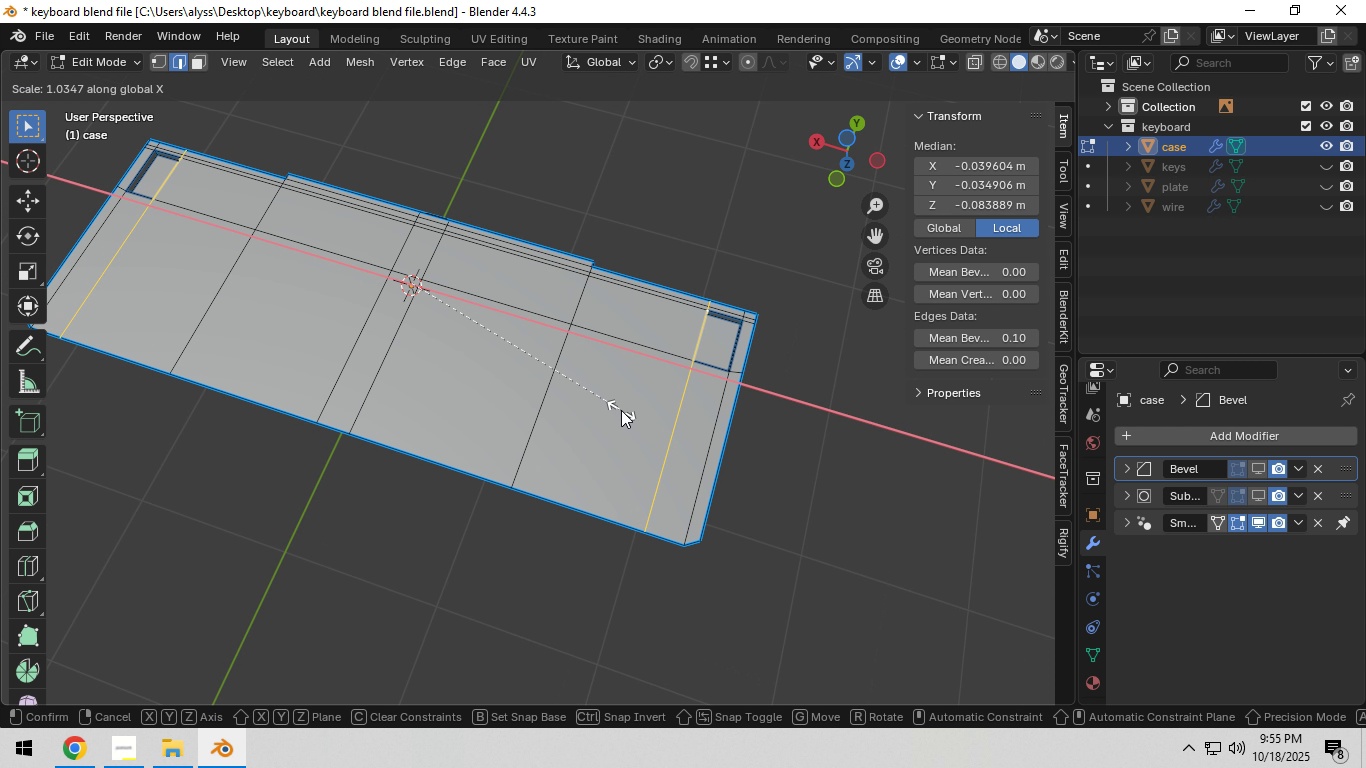 
hold_key(key=ShiftLeft, duration=0.73)
left_click([621, 410])
 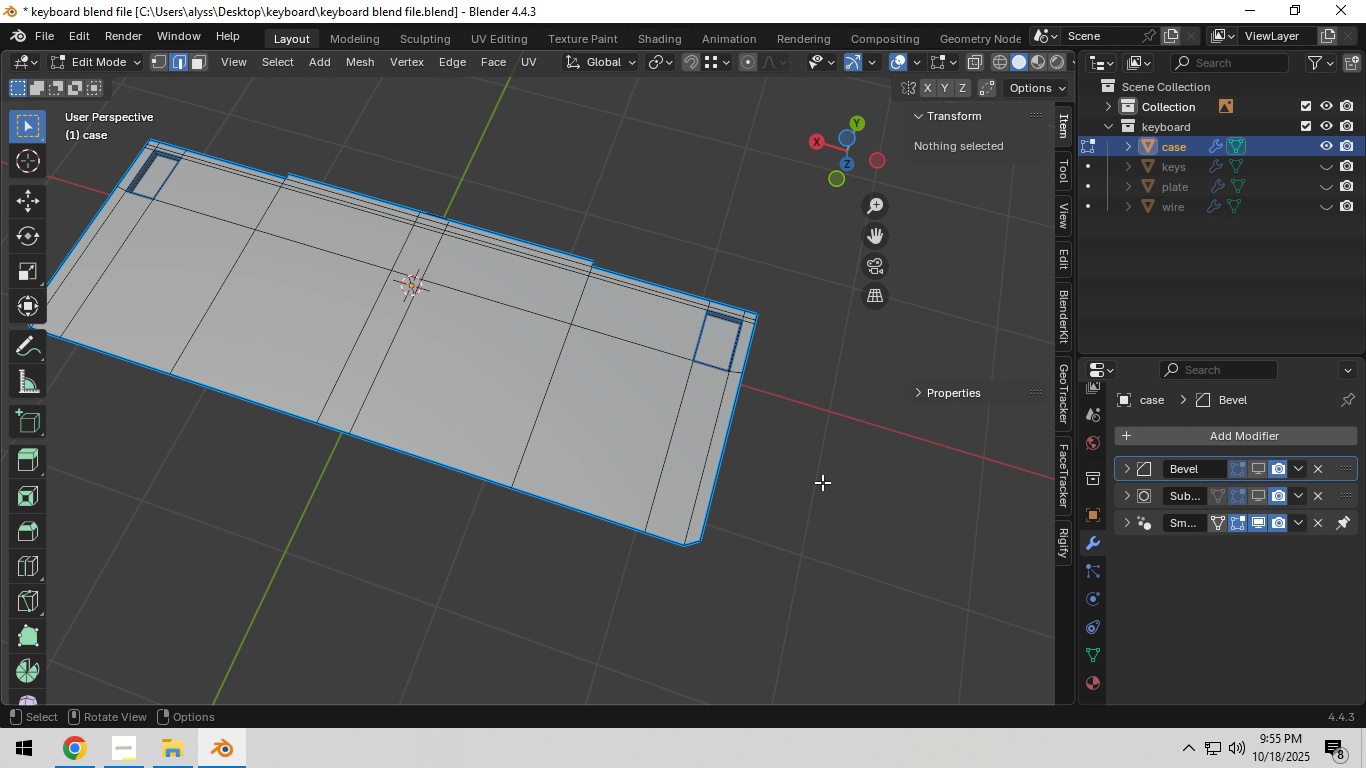 
double_click([822, 482])
 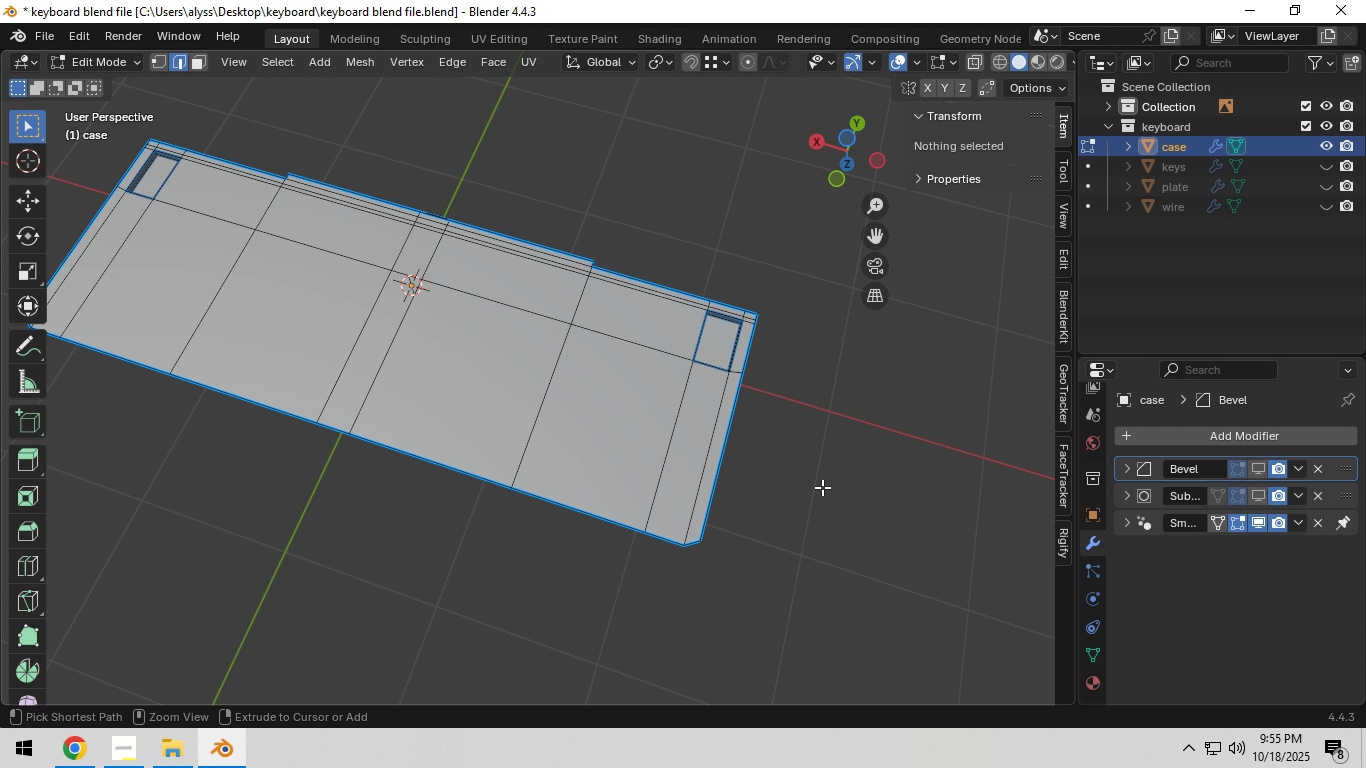 
key(Control+S)
 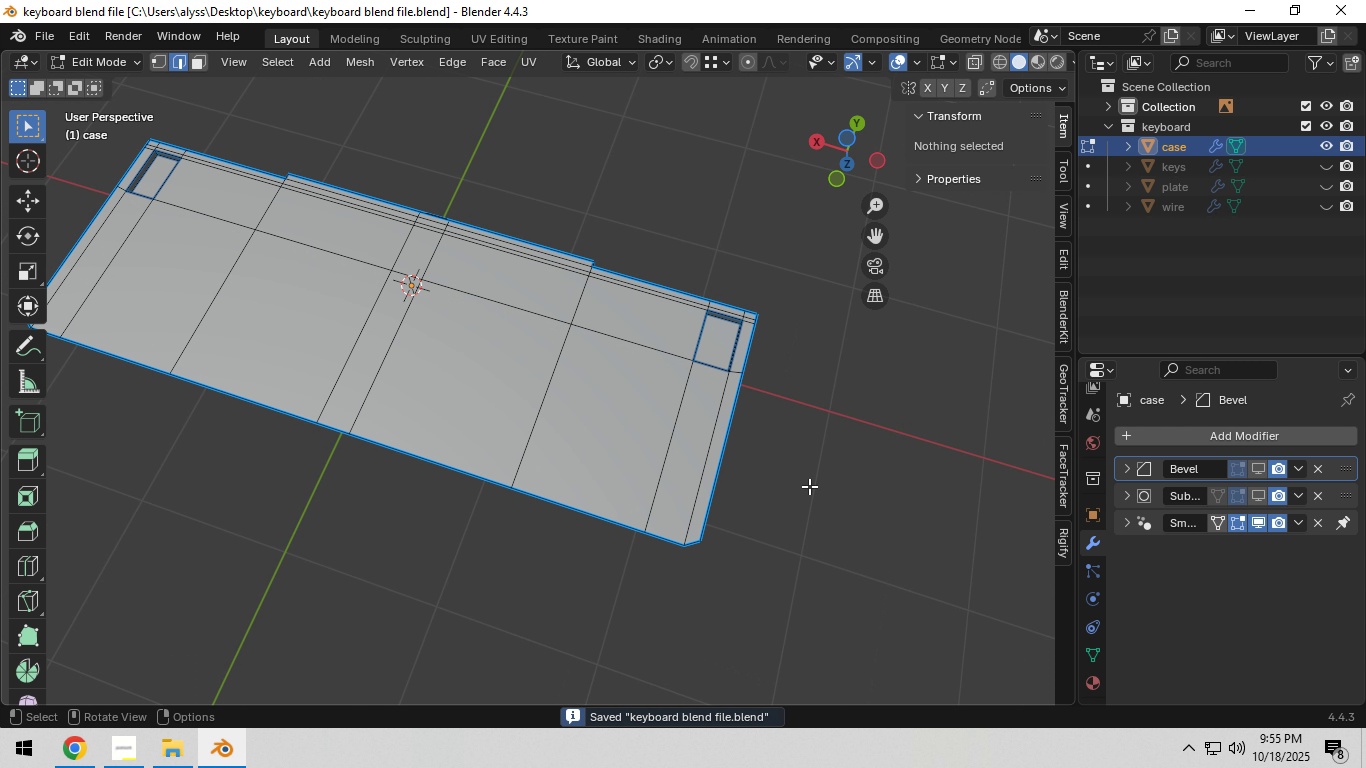 
scroll: coordinate [799, 484], scroll_direction: up, amount: 1.0
 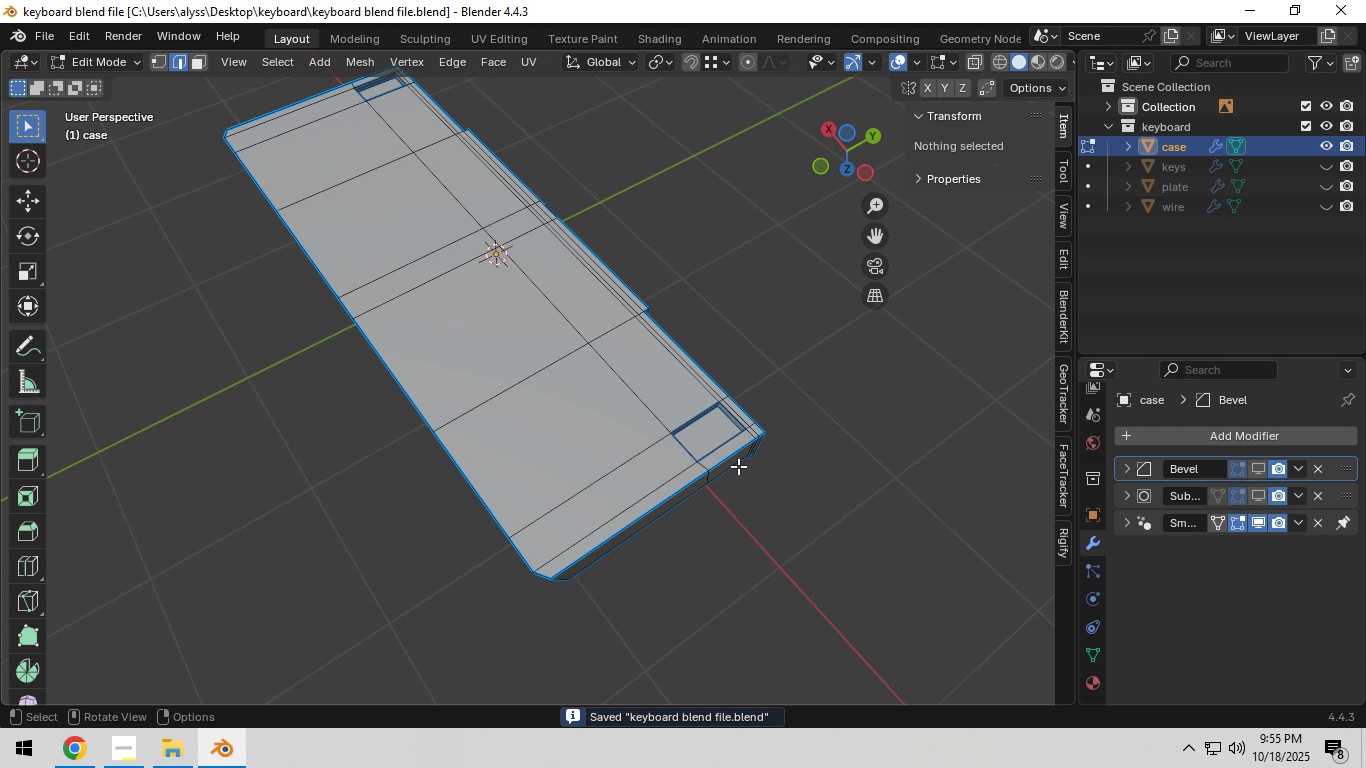 
hold_key(key=ShiftLeft, duration=0.33)
 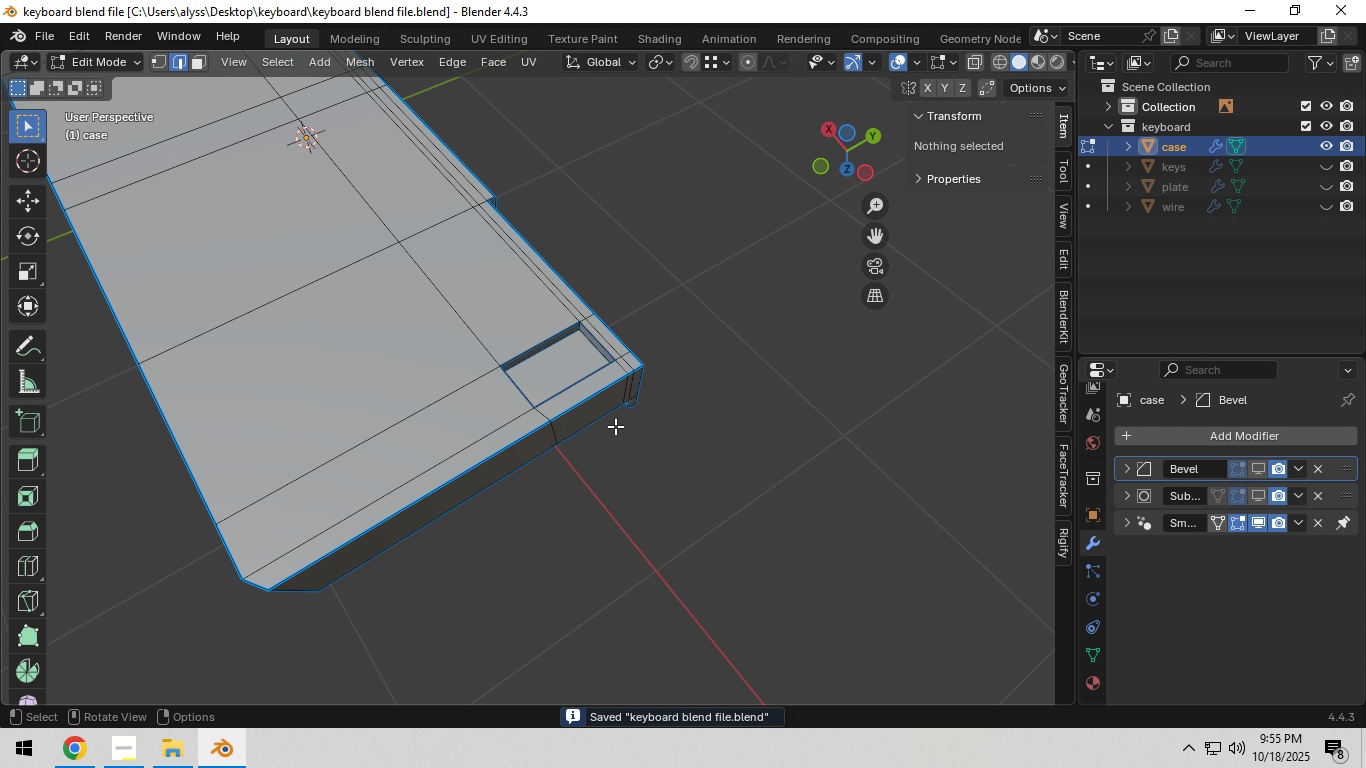 
scroll: coordinate [616, 427], scroll_direction: up, amount: 5.0
 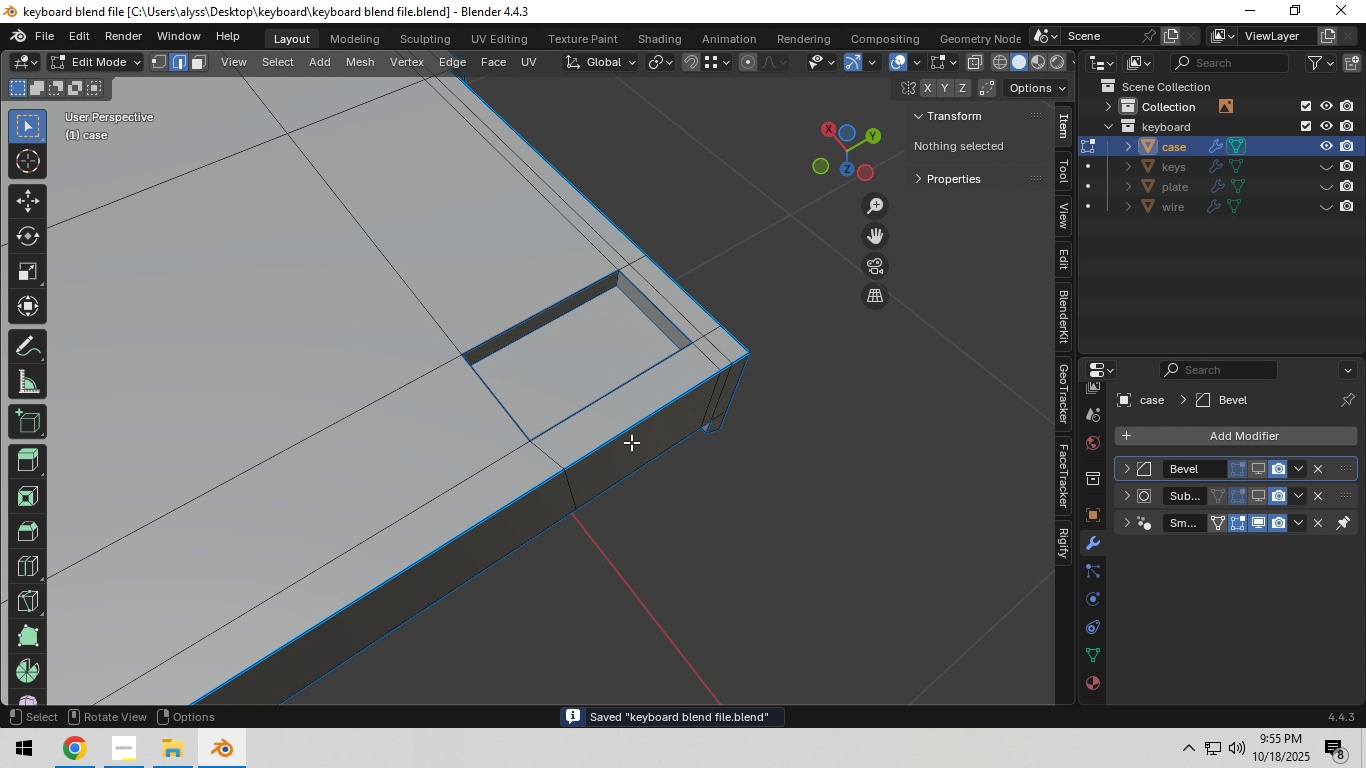 
key(Shift+Tab)
 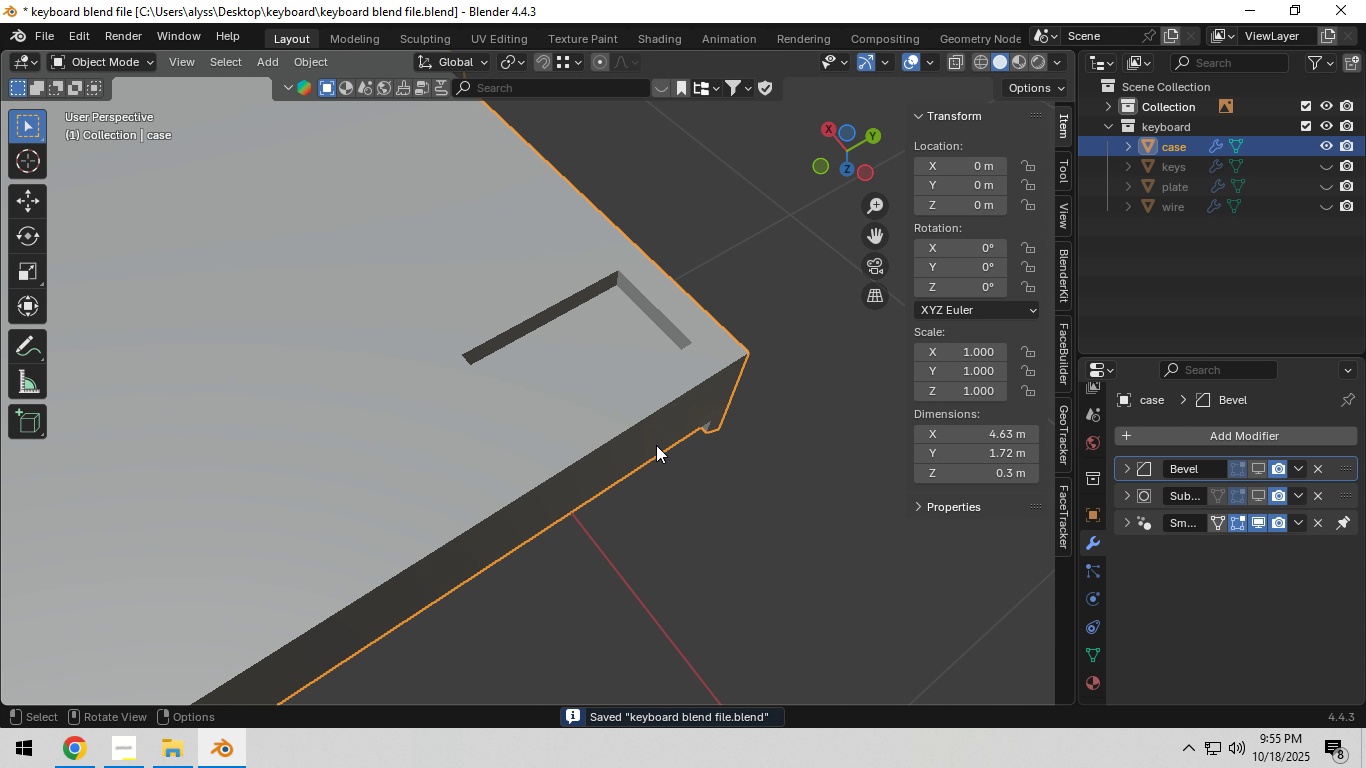 
scroll: coordinate [657, 447], scroll_direction: down, amount: 6.0
 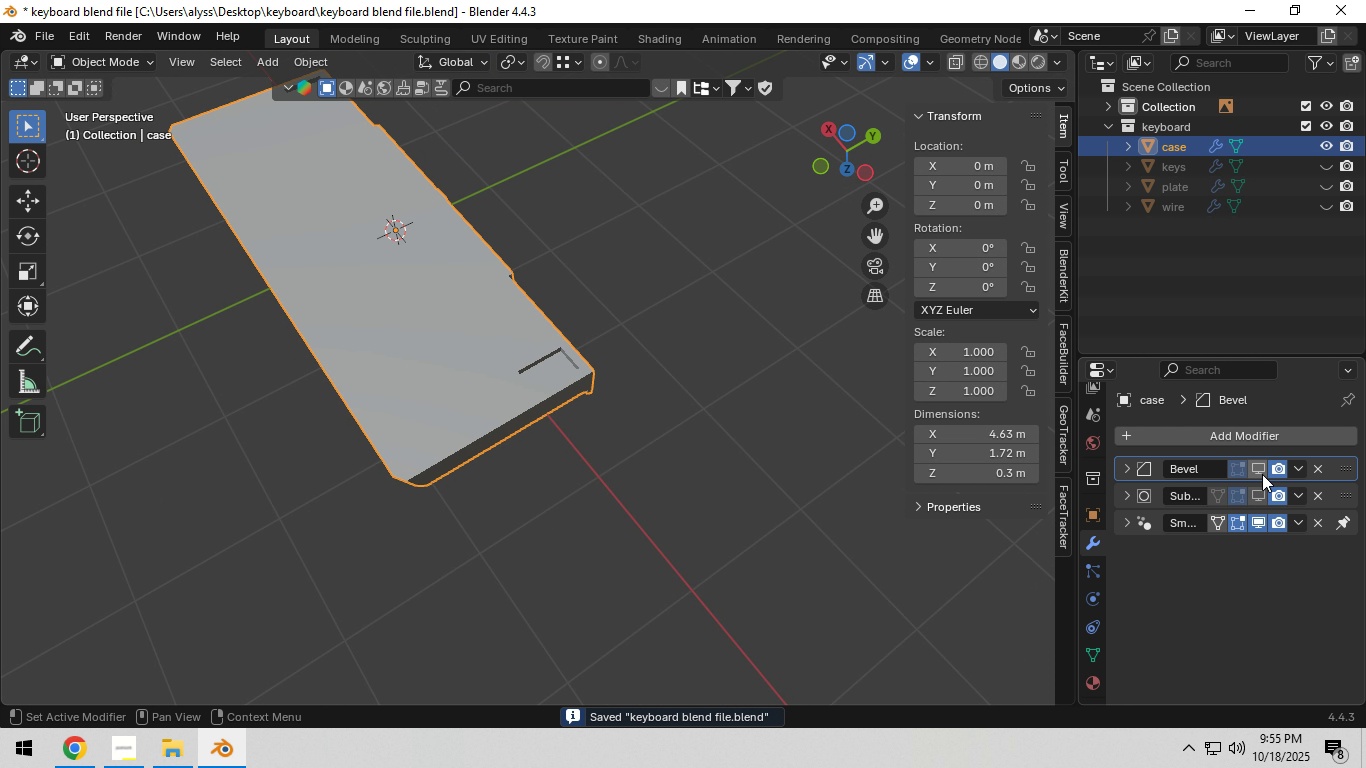 
left_click([1262, 474])
 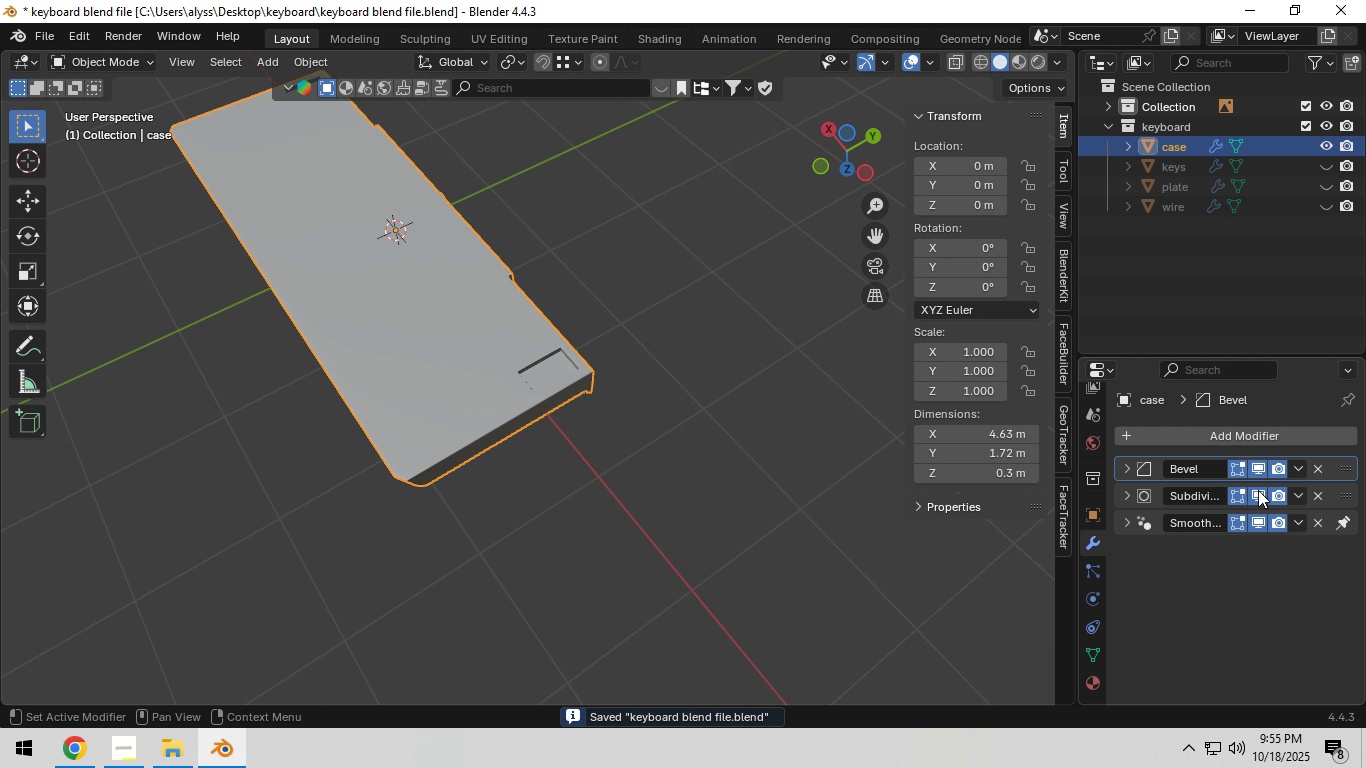 
left_click([1258, 490])
 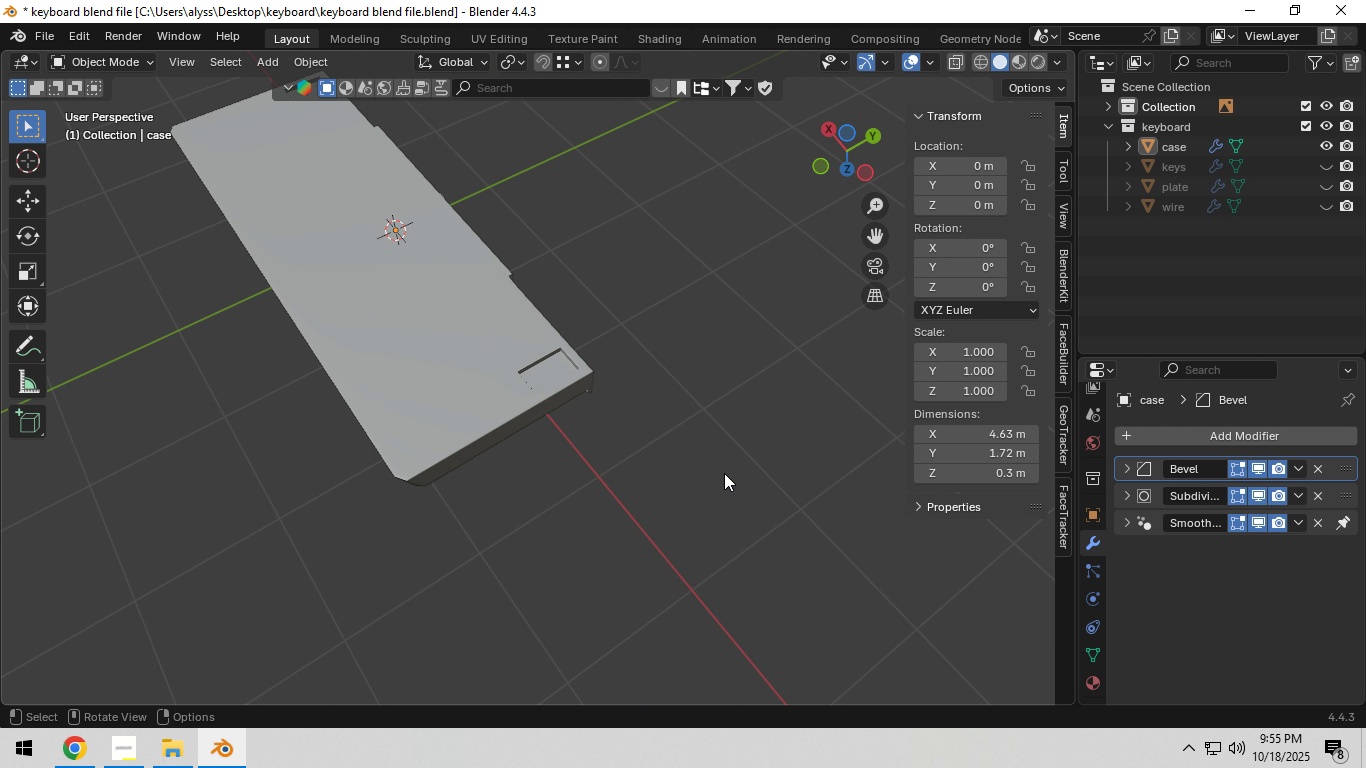 
key(Tab)
 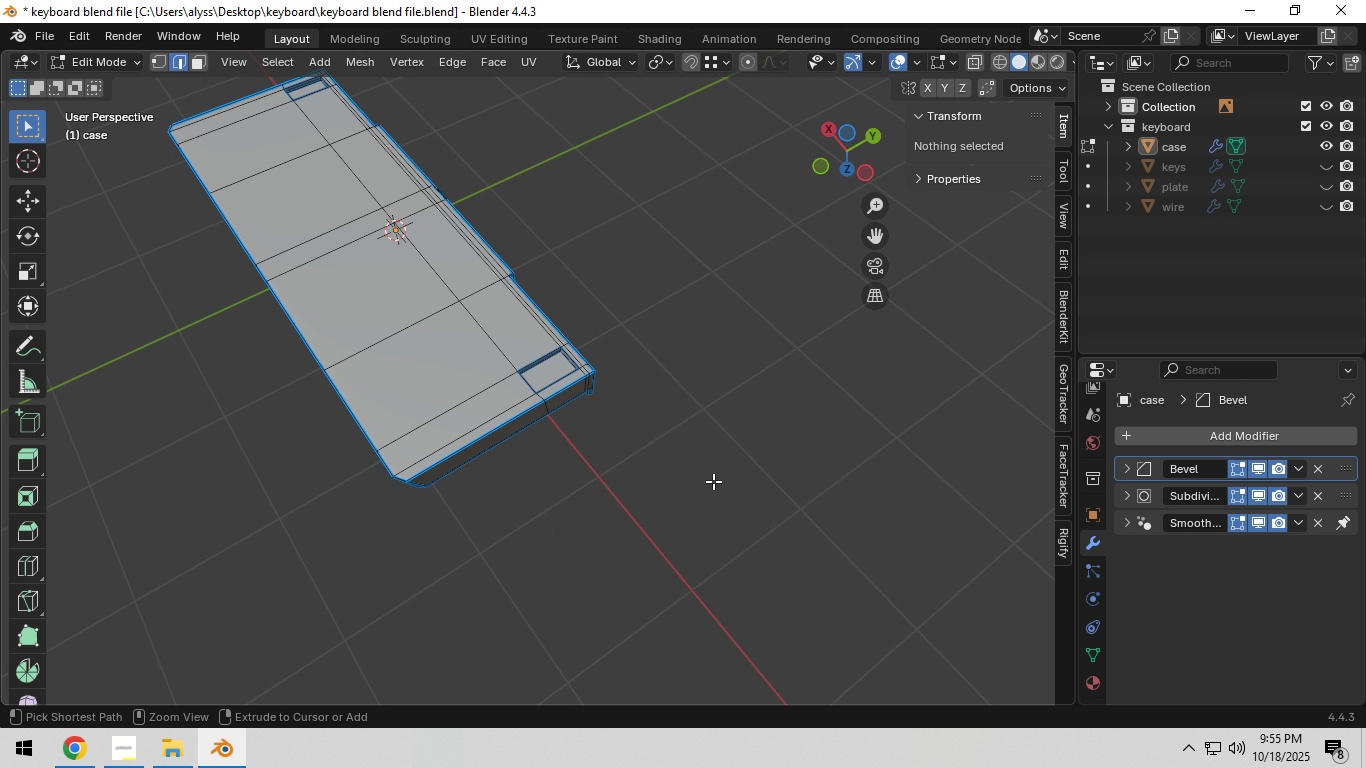 
key(Control+S)
 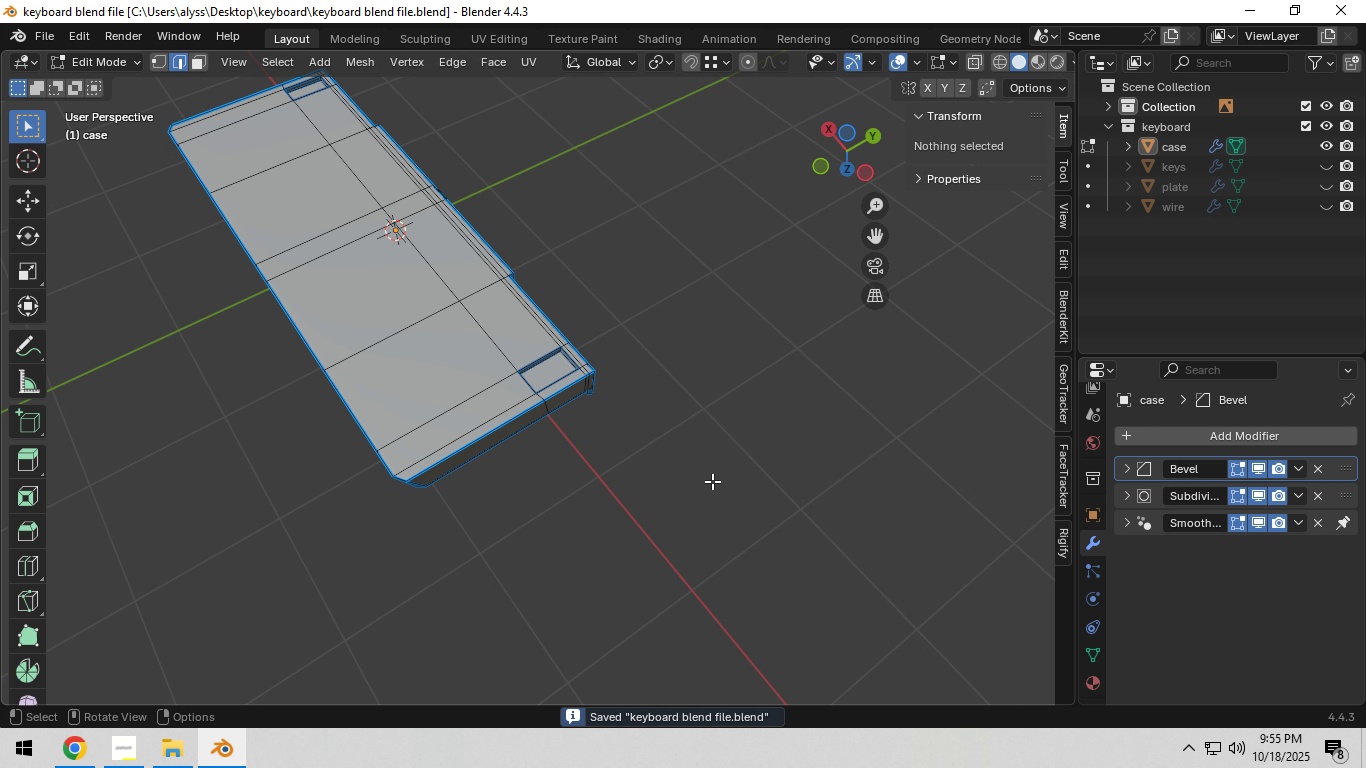 
key(Tab)
 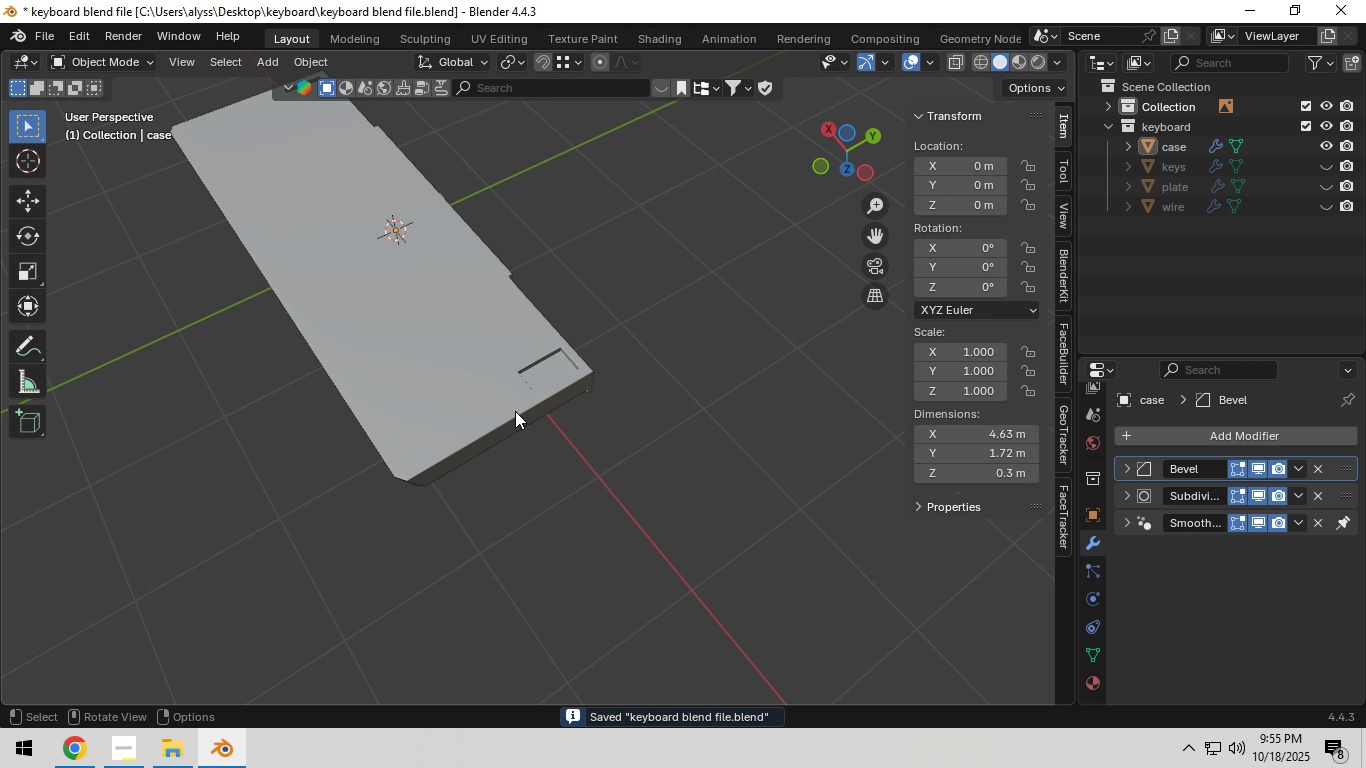 
key(Backquote)
 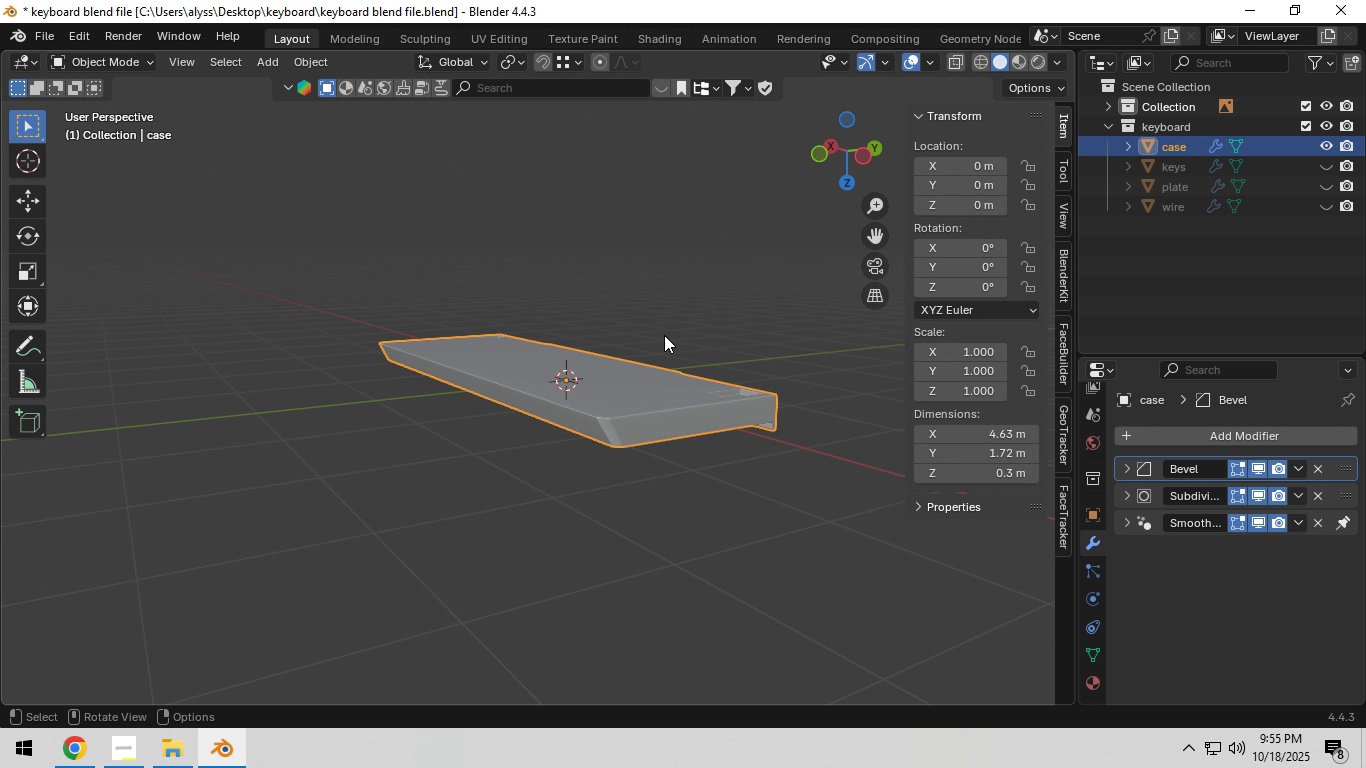 
wait(5.66)
 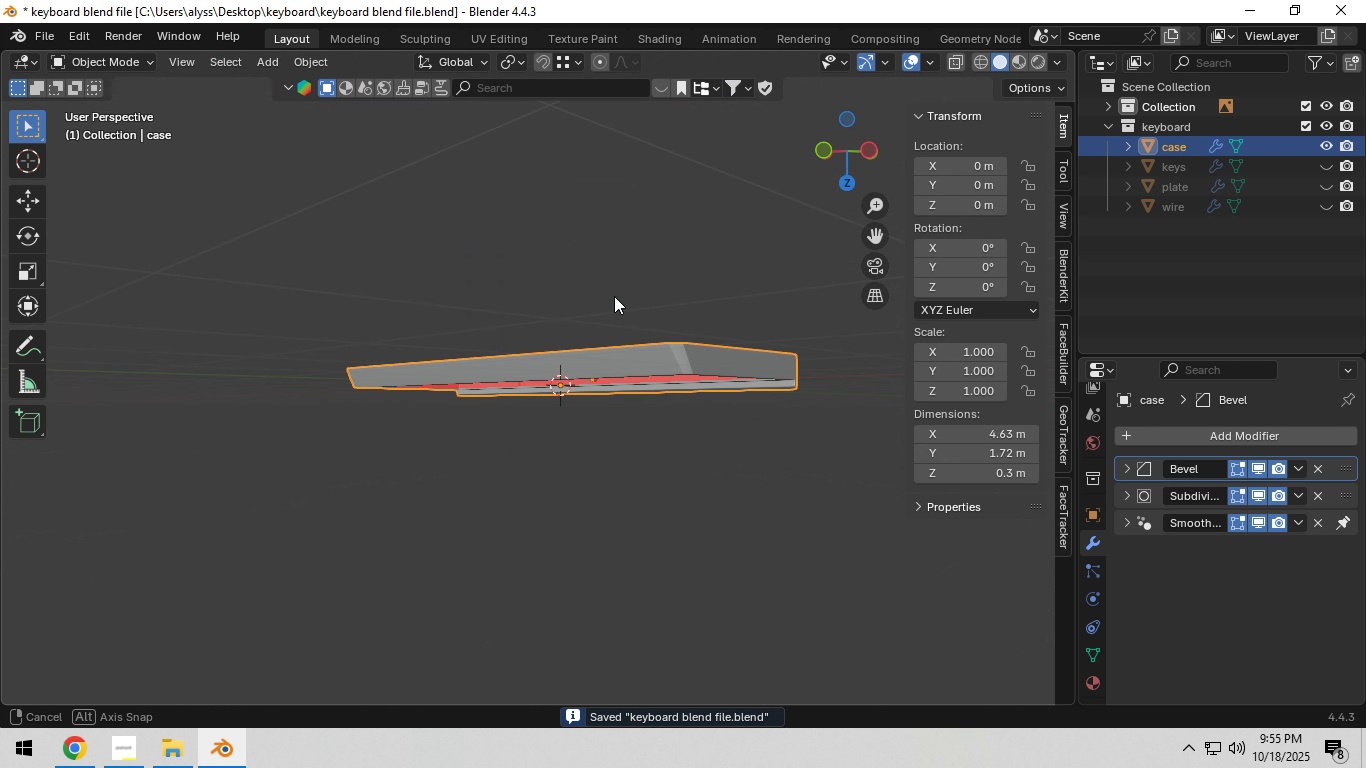 
hold_key(key=ShiftLeft, duration=0.54)
 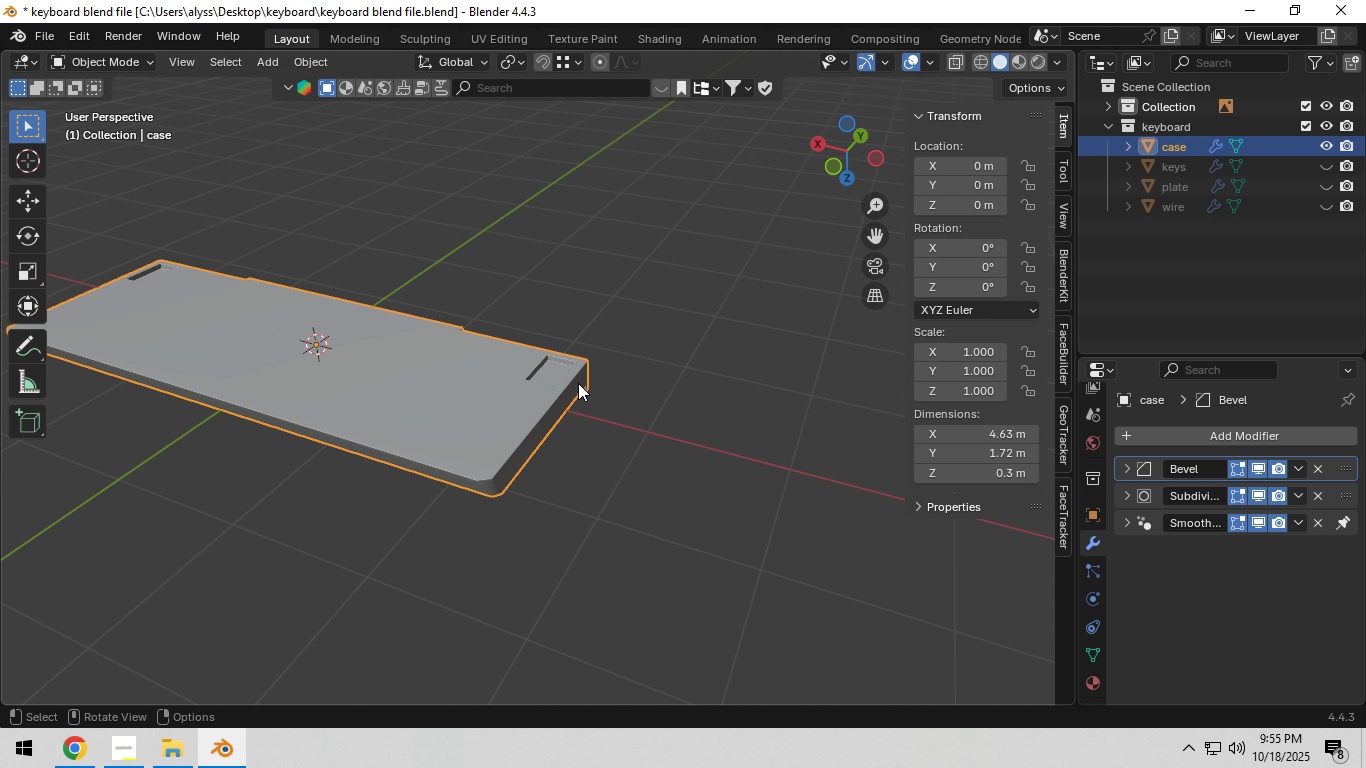 
scroll: coordinate [578, 385], scroll_direction: up, amount: 4.0
 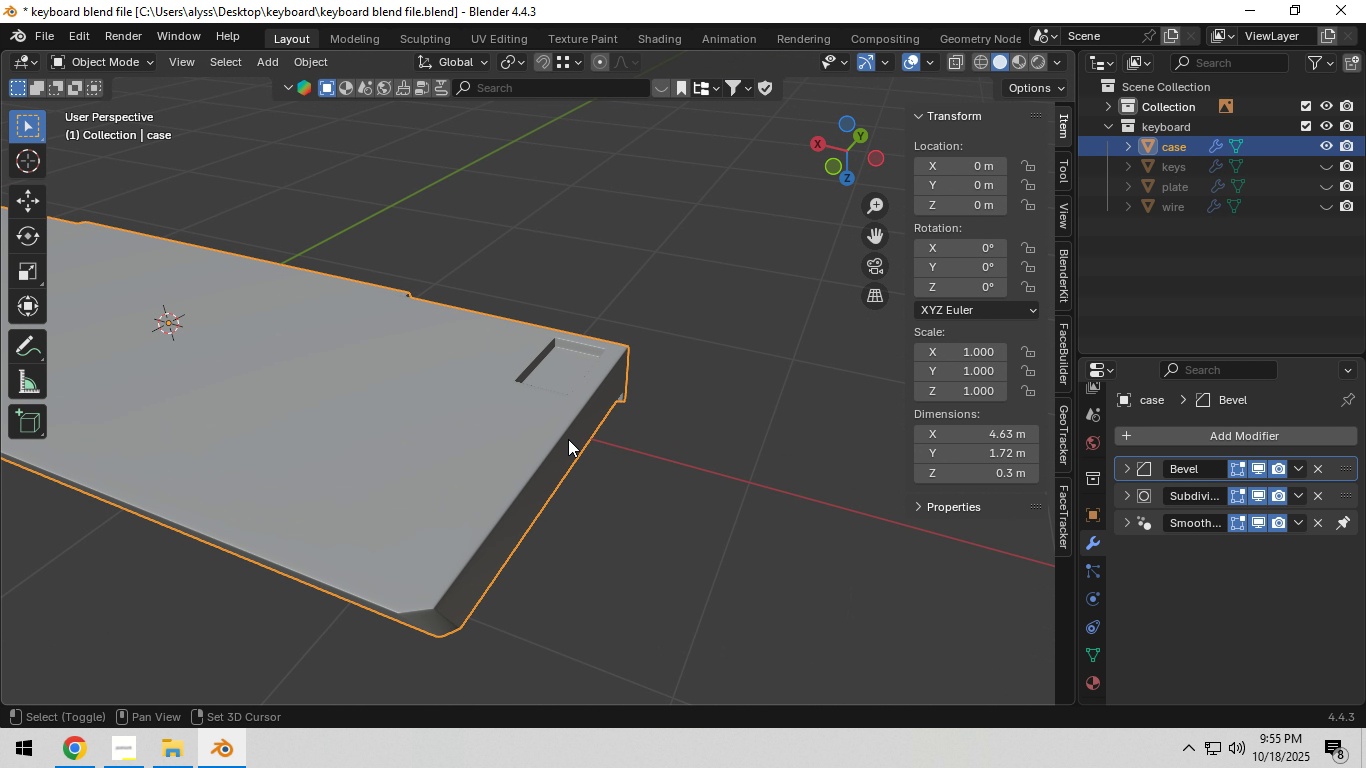 
hold_key(key=ShiftLeft, duration=0.66)
 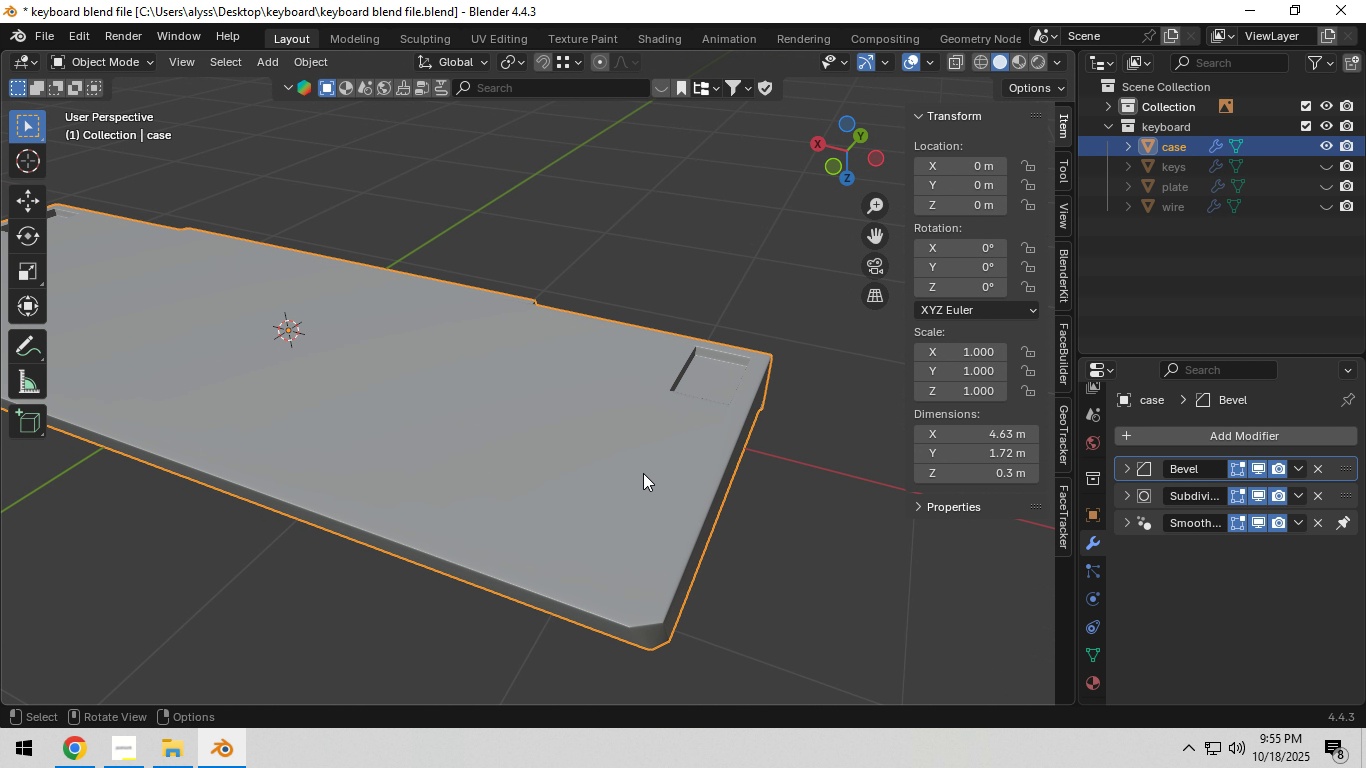 
left_click_drag(start_coordinate=[643, 473], to_coordinate=[641, 478])
 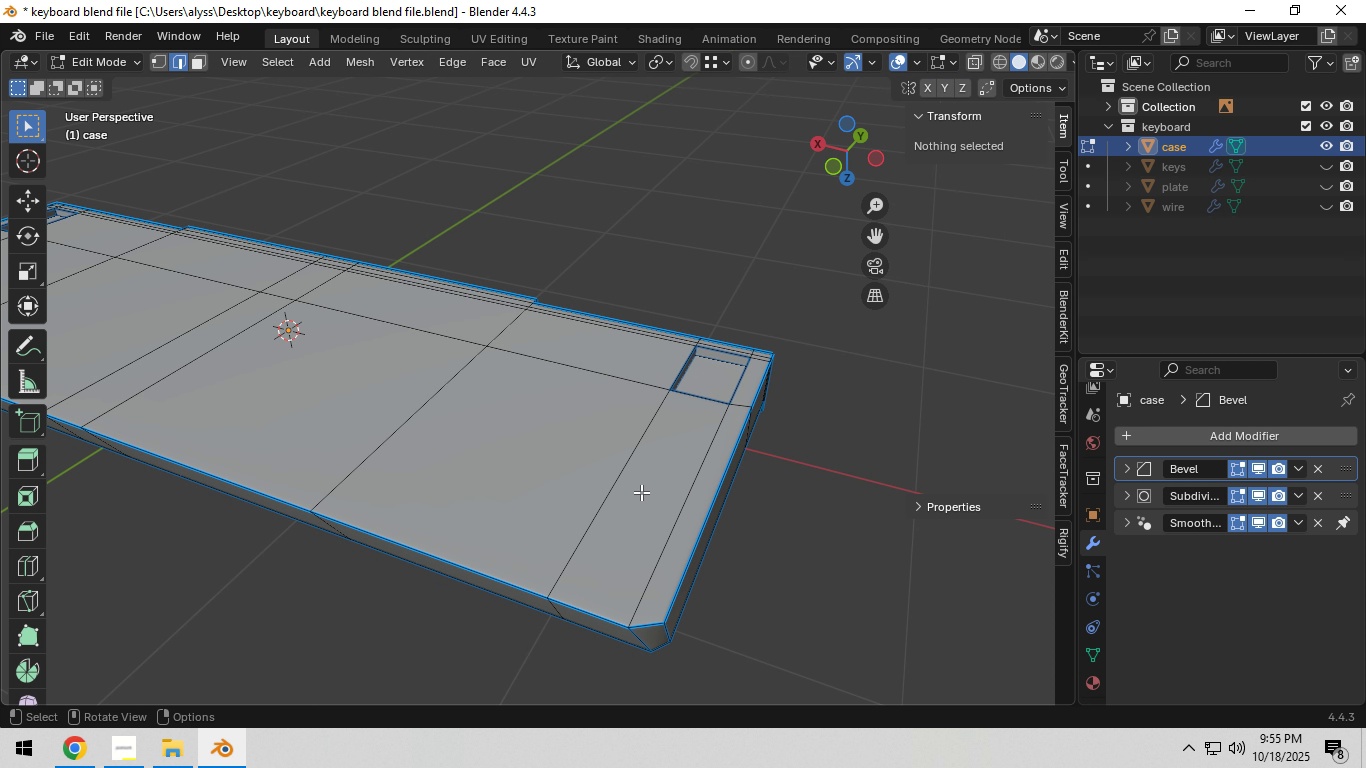 
key(Tab)
 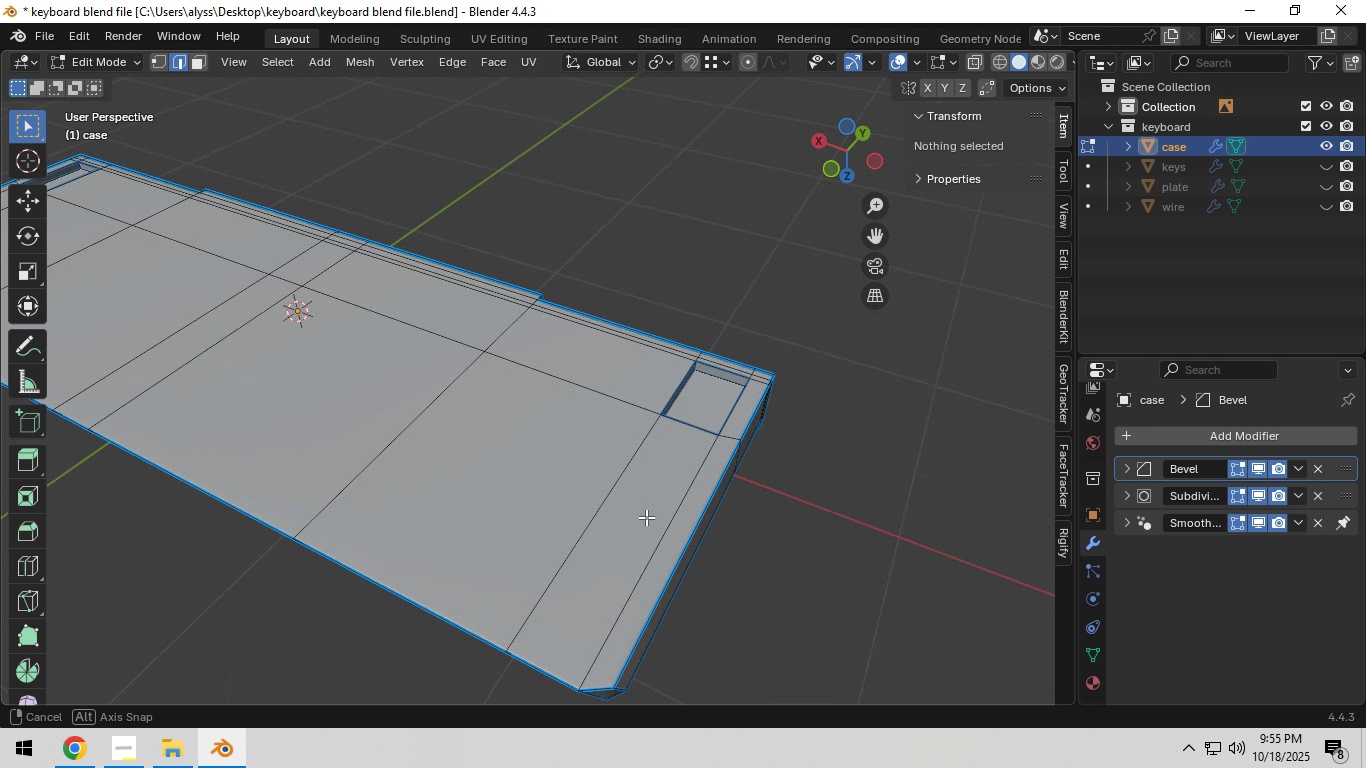 
hold_key(key=ShiftLeft, duration=0.31)
 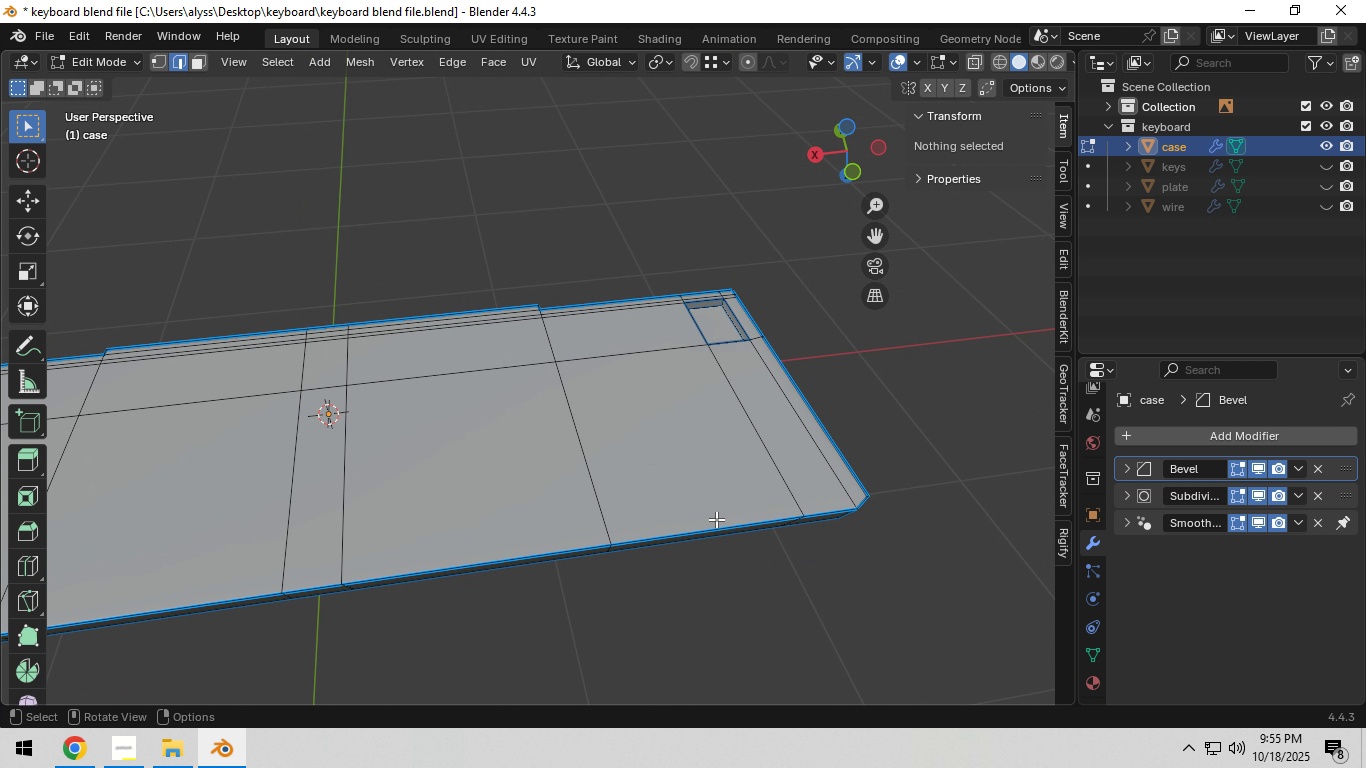 
scroll: coordinate [716, 519], scroll_direction: down, amount: 2.0
 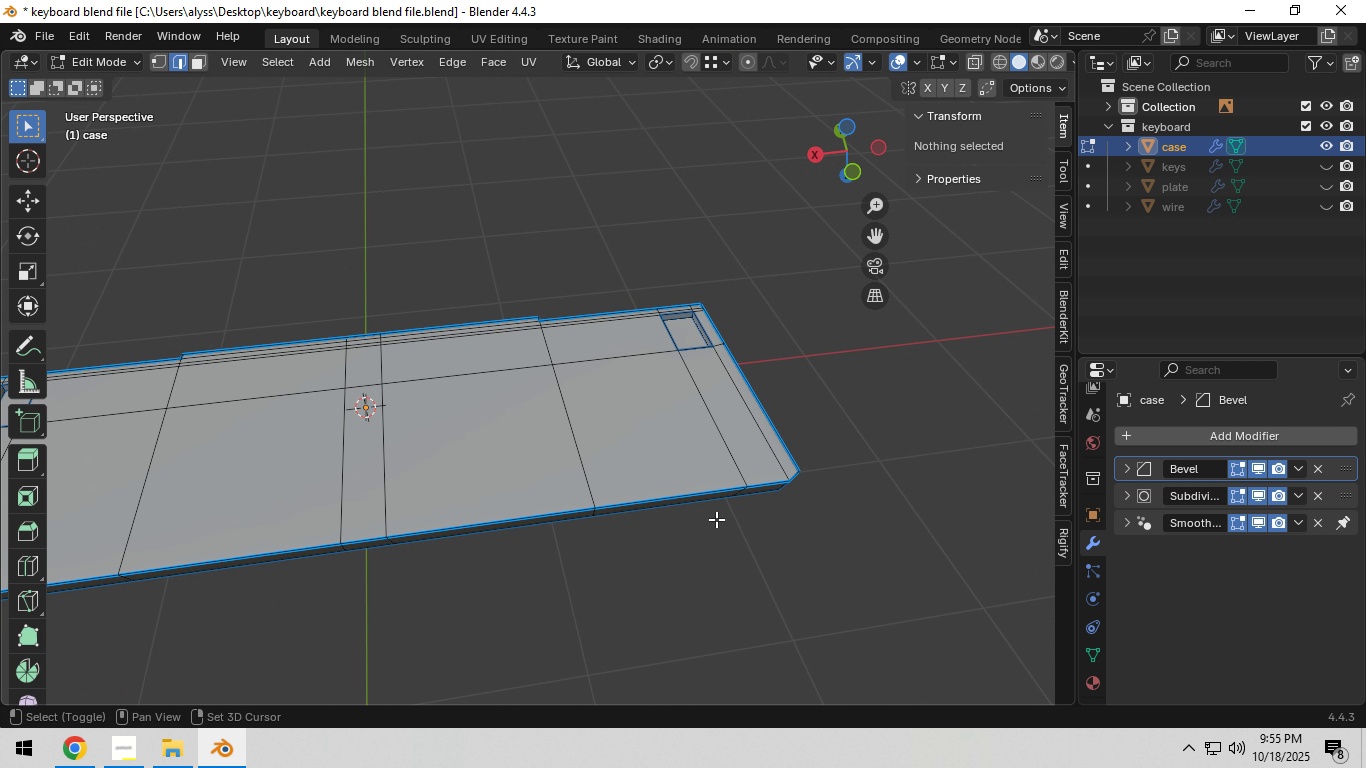 
hold_key(key=ShiftLeft, duration=0.42)
 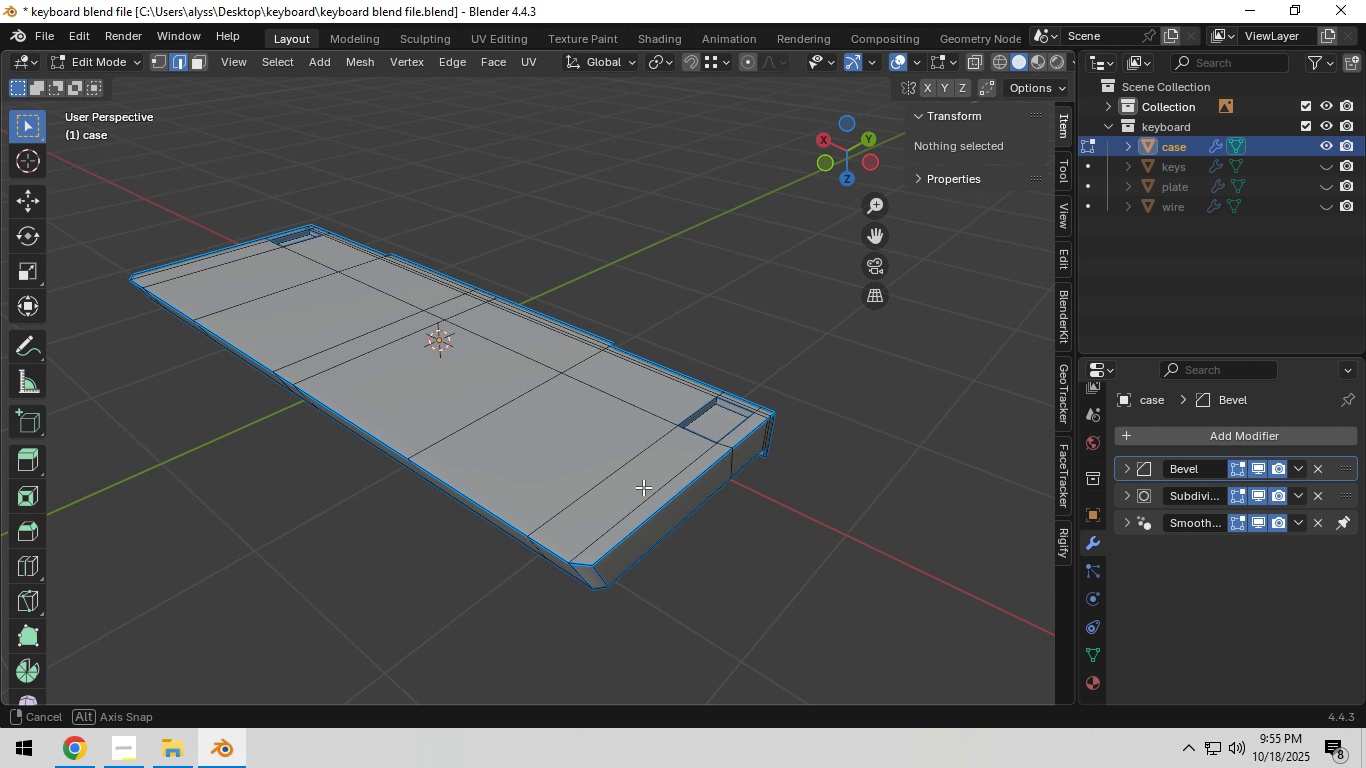 
hold_key(key=ShiftLeft, duration=0.48)
 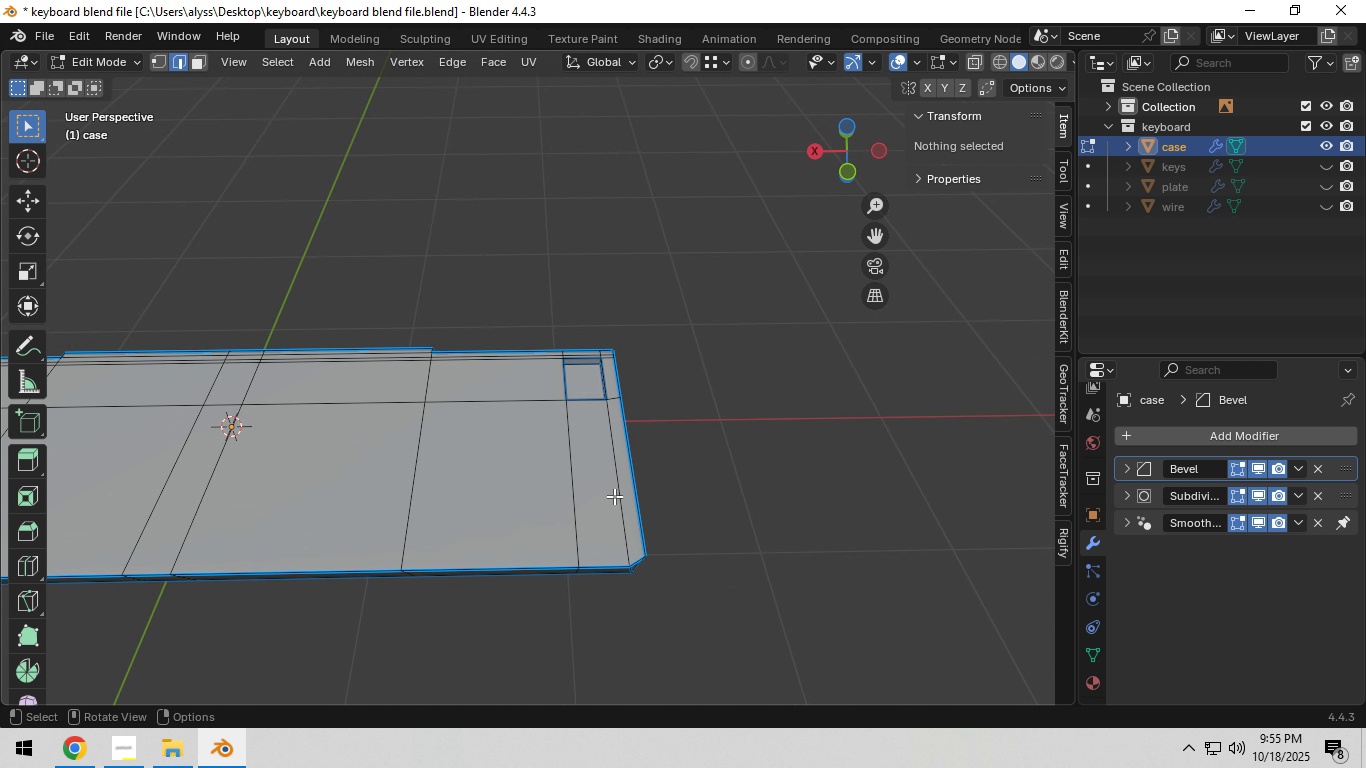 
scroll: coordinate [614, 497], scroll_direction: up, amount: 5.0
 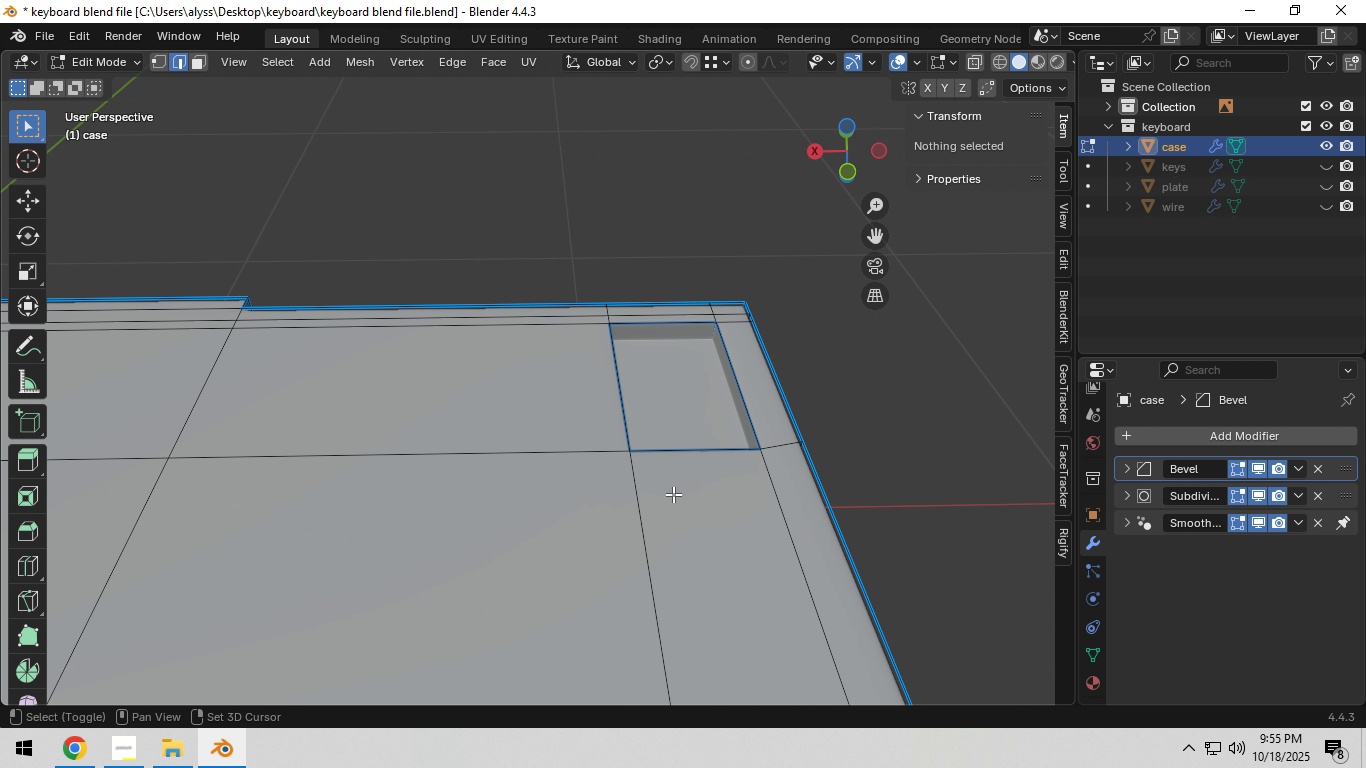 
hold_key(key=ShiftLeft, duration=0.45)
 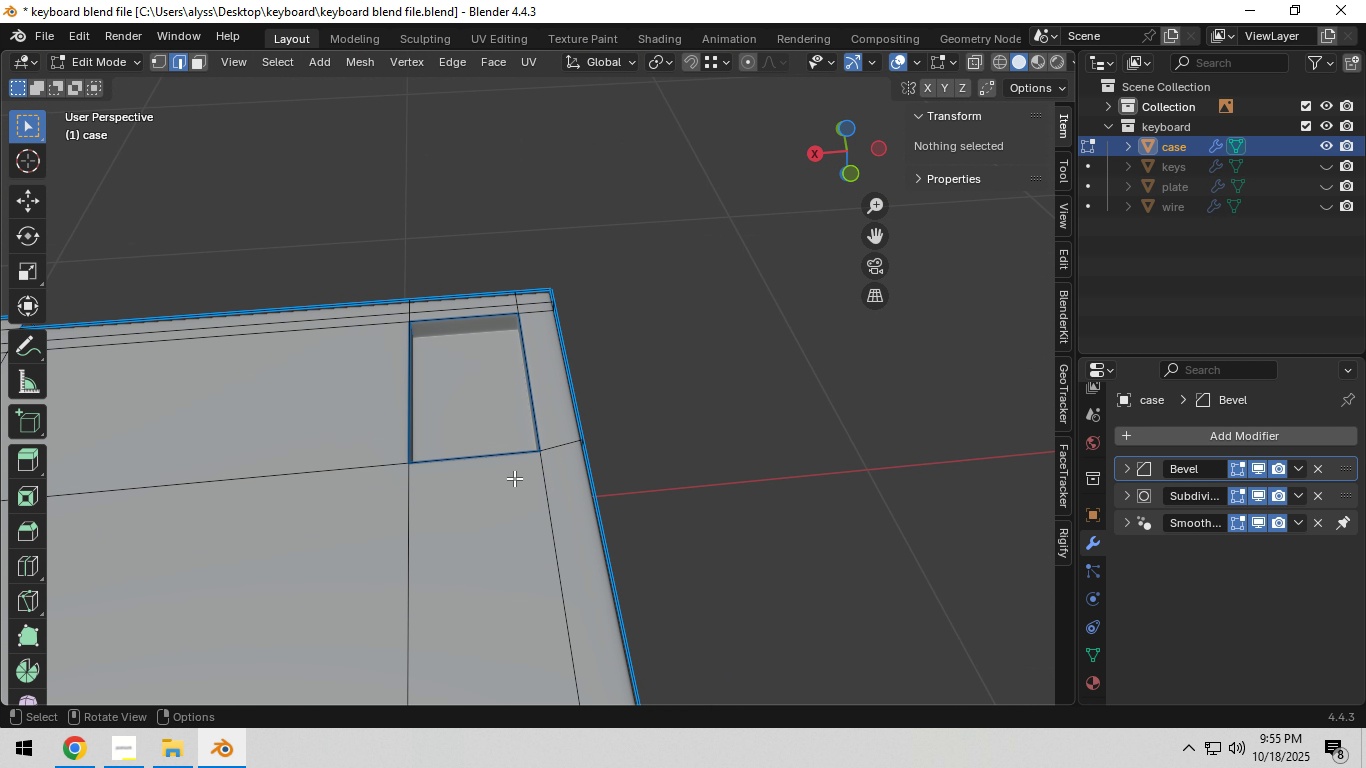 
scroll: coordinate [507, 468], scroll_direction: up, amount: 4.0
 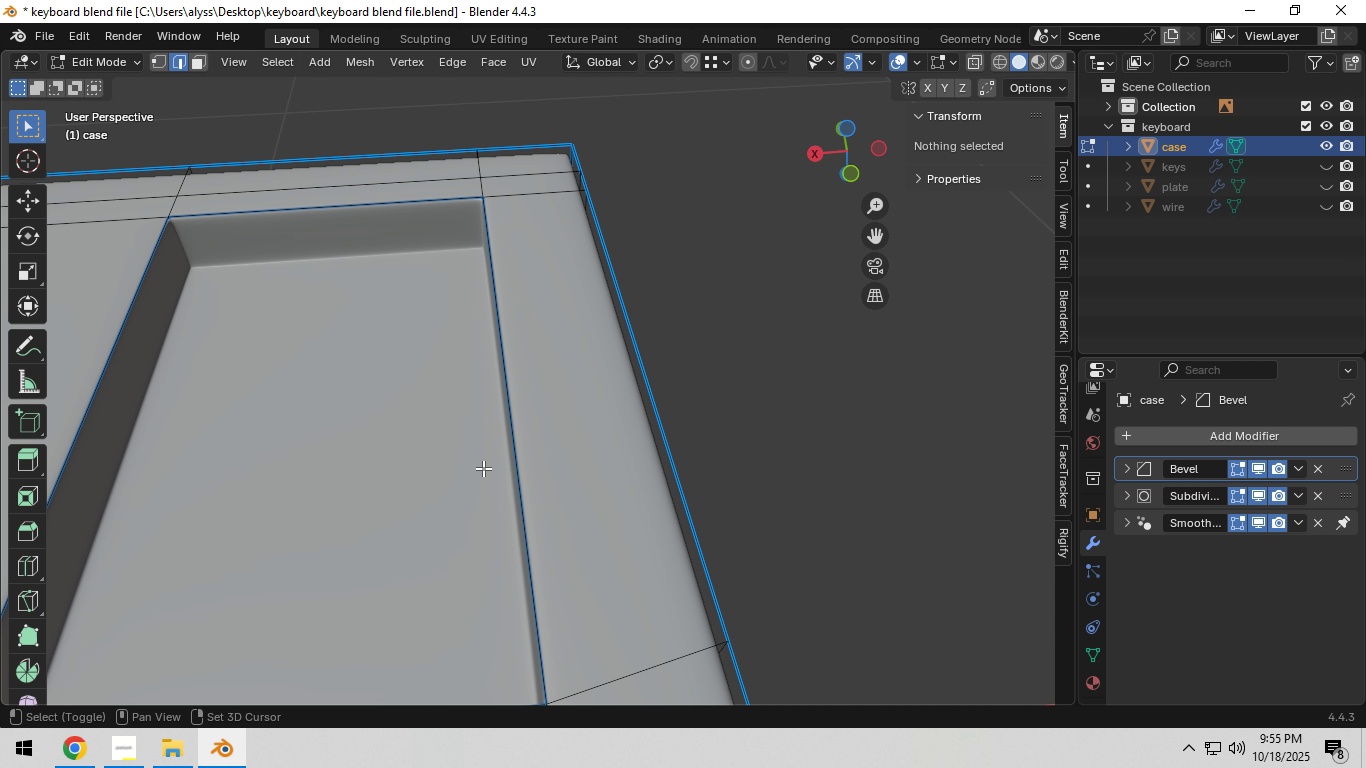 
hold_key(key=ShiftLeft, duration=0.3)
 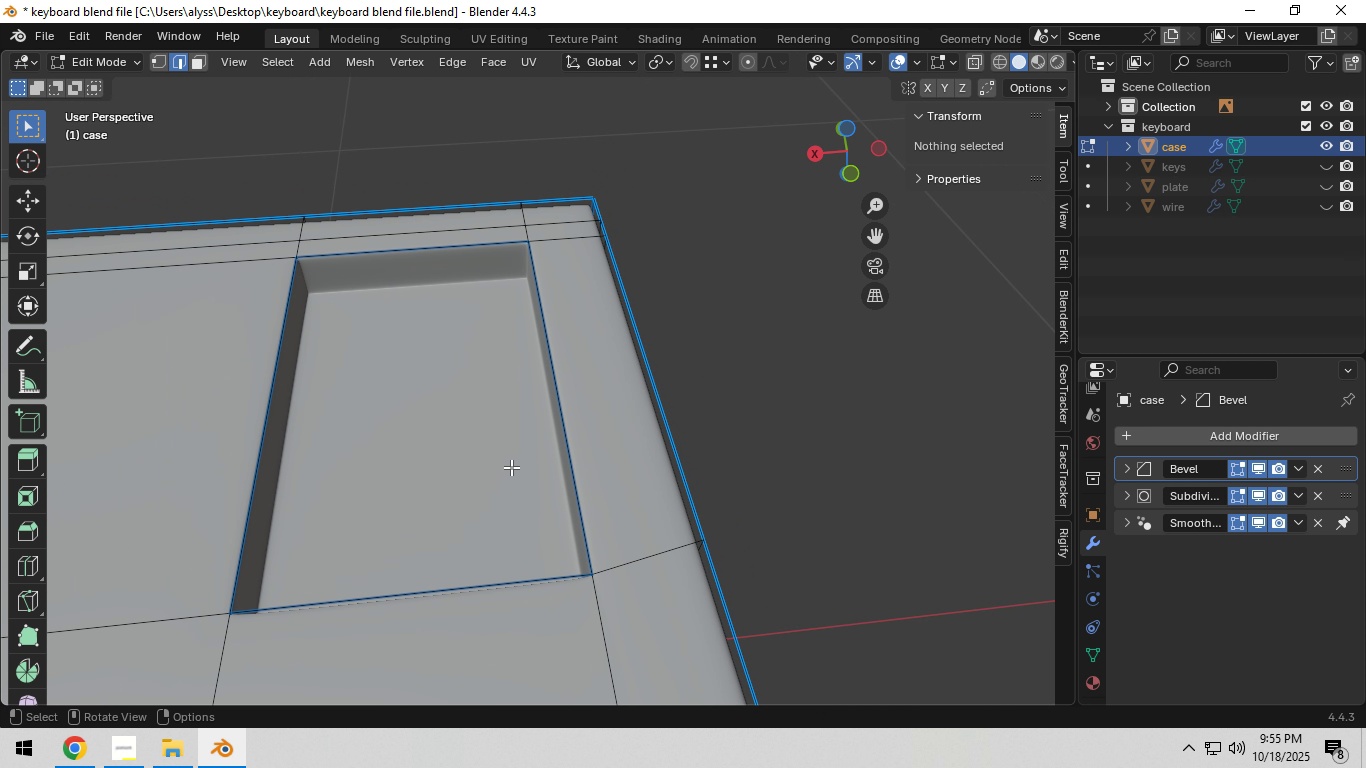 
scroll: coordinate [511, 467], scroll_direction: down, amount: 1.0
 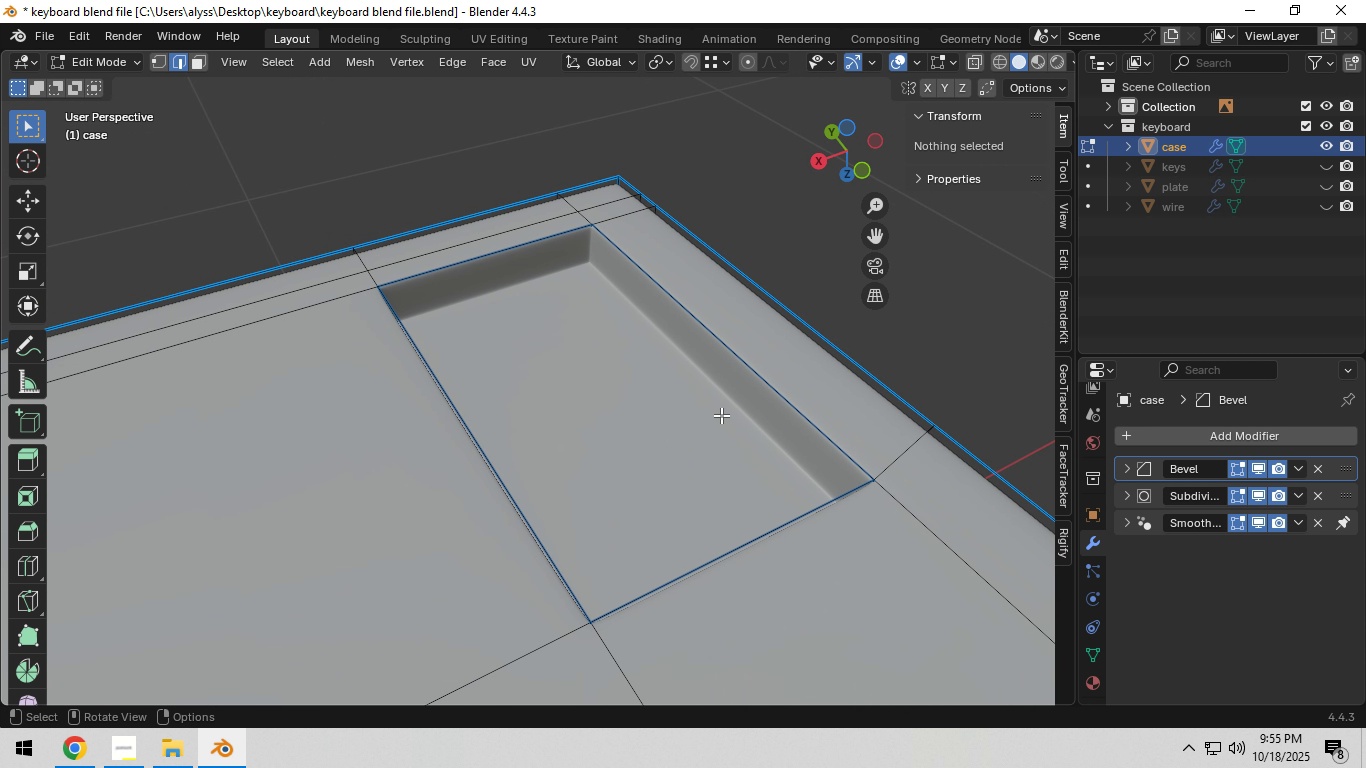 
type(32)
 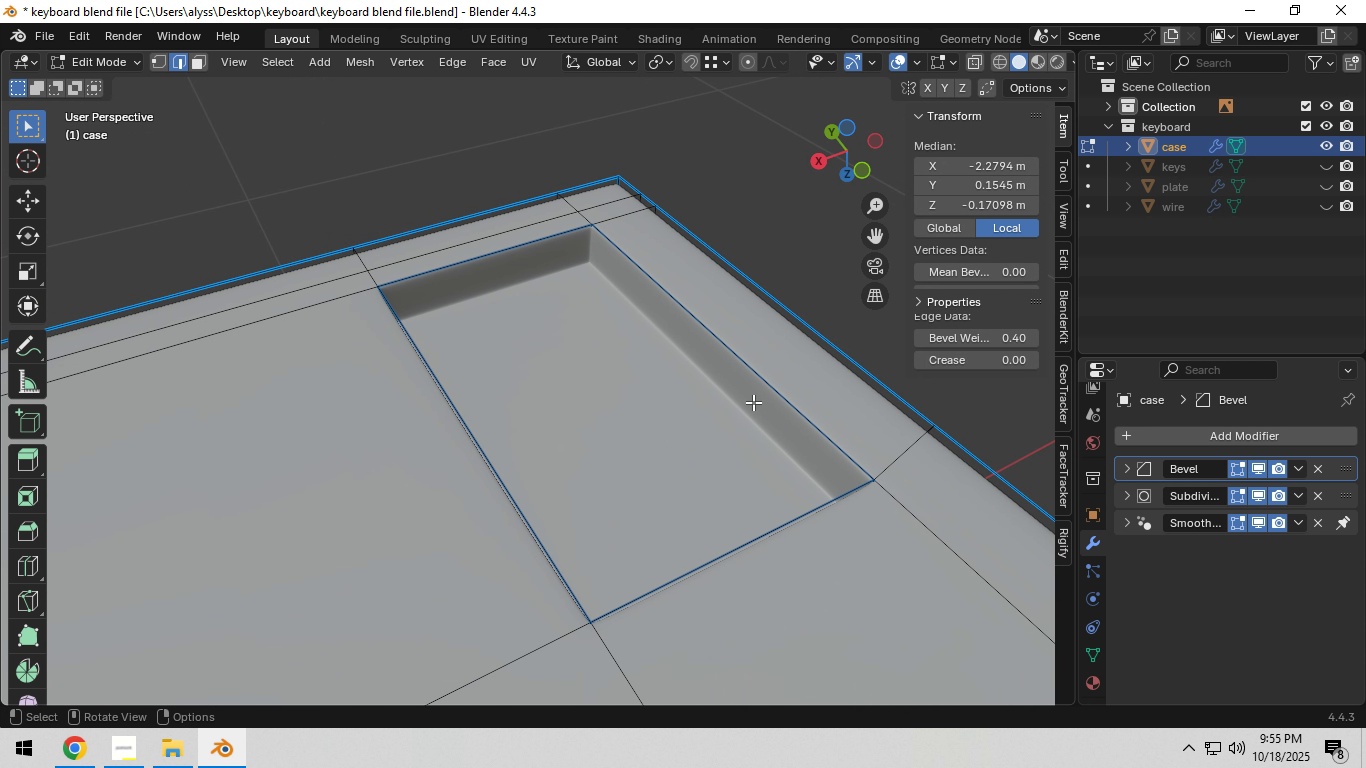 
left_click([753, 402])
 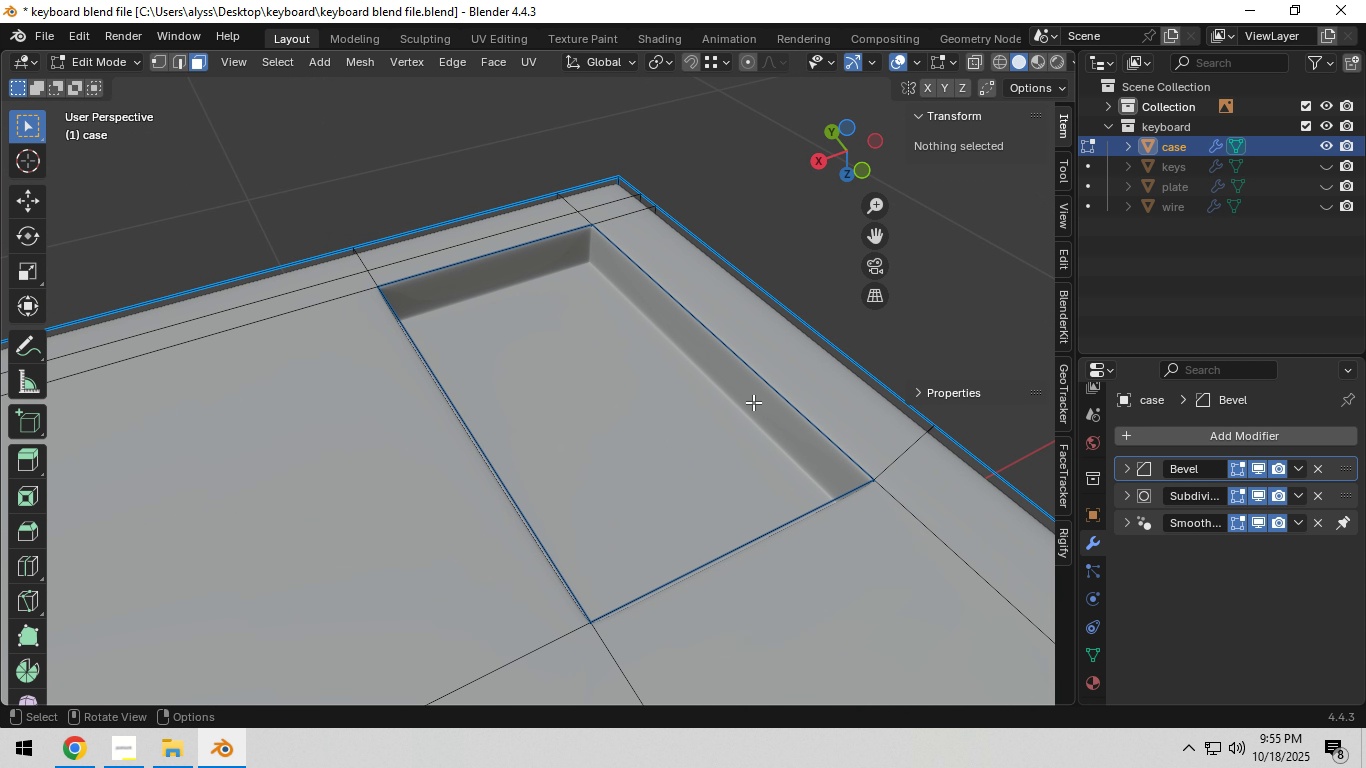 
key(3)
 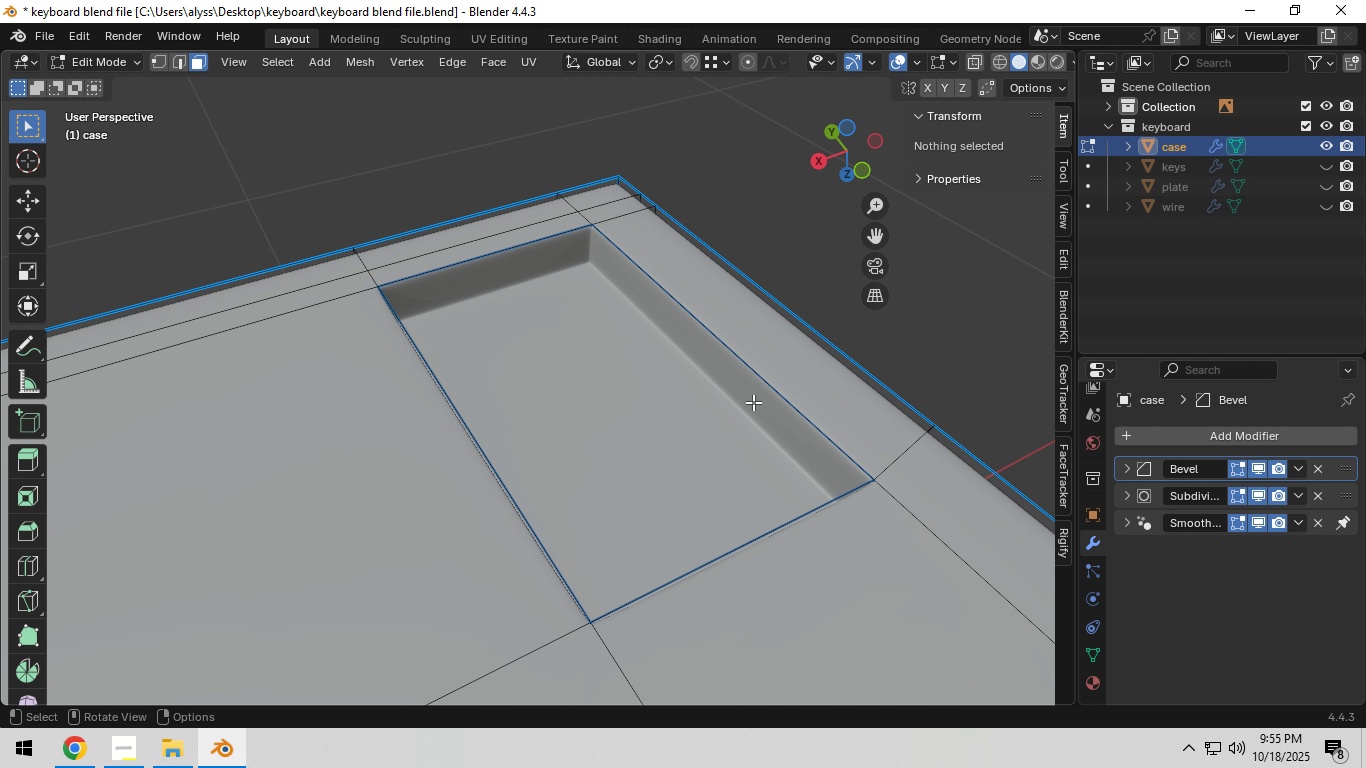 
left_click([753, 402])
 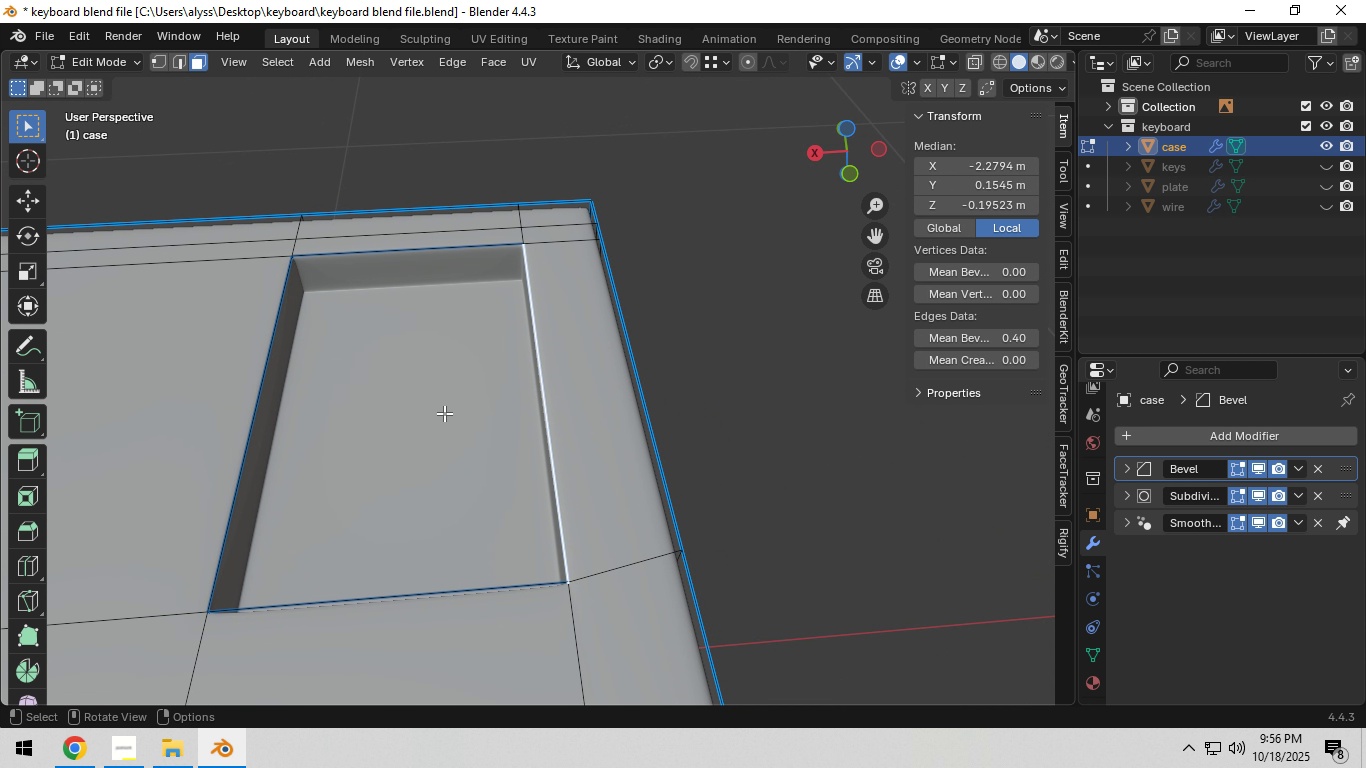 
hold_key(key=AltLeft, duration=1.01)
left_click([303, 268])
 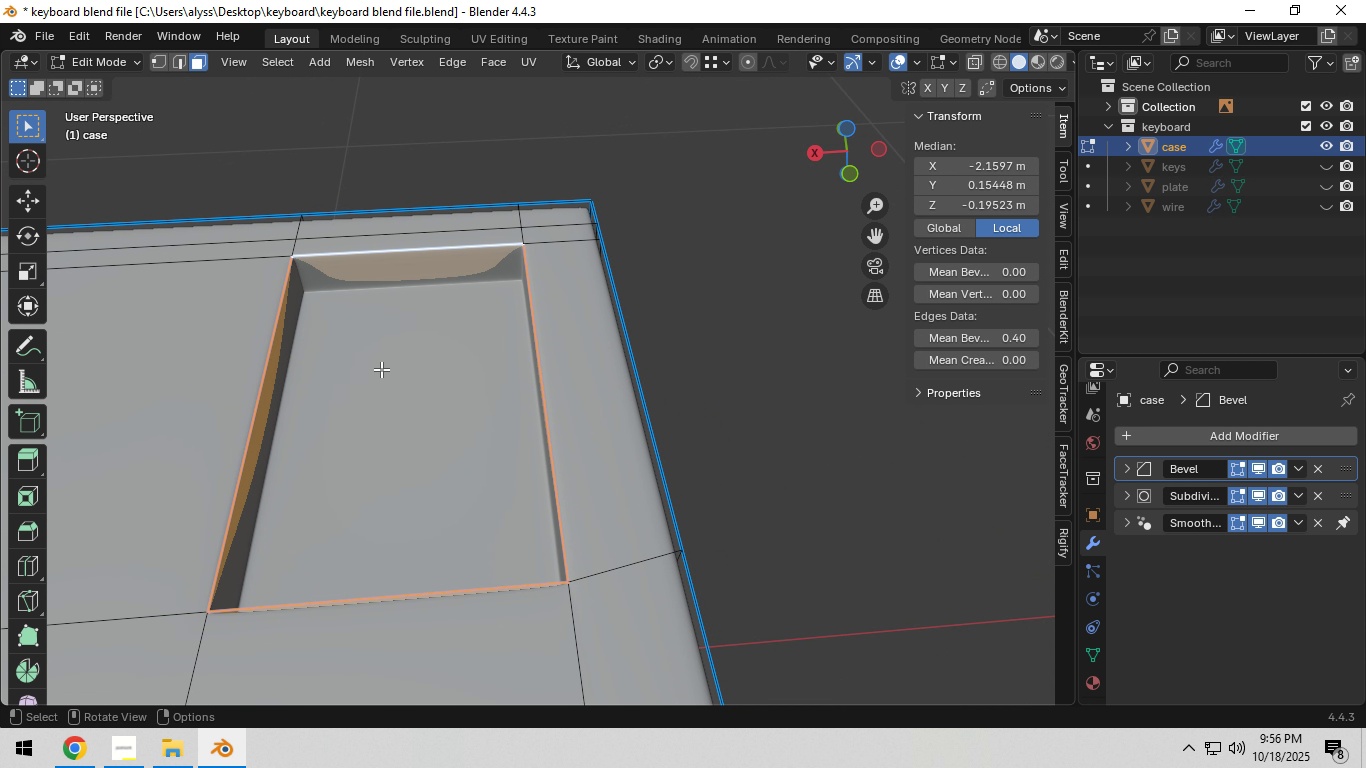 
hold_key(key=ShiftLeft, duration=0.97)
 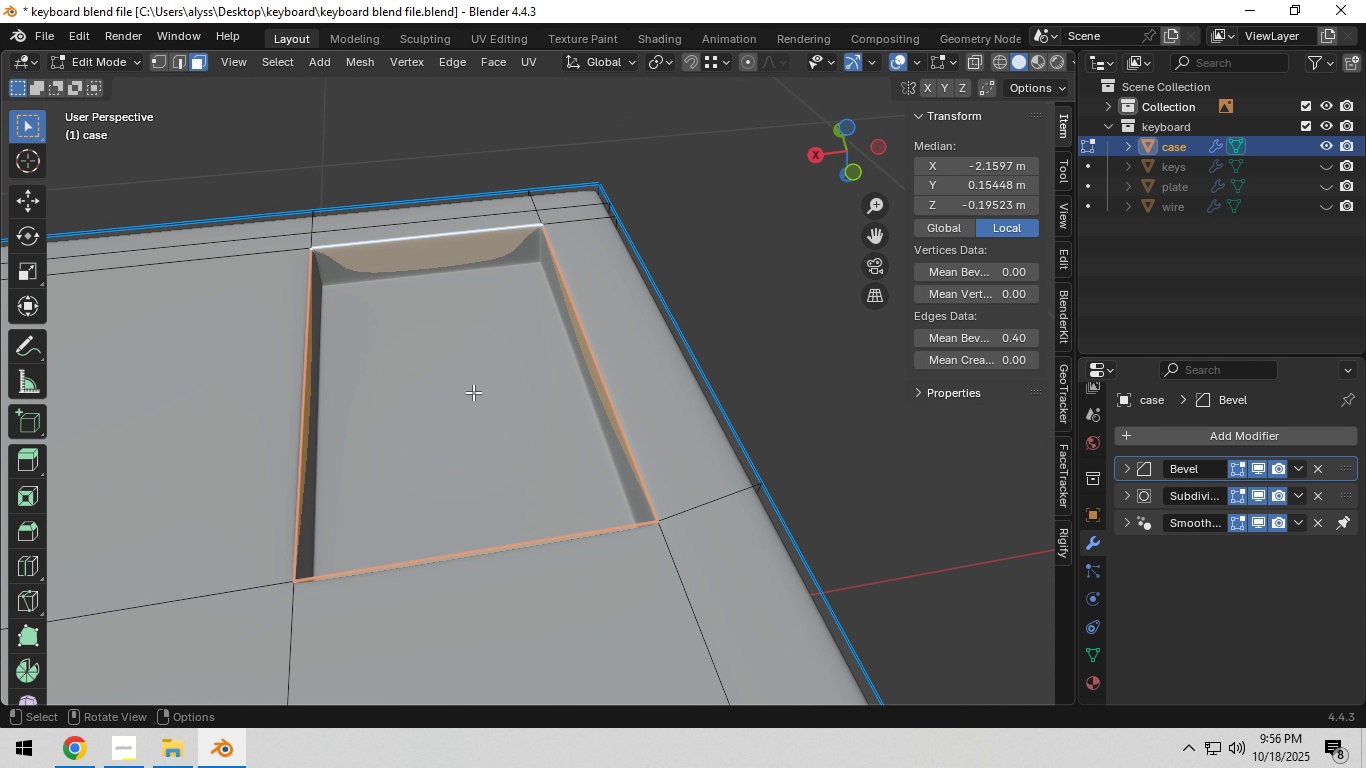 
key(Shift+ShiftLeft)
 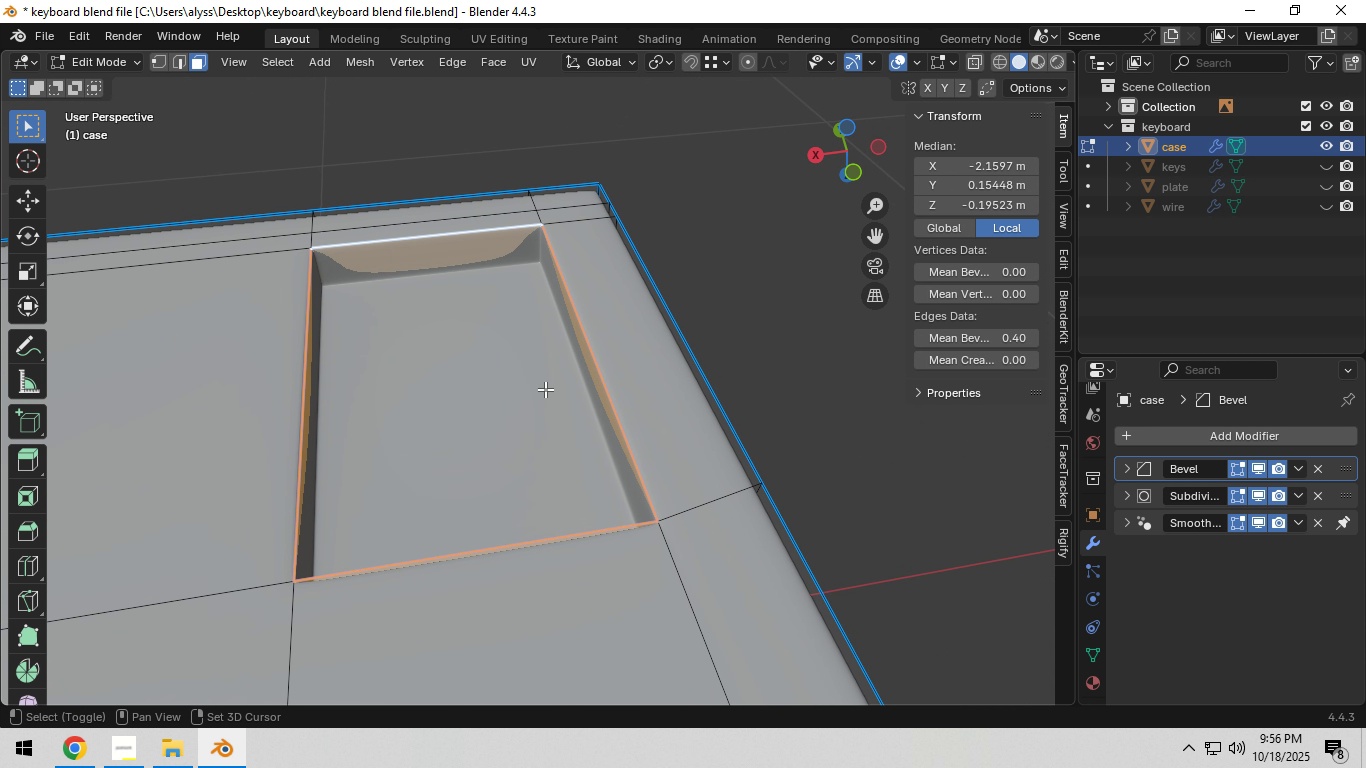 
key(Shift+D)
 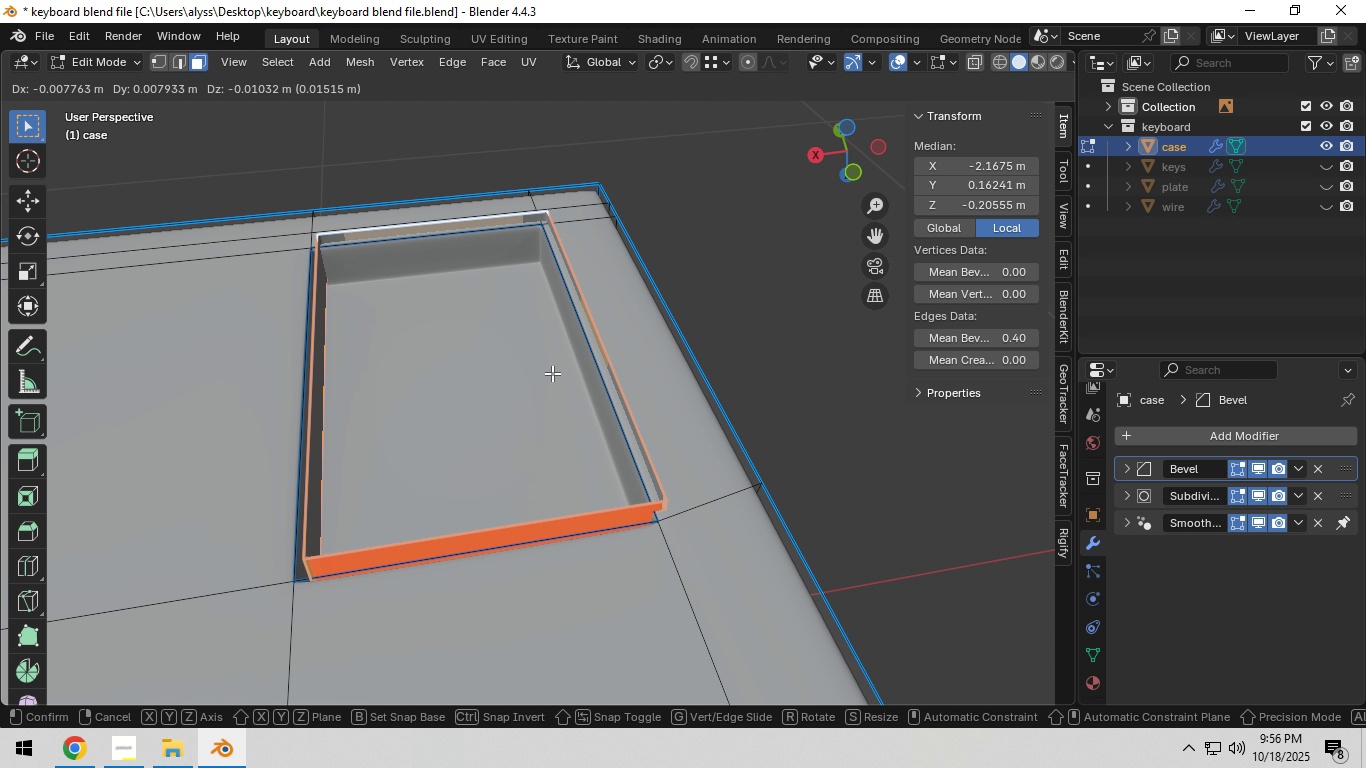 
right_click([552, 373])
 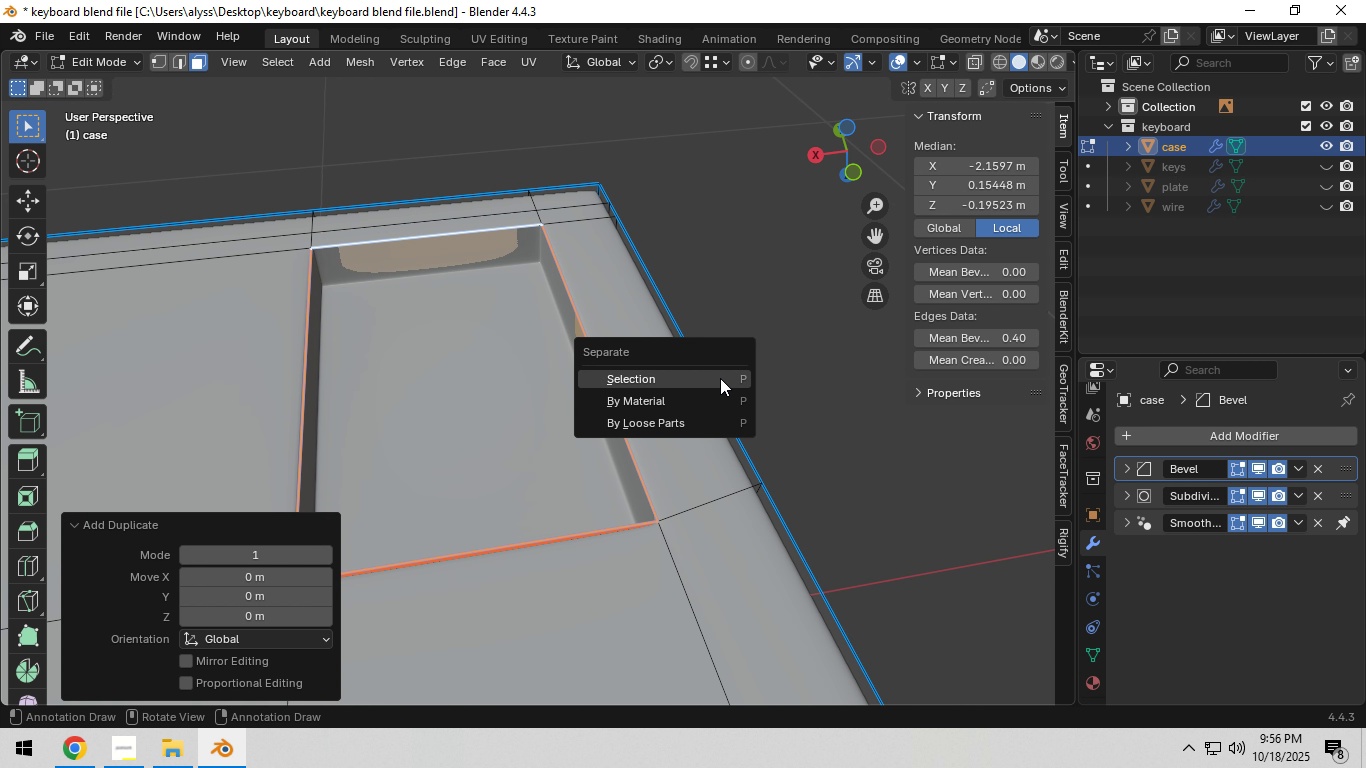 
key(P)
 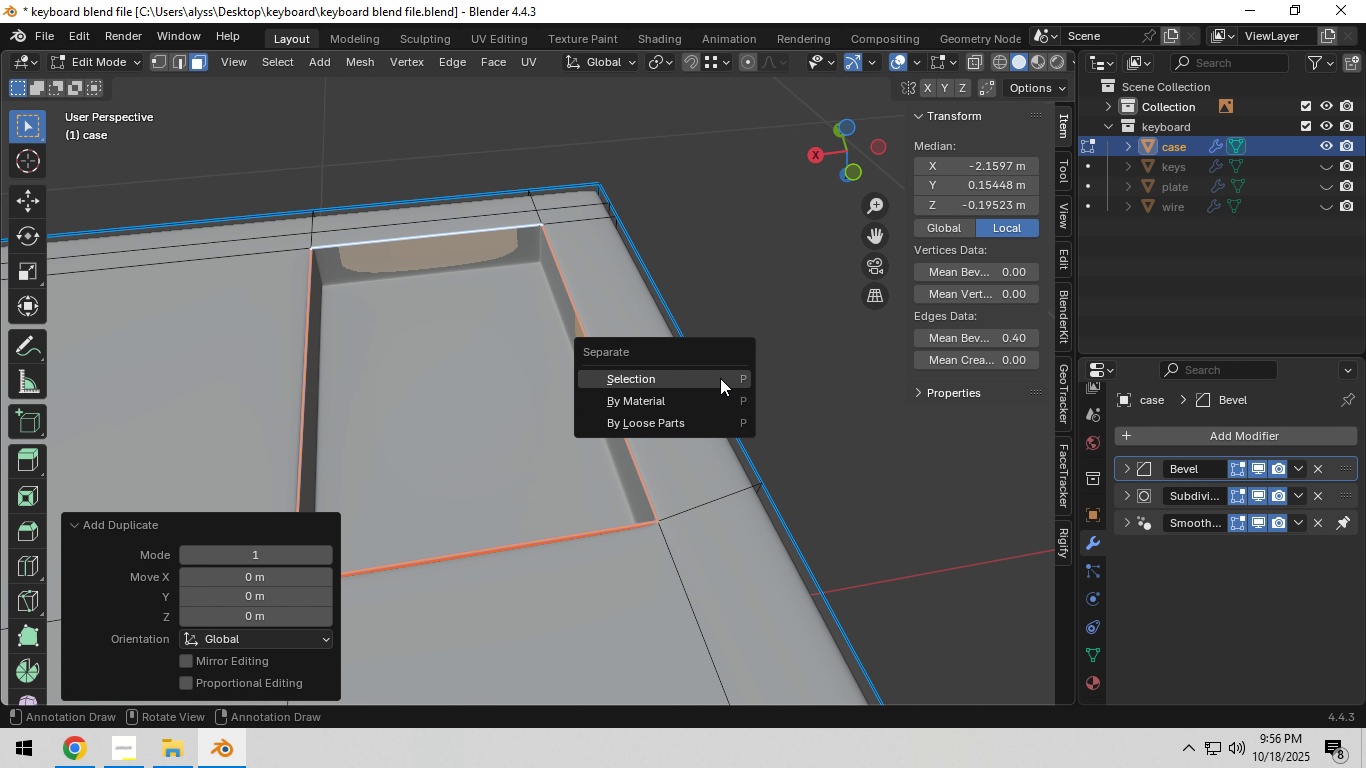 
left_click([720, 378])
 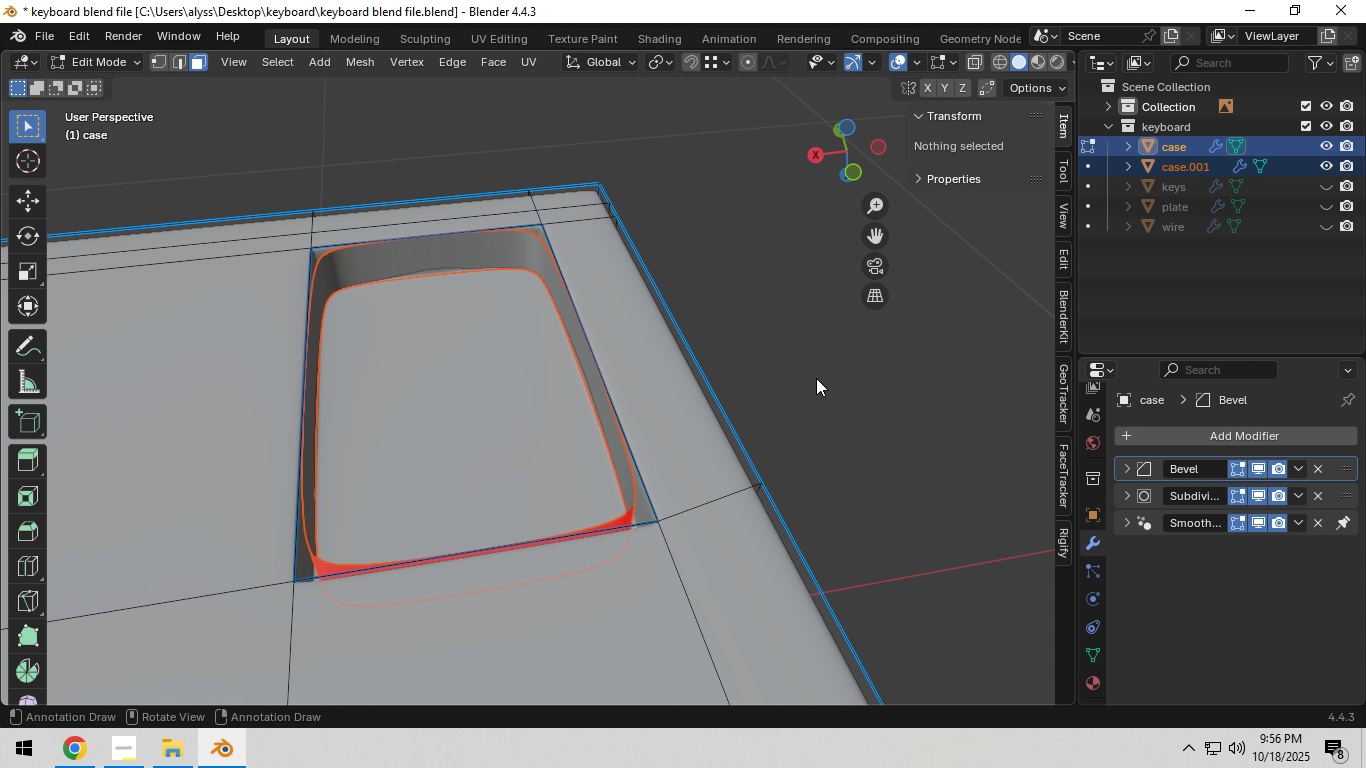 
key(Tab)
 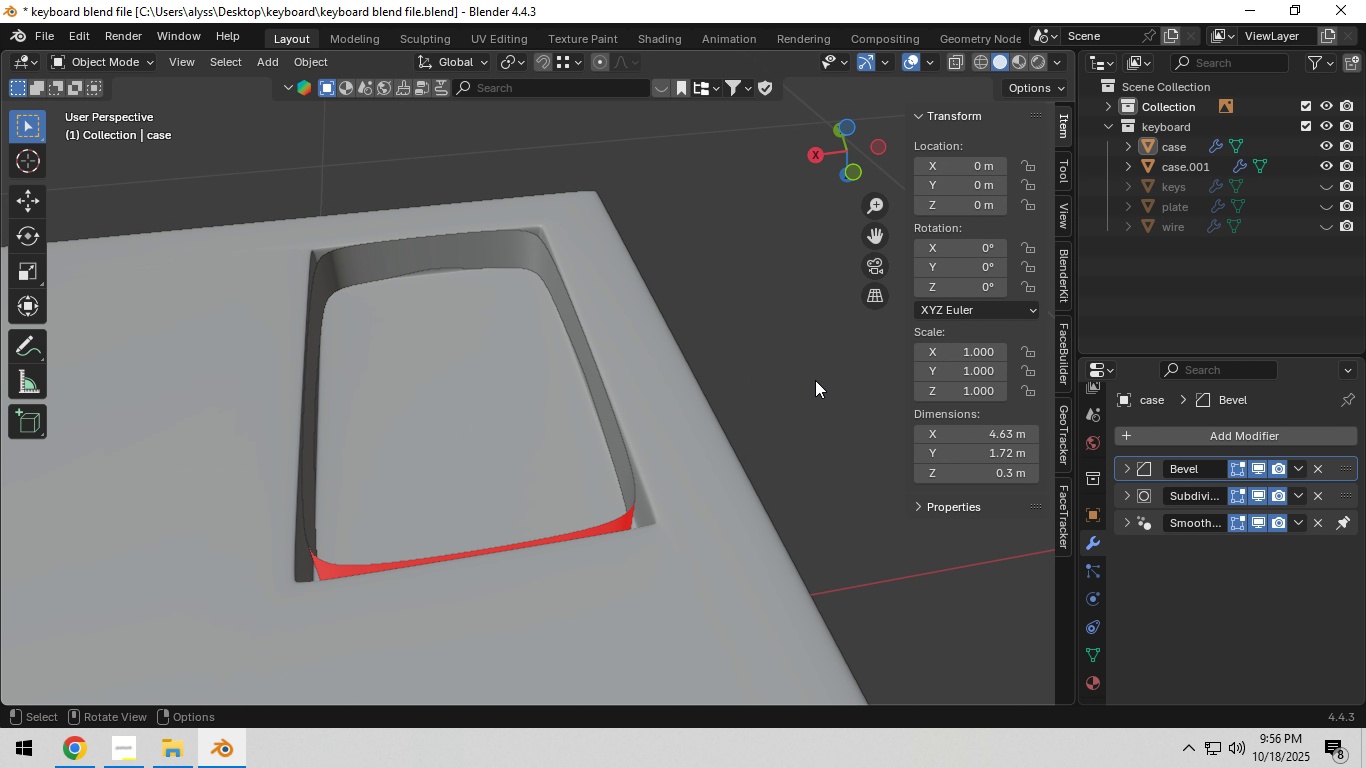 
left_click([815, 380])
 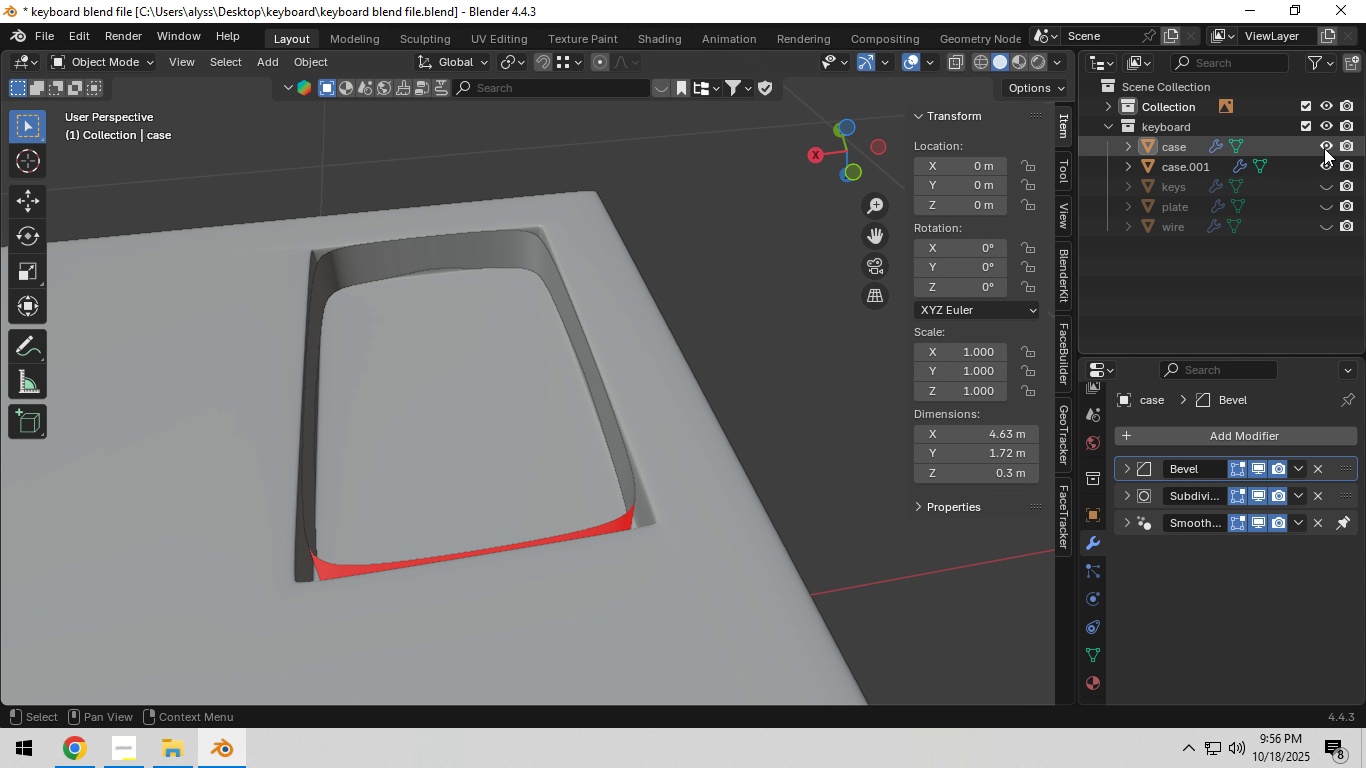 
left_click([1324, 148])
 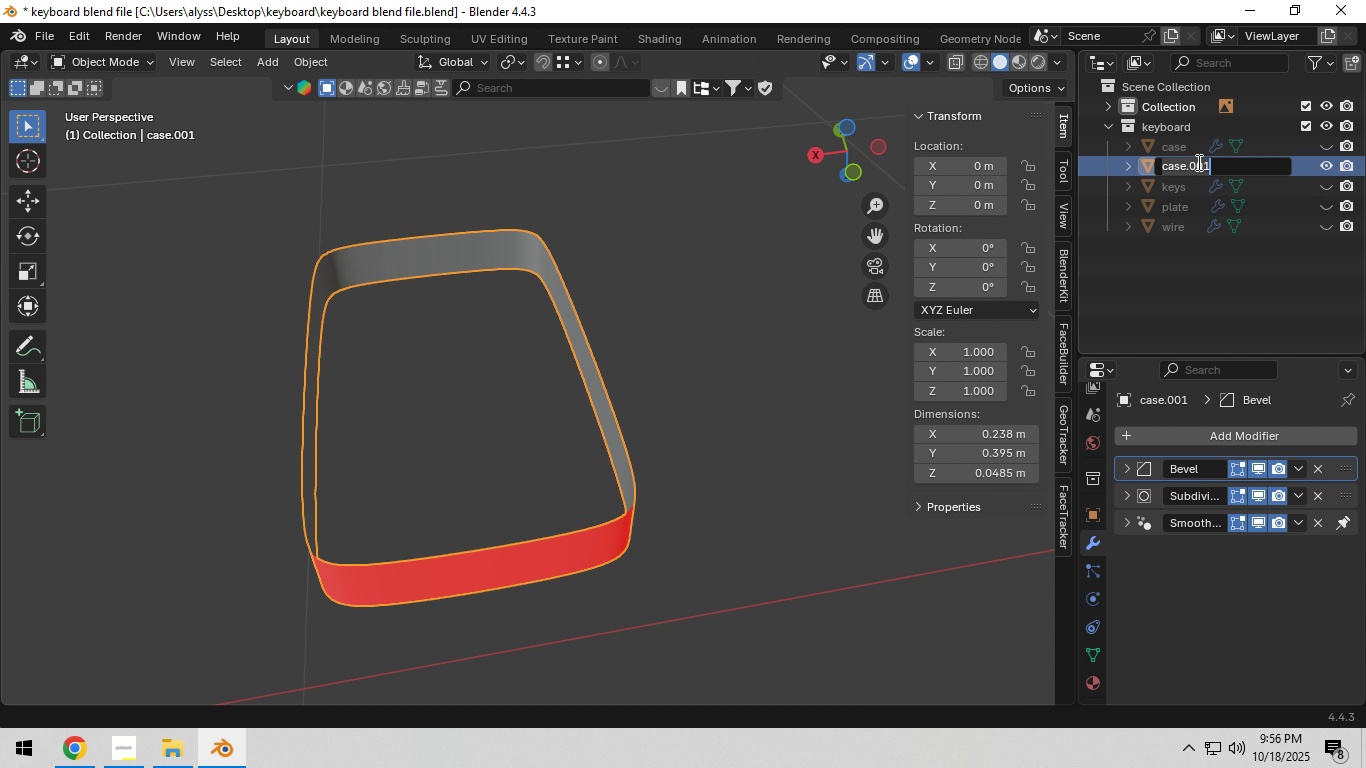 
double_click([1197, 162])
 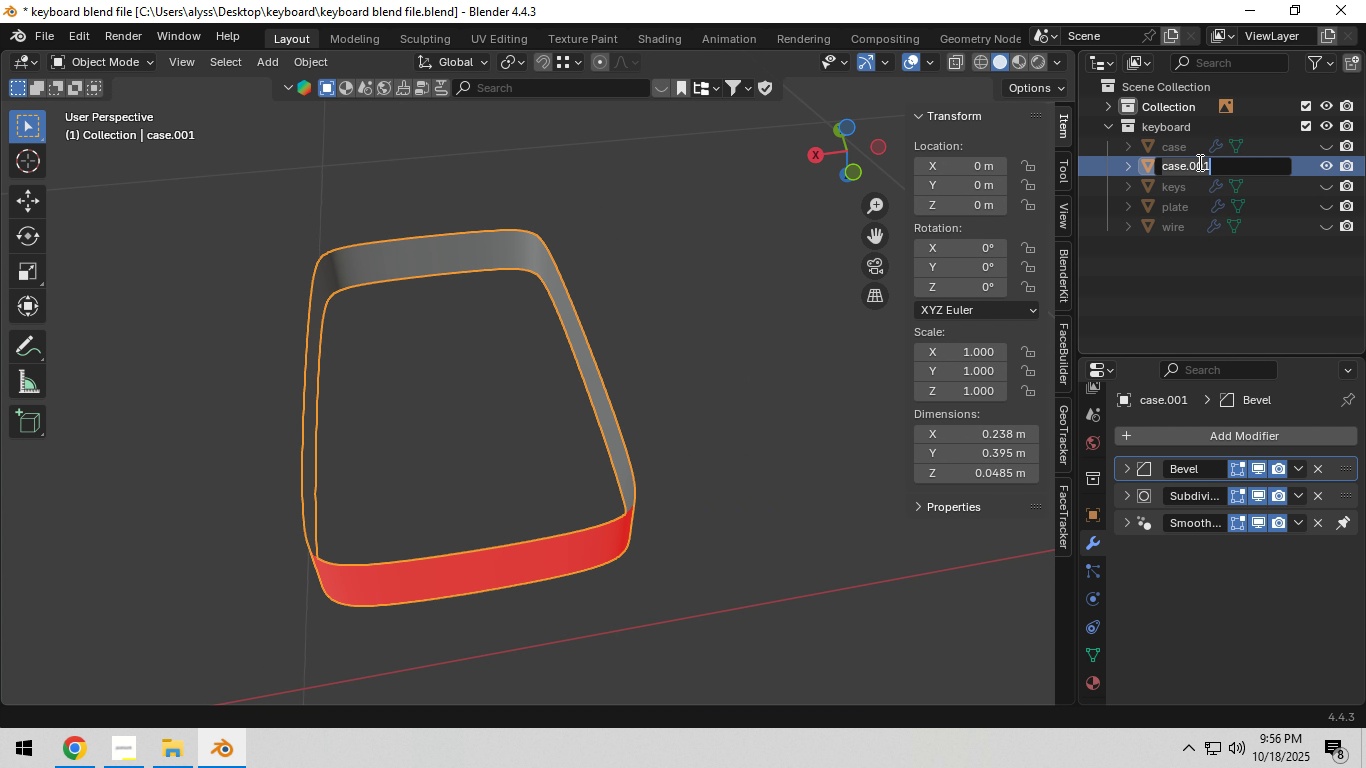 
triple_click([1197, 162])
 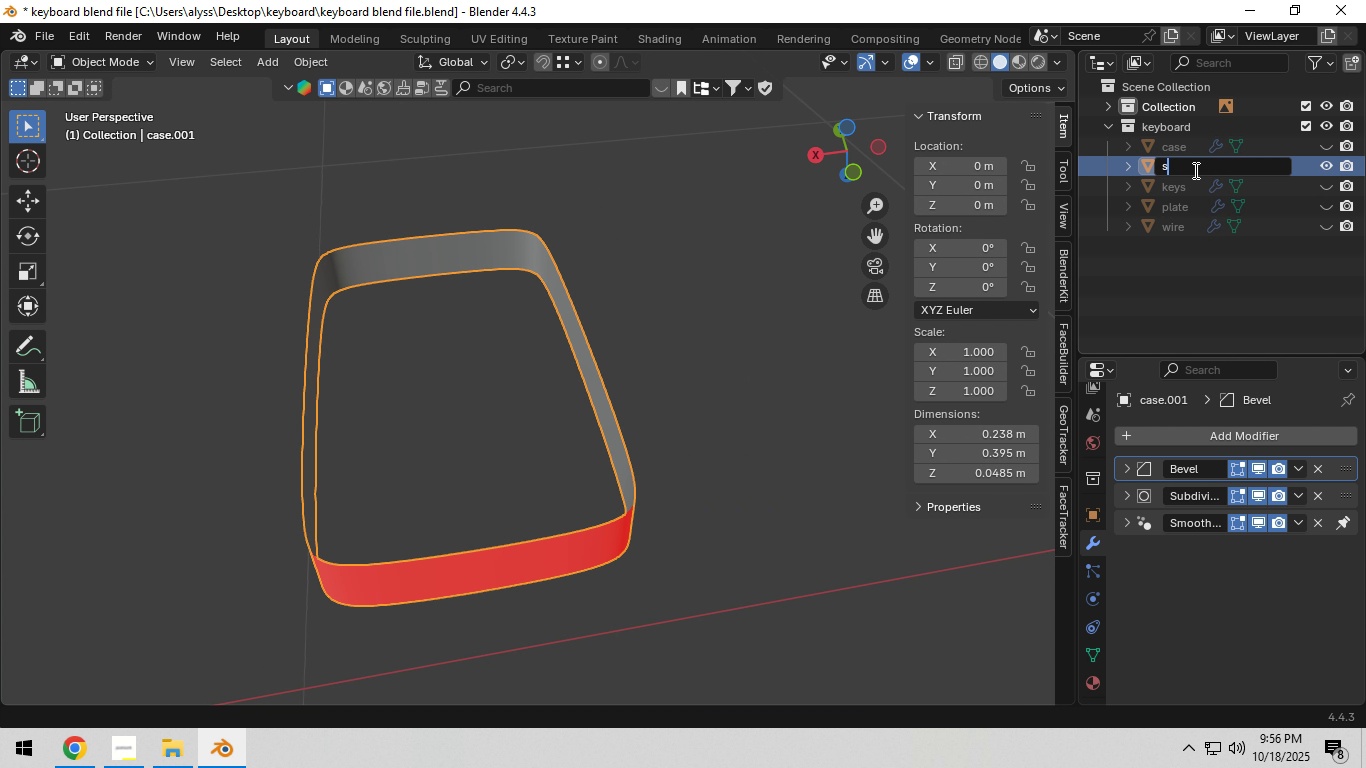 
type(stand)
 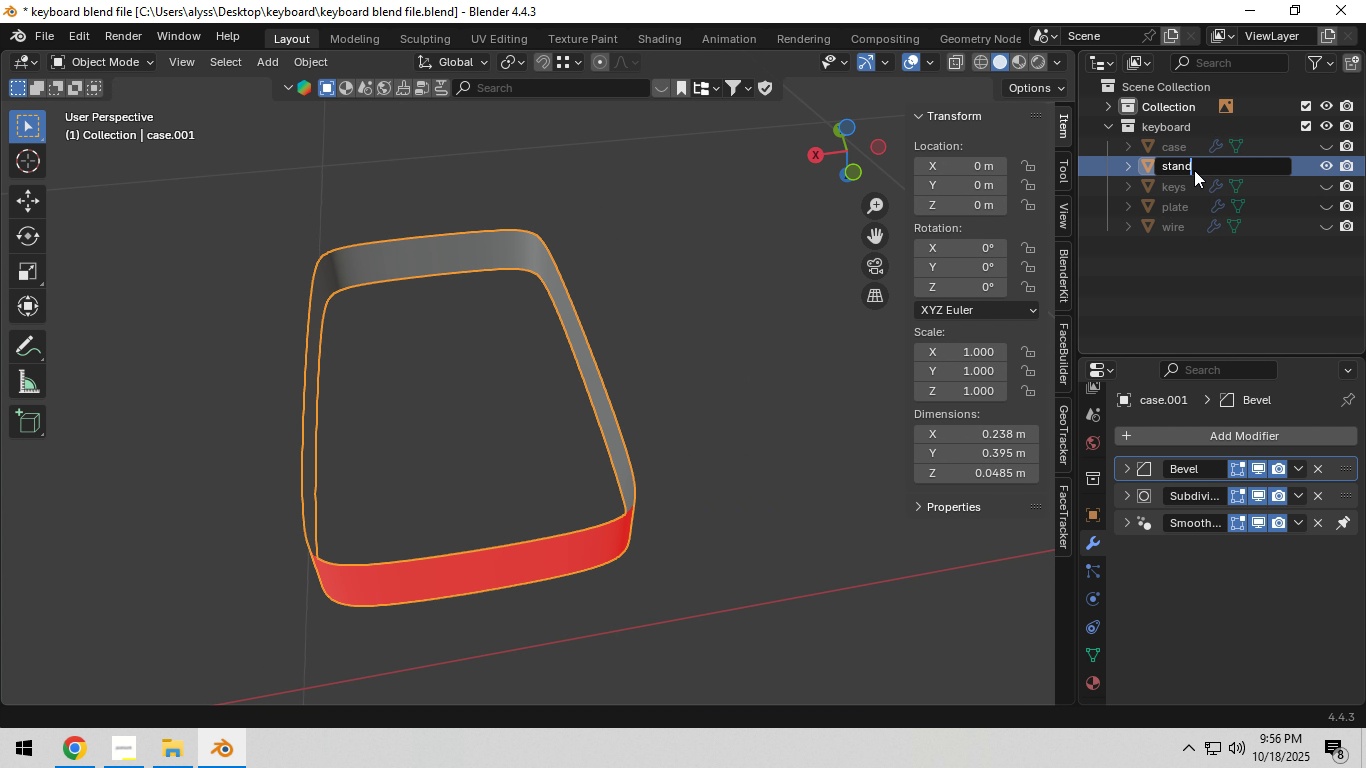 
key(Enter)
 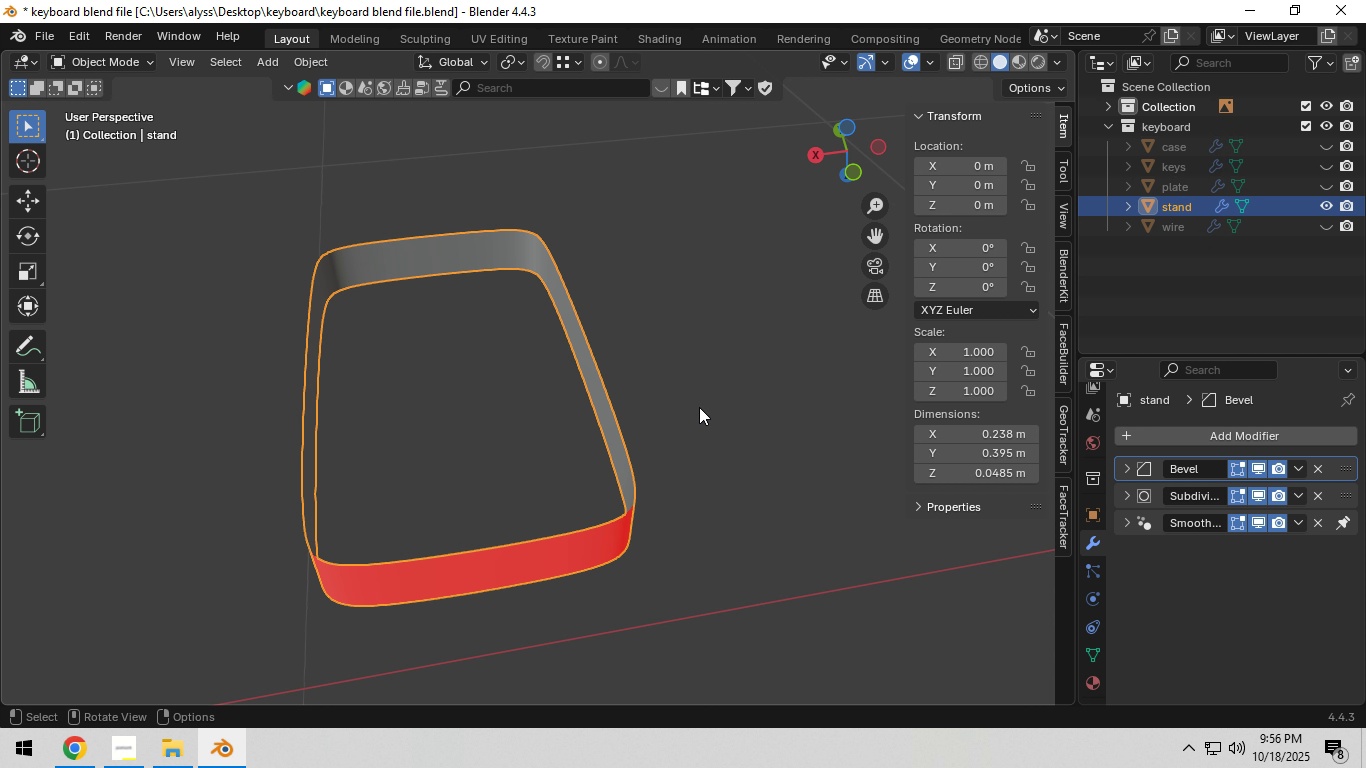 
left_click([692, 405])
 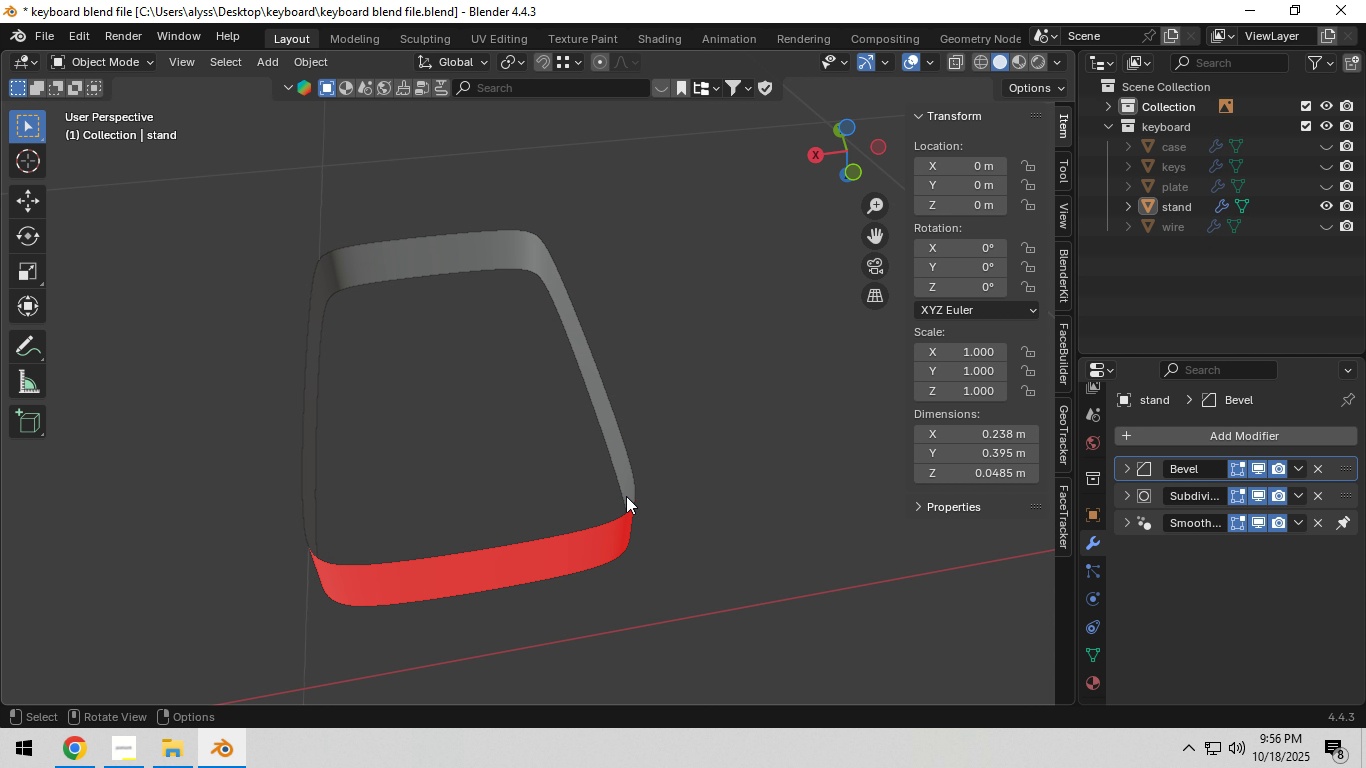 
left_click([638, 496])
 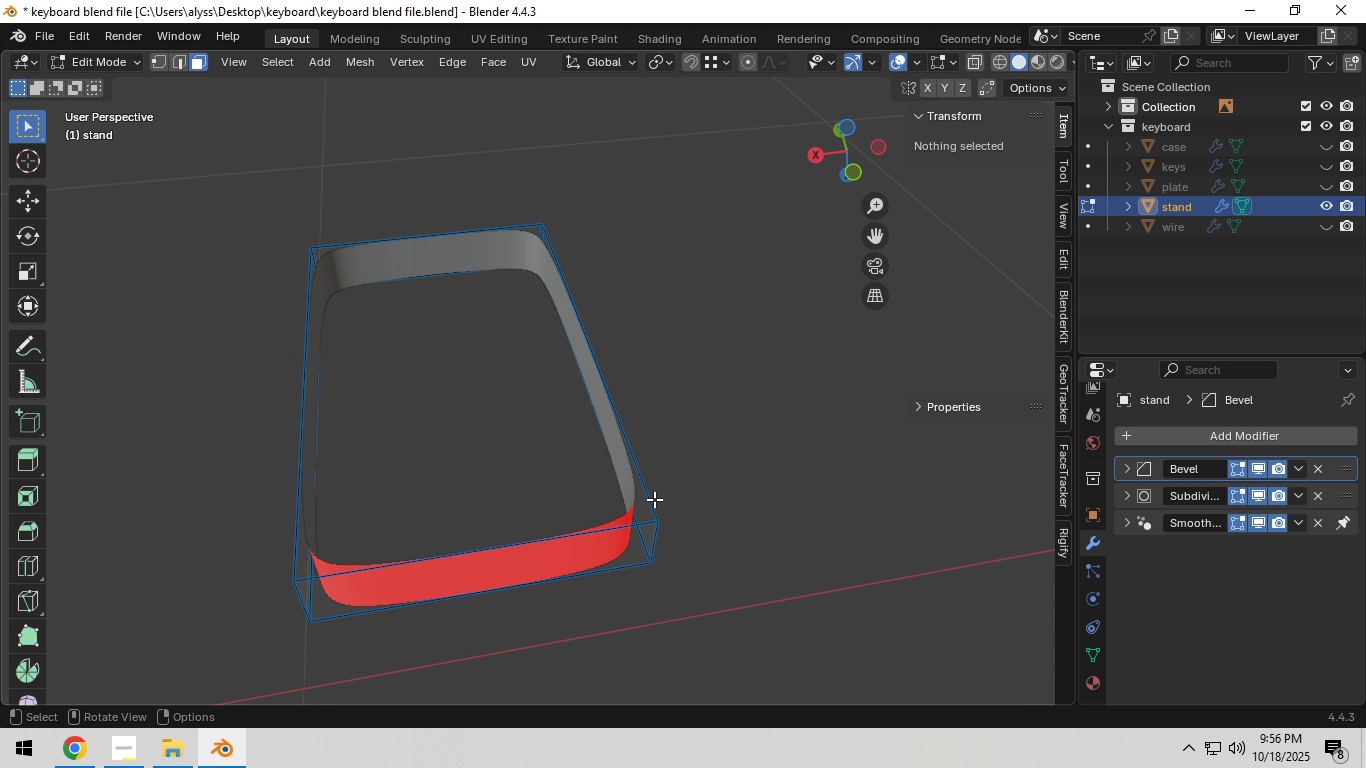 
key(Tab)
type(aN)
 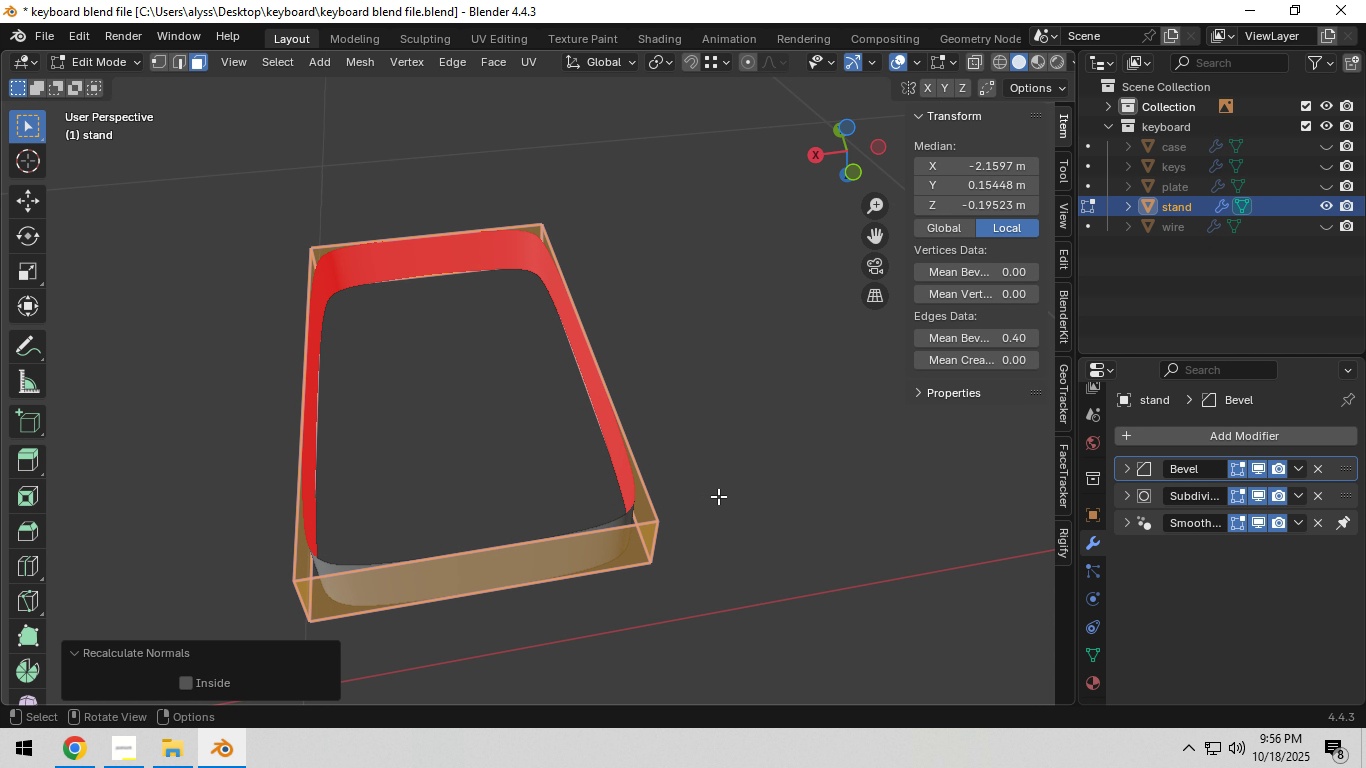 
left_click([718, 496])
 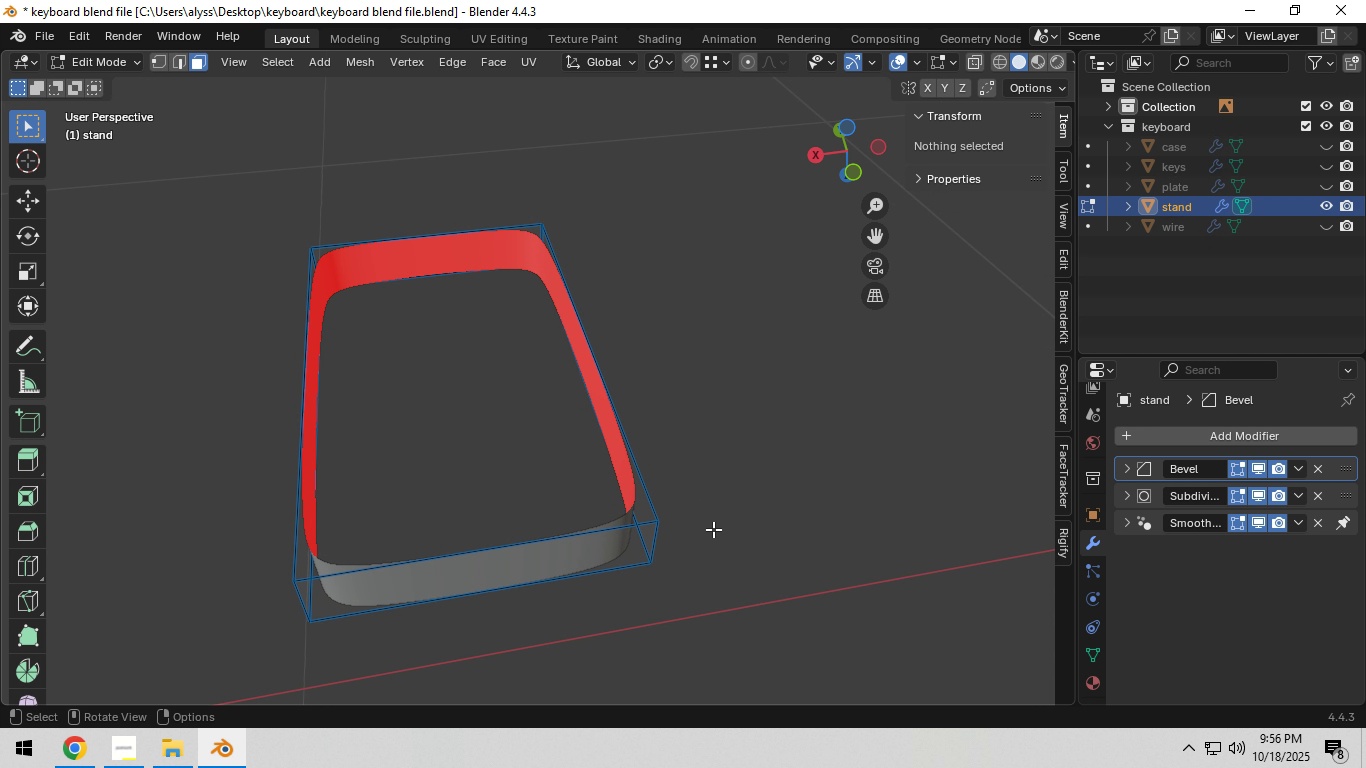 
mouse_move([696, 499])
 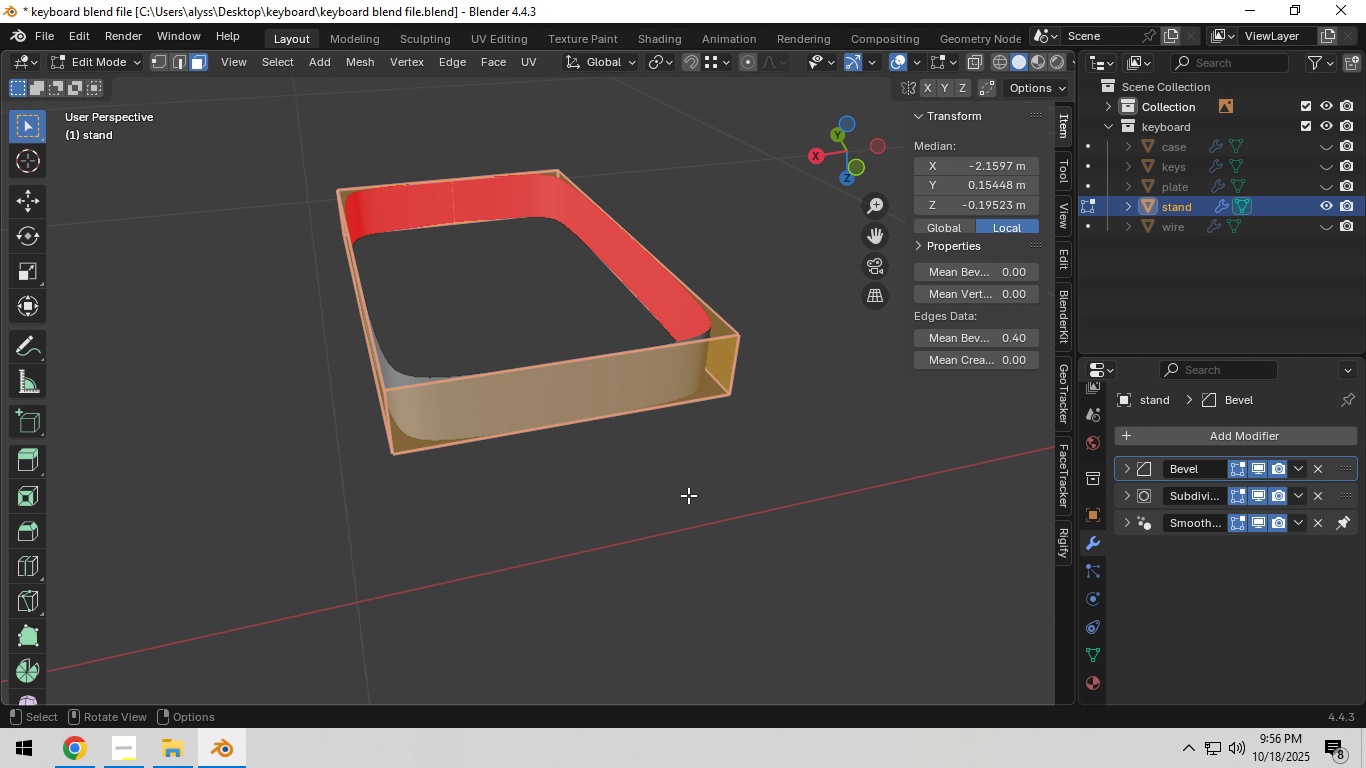 
key(A)
 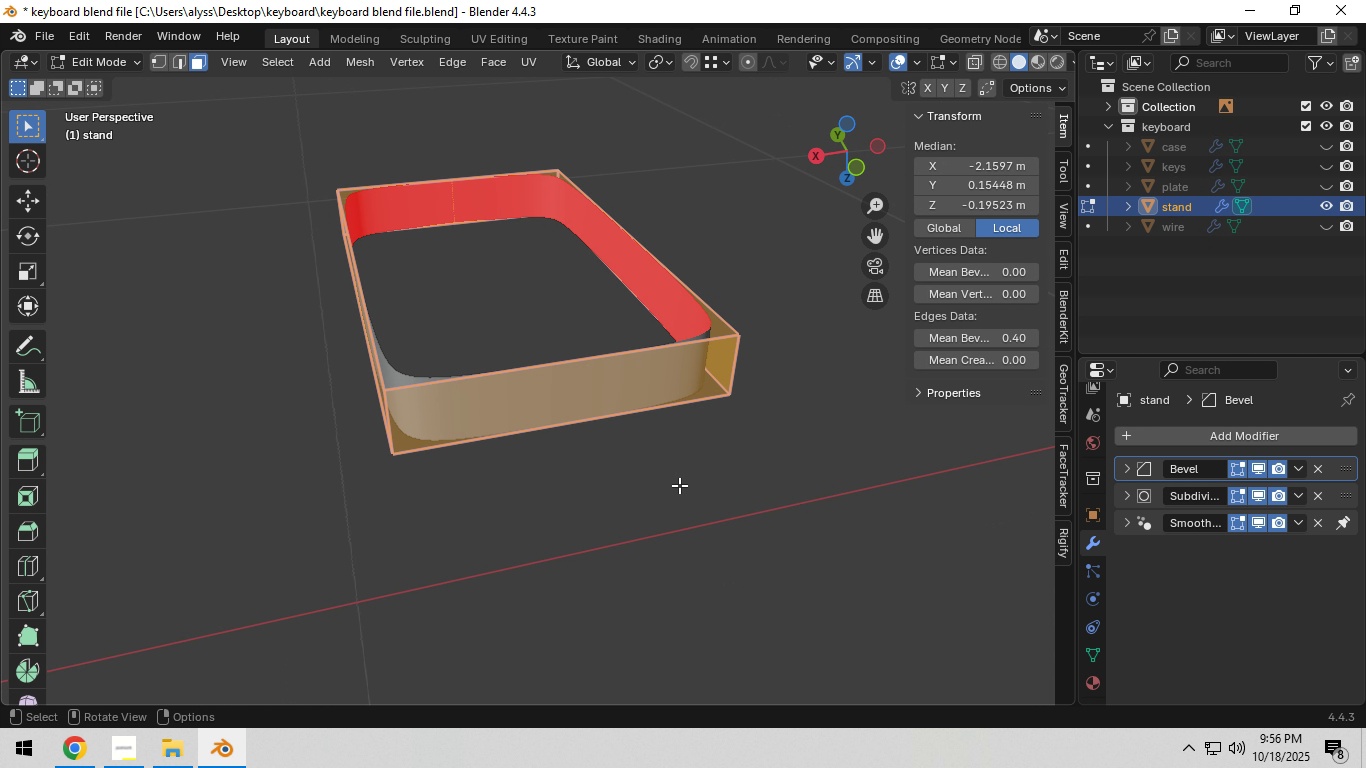 
hold_key(key=Backquote, duration=0.38)
 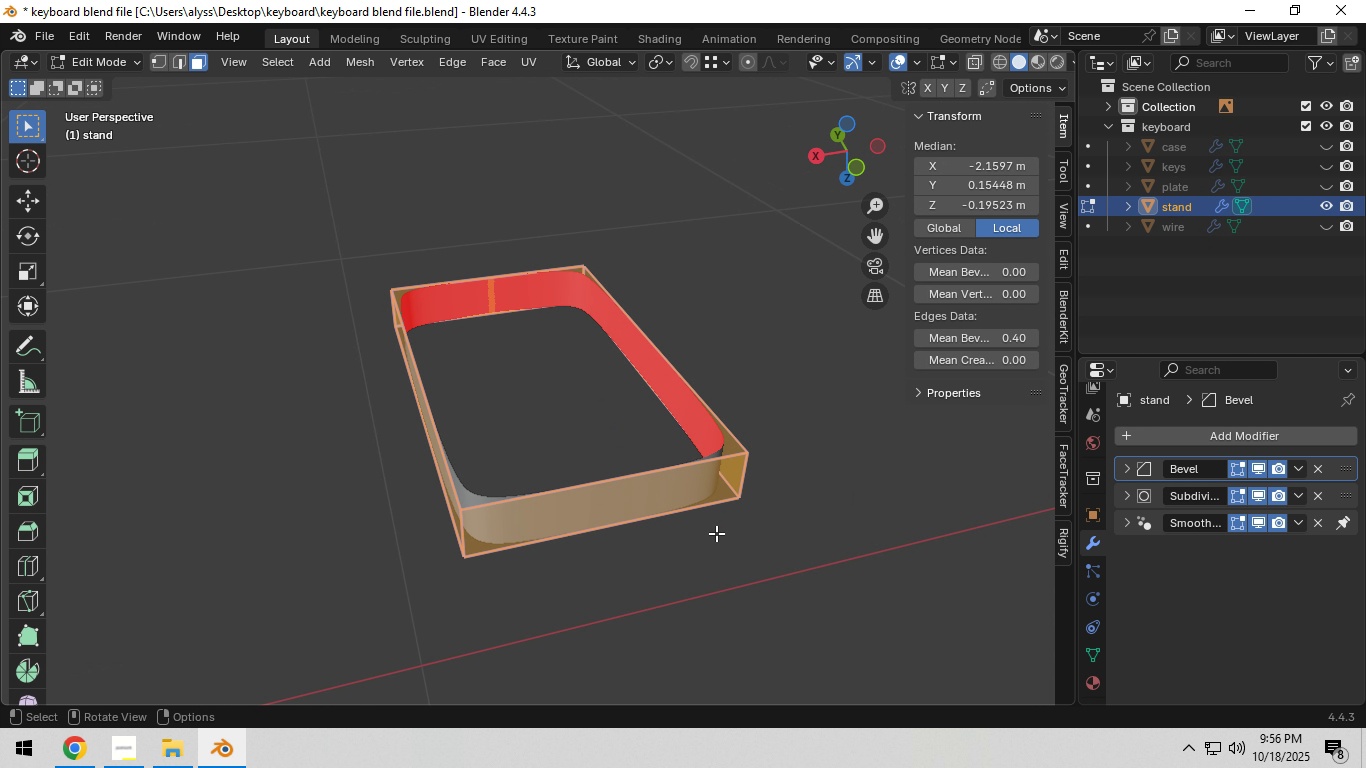 
scroll: coordinate [716, 533], scroll_direction: down, amount: 1.0
 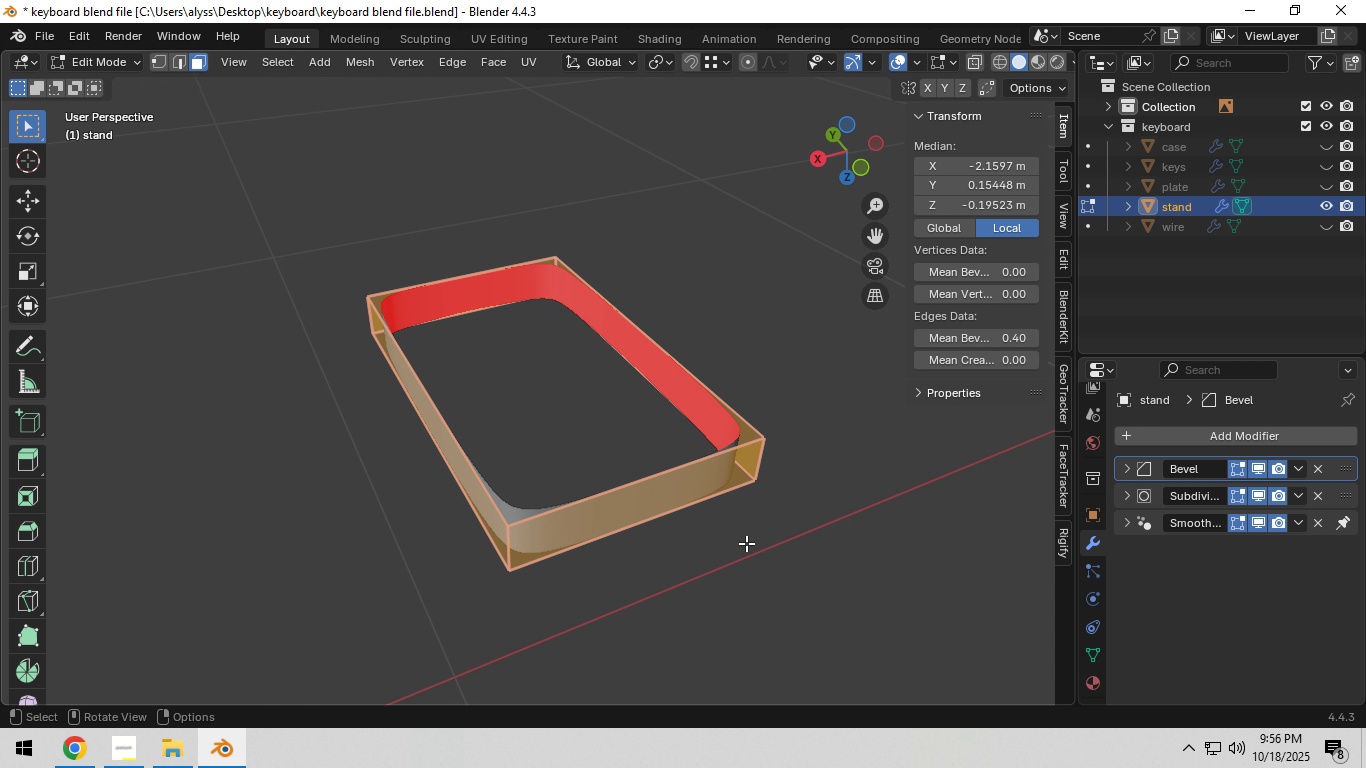 
left_click([754, 549])
 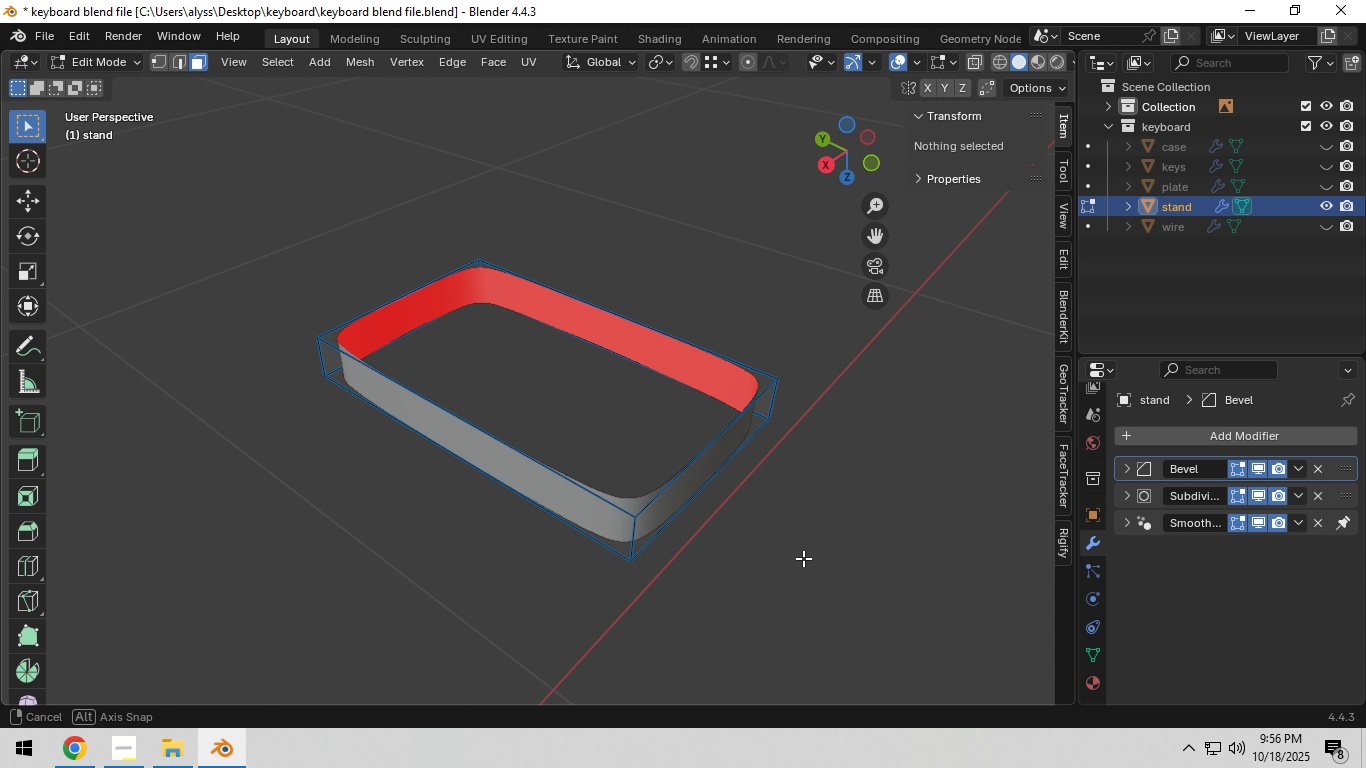 
hold_key(key=ShiftLeft, duration=0.37)
 